 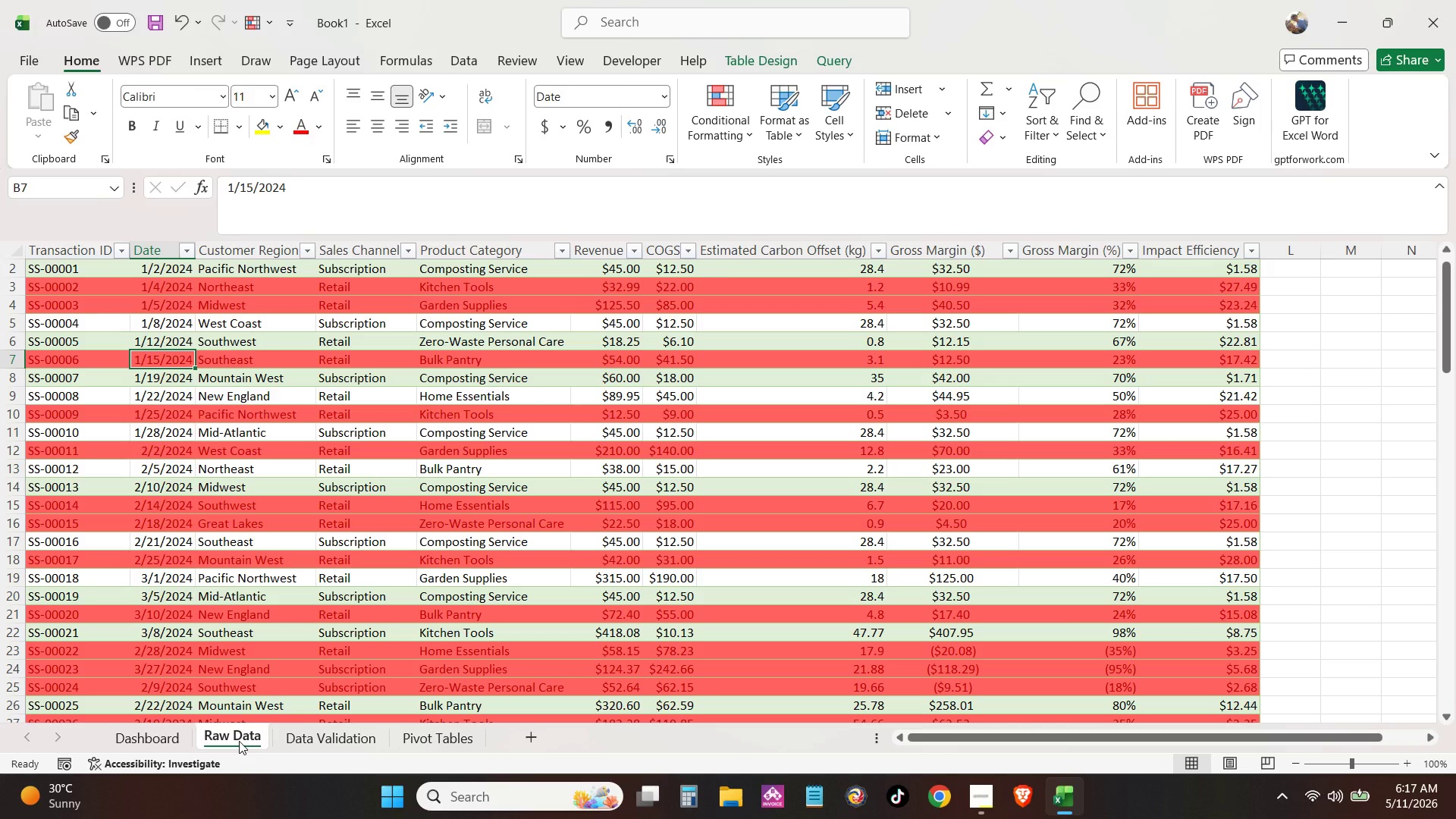 
left_click([431, 749])
 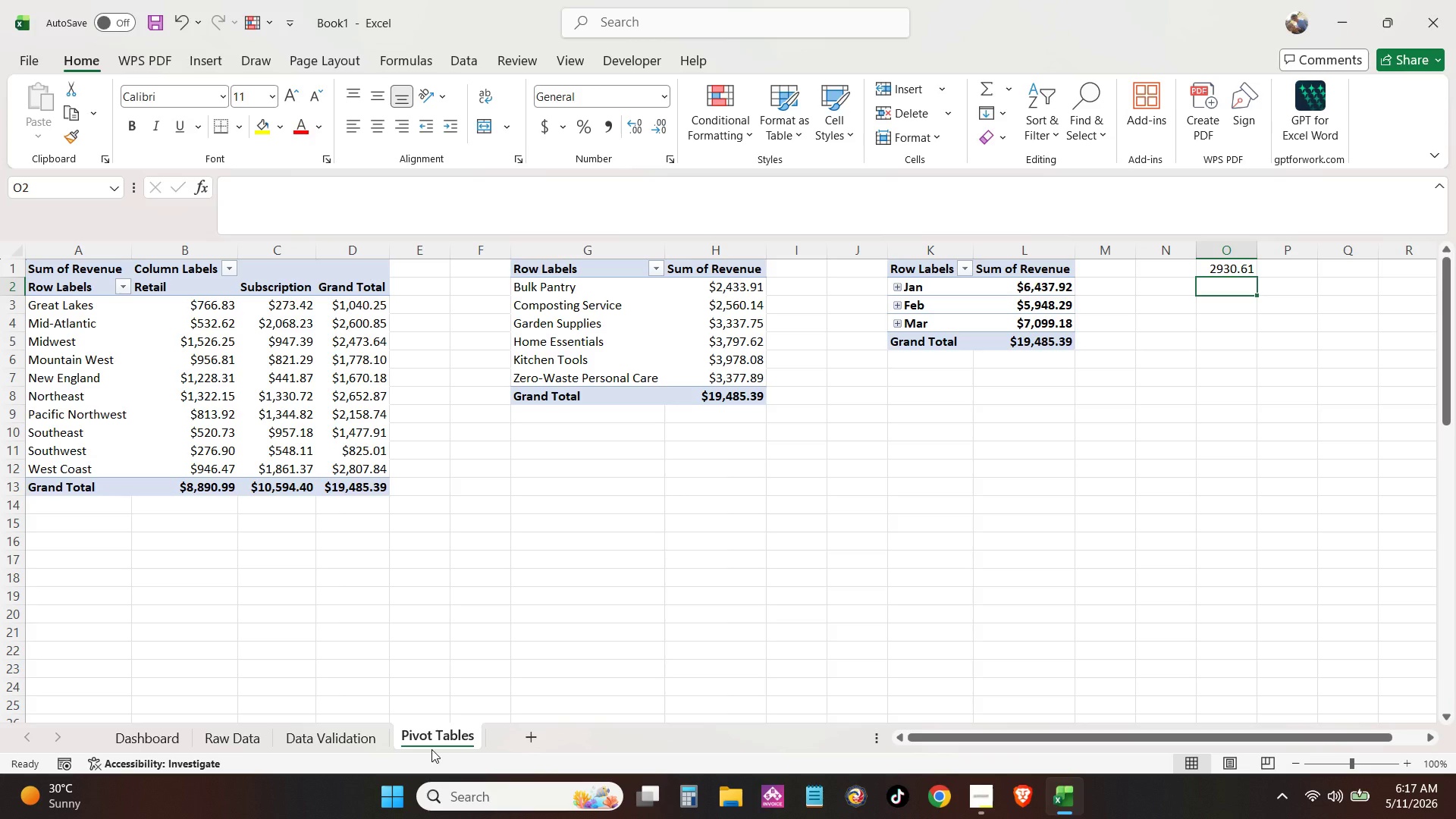 
wait(13.7)
 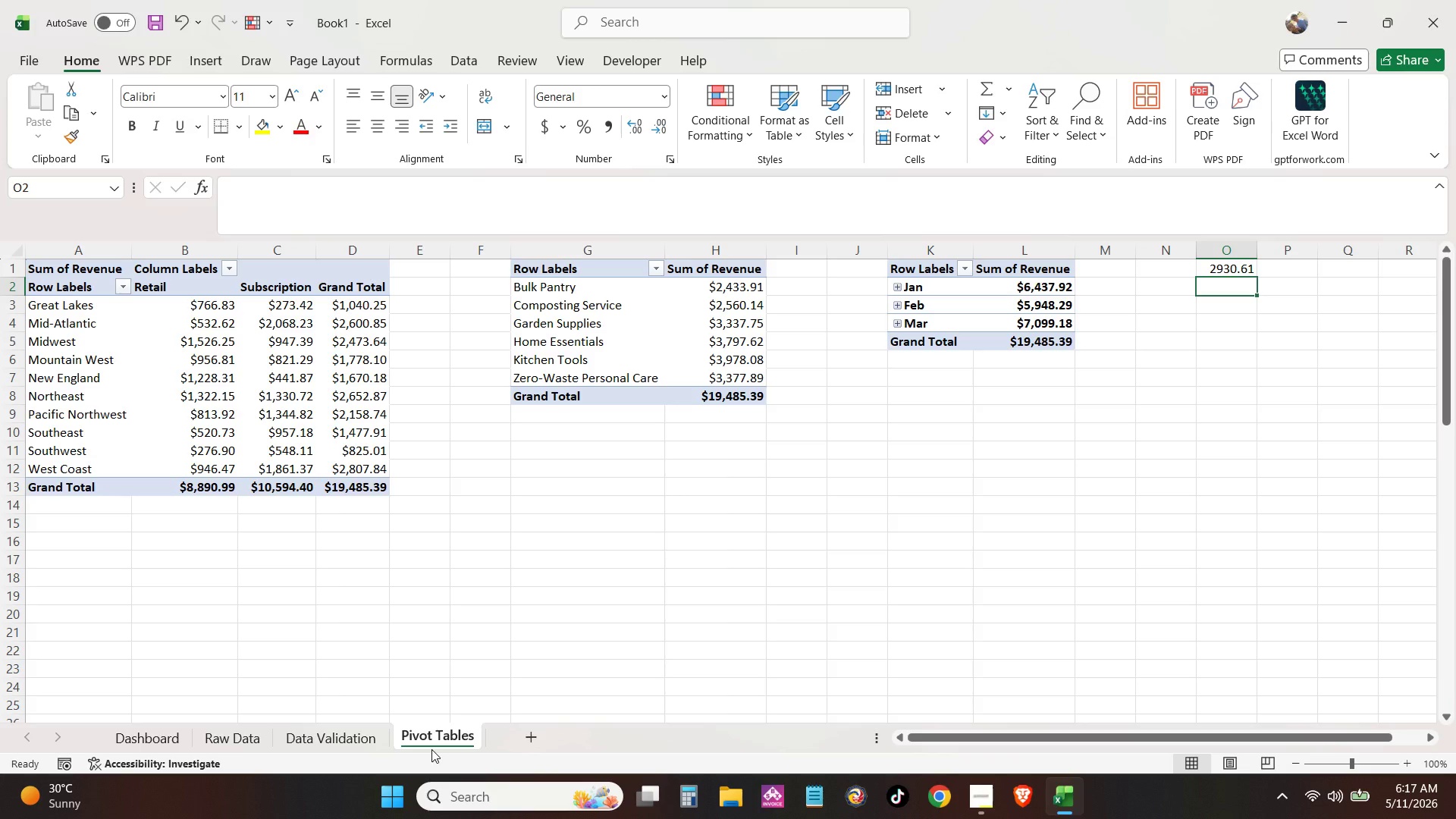 
left_click([1212, 268])
 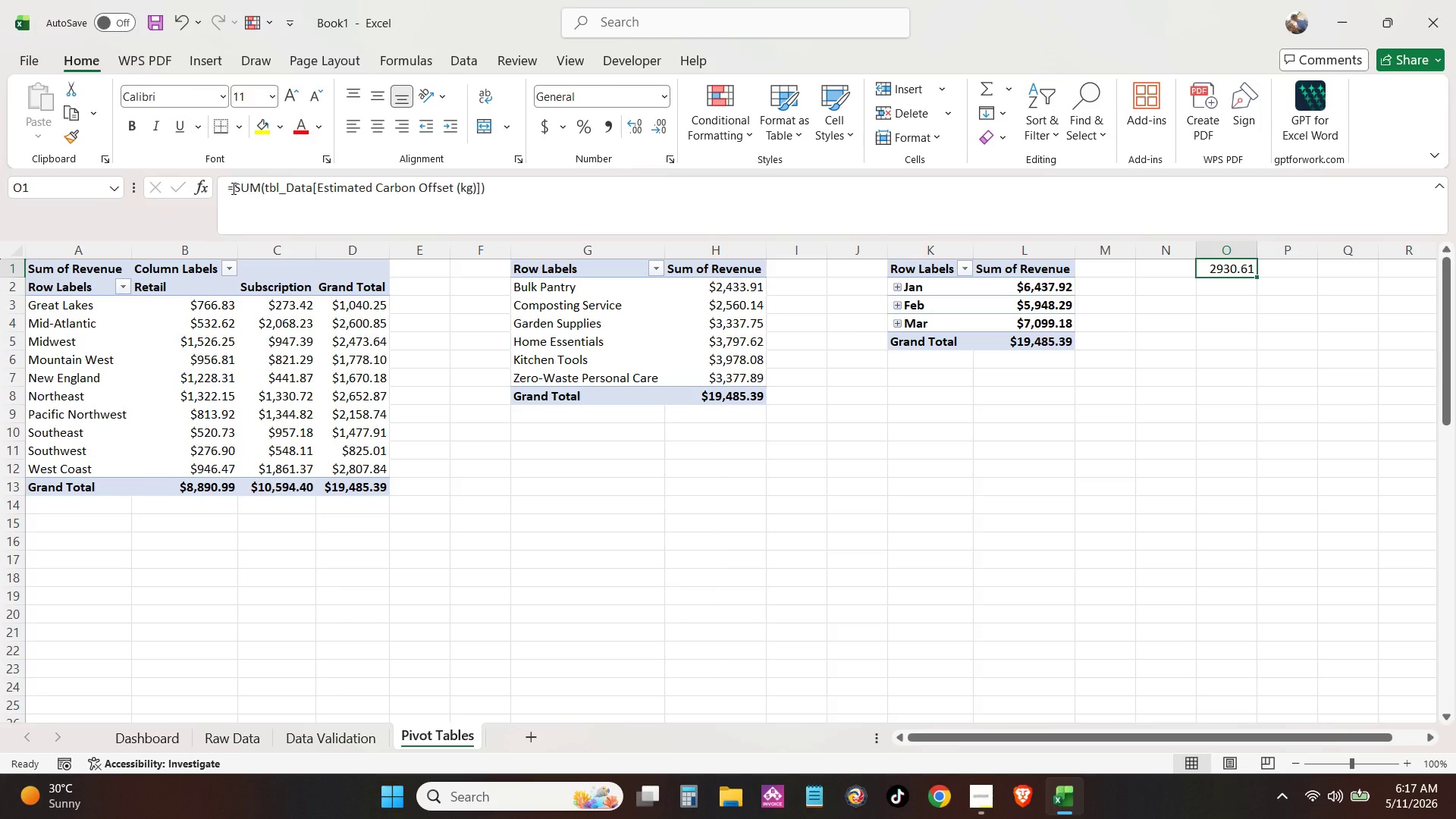 
left_click([232, 188])
 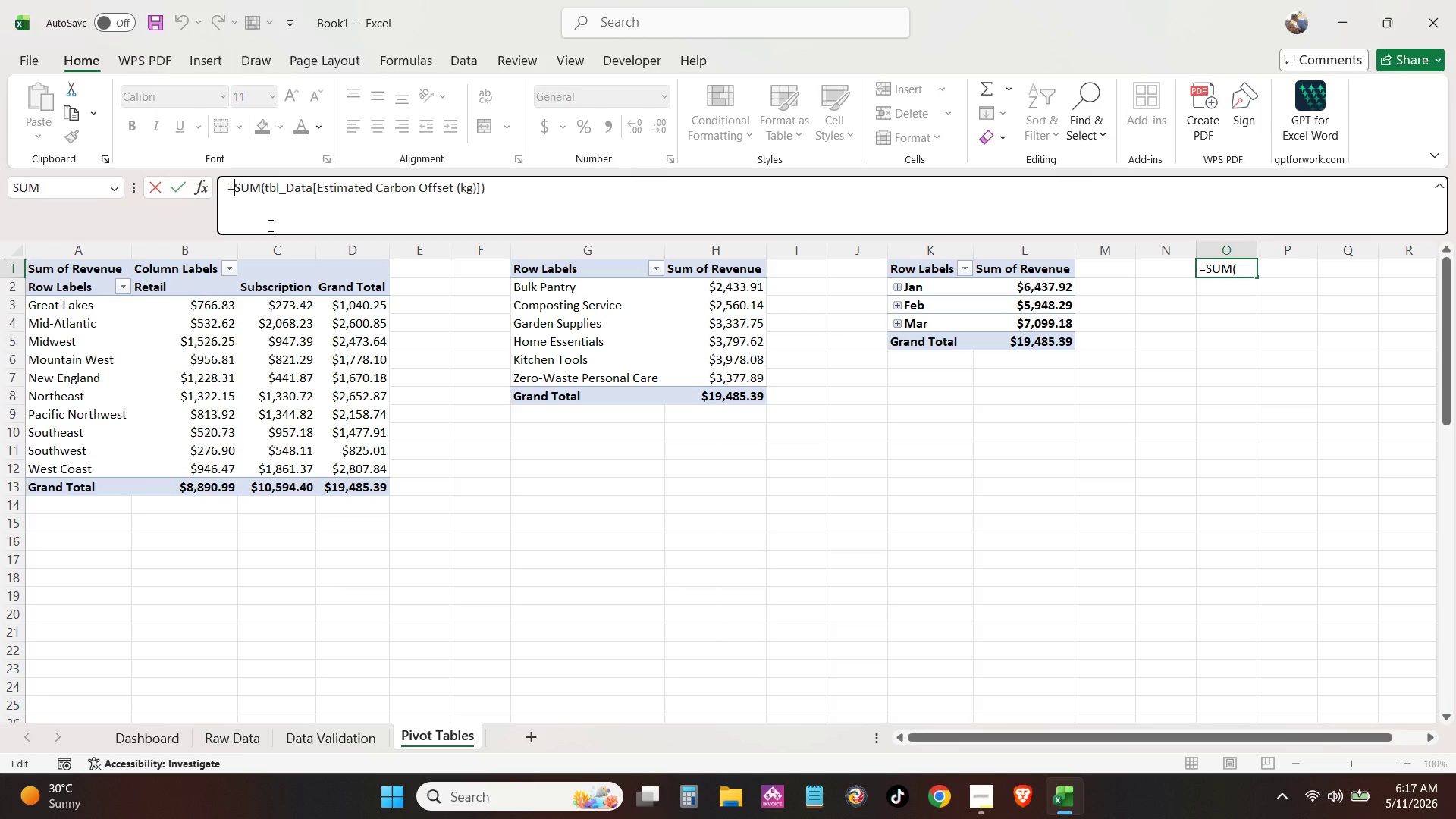 
wait(5.64)
 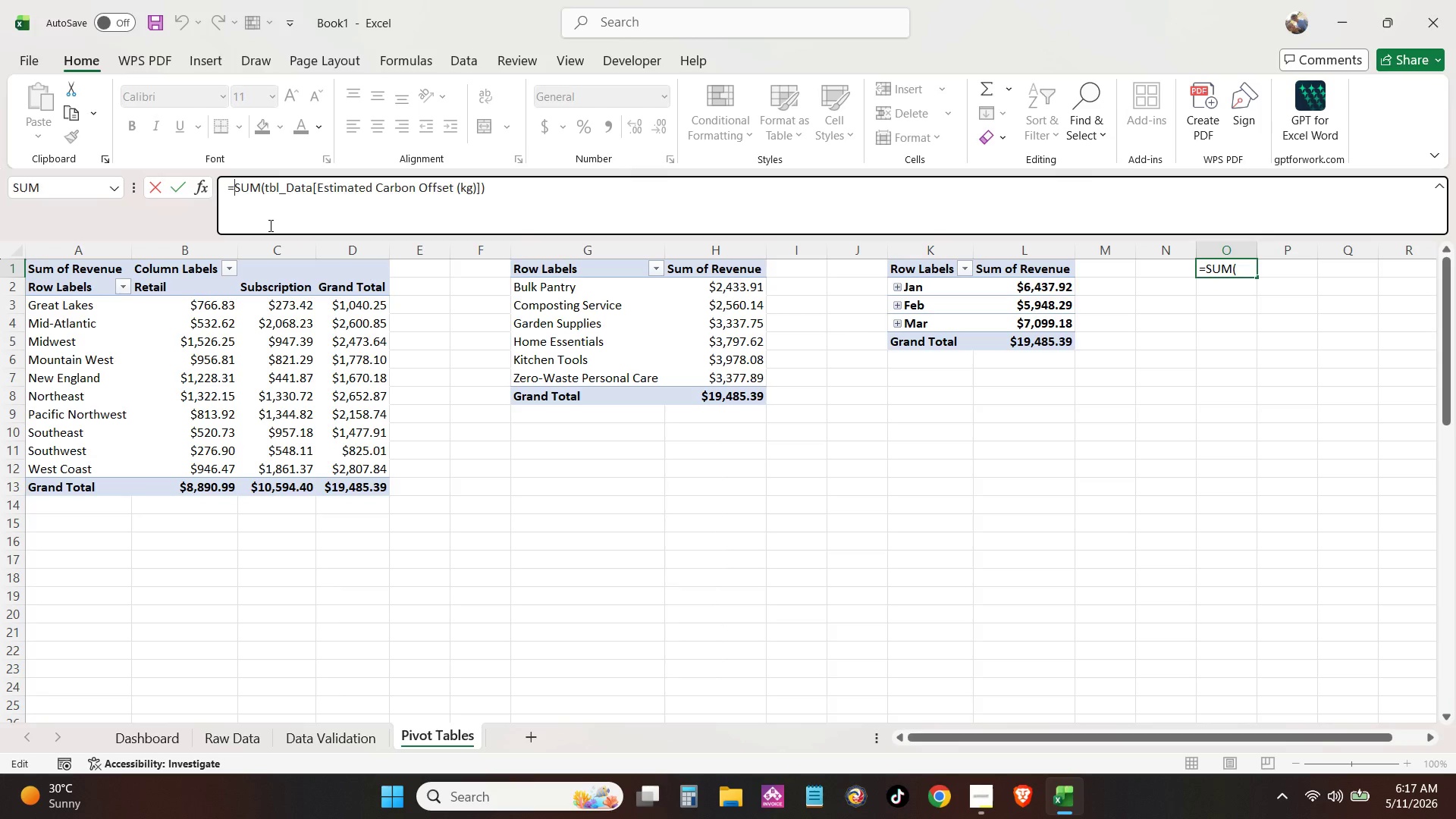 
key(Shift+Quote)
 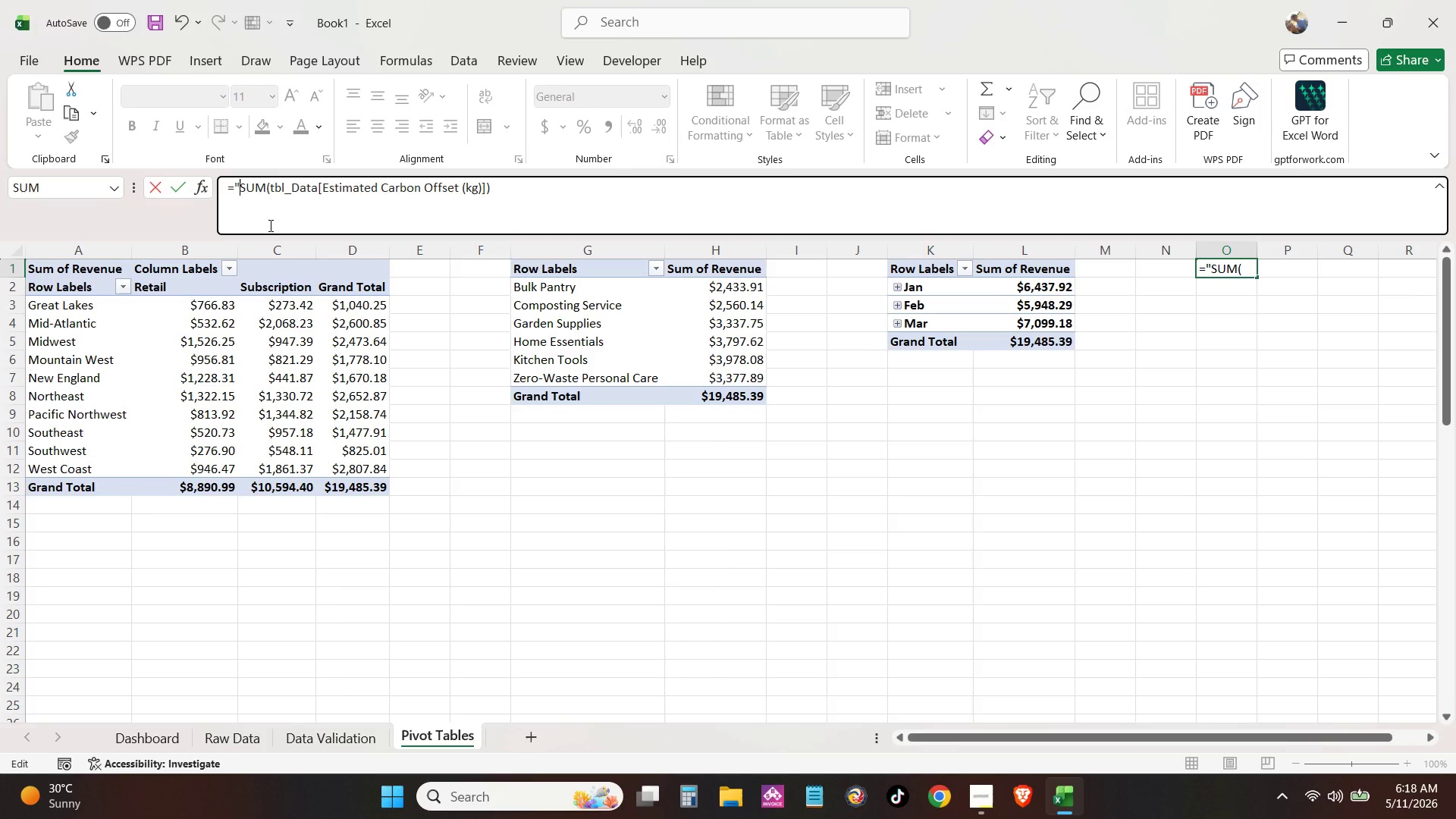 
wait(5.06)
 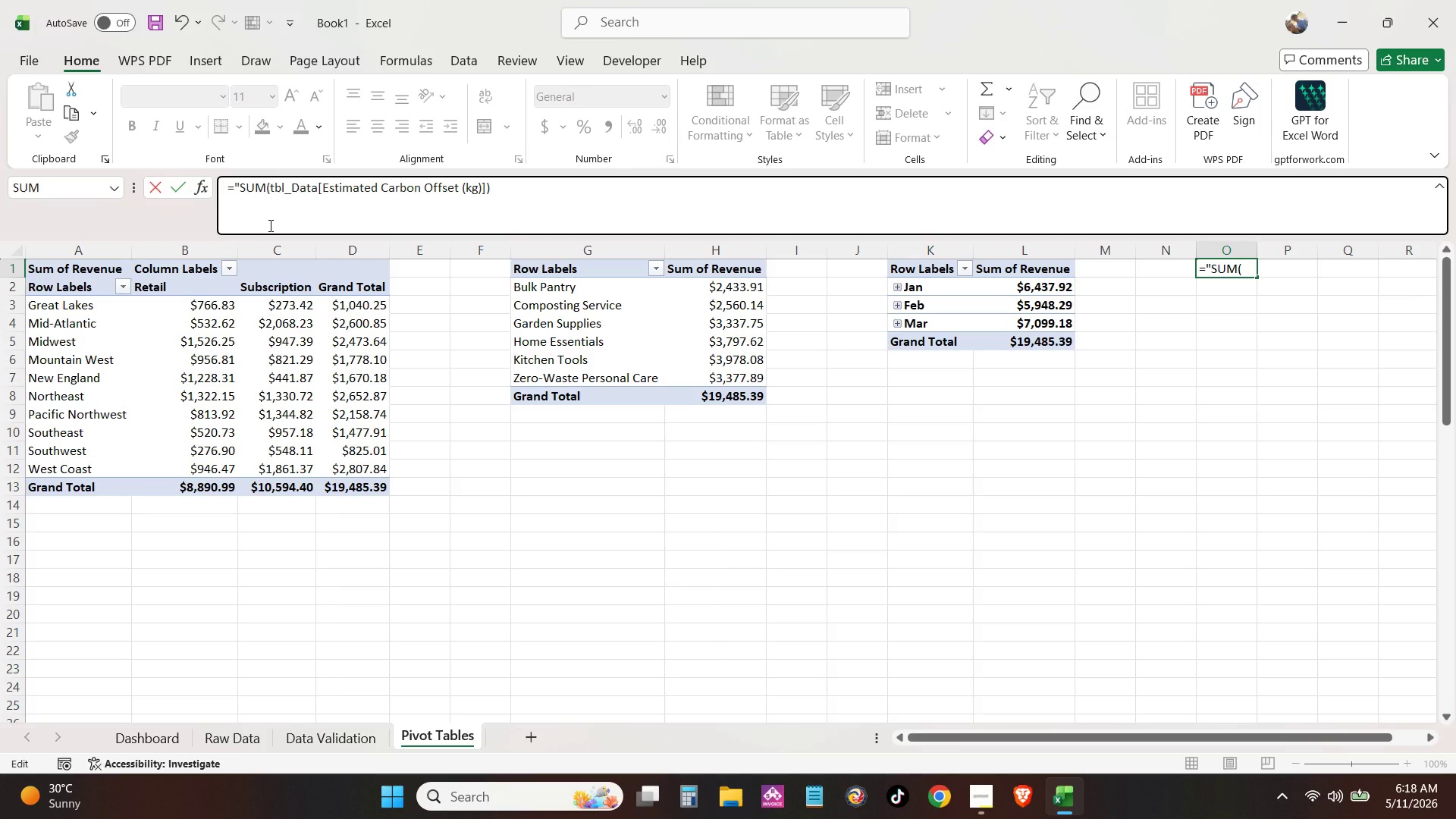 
key(Backspace)
 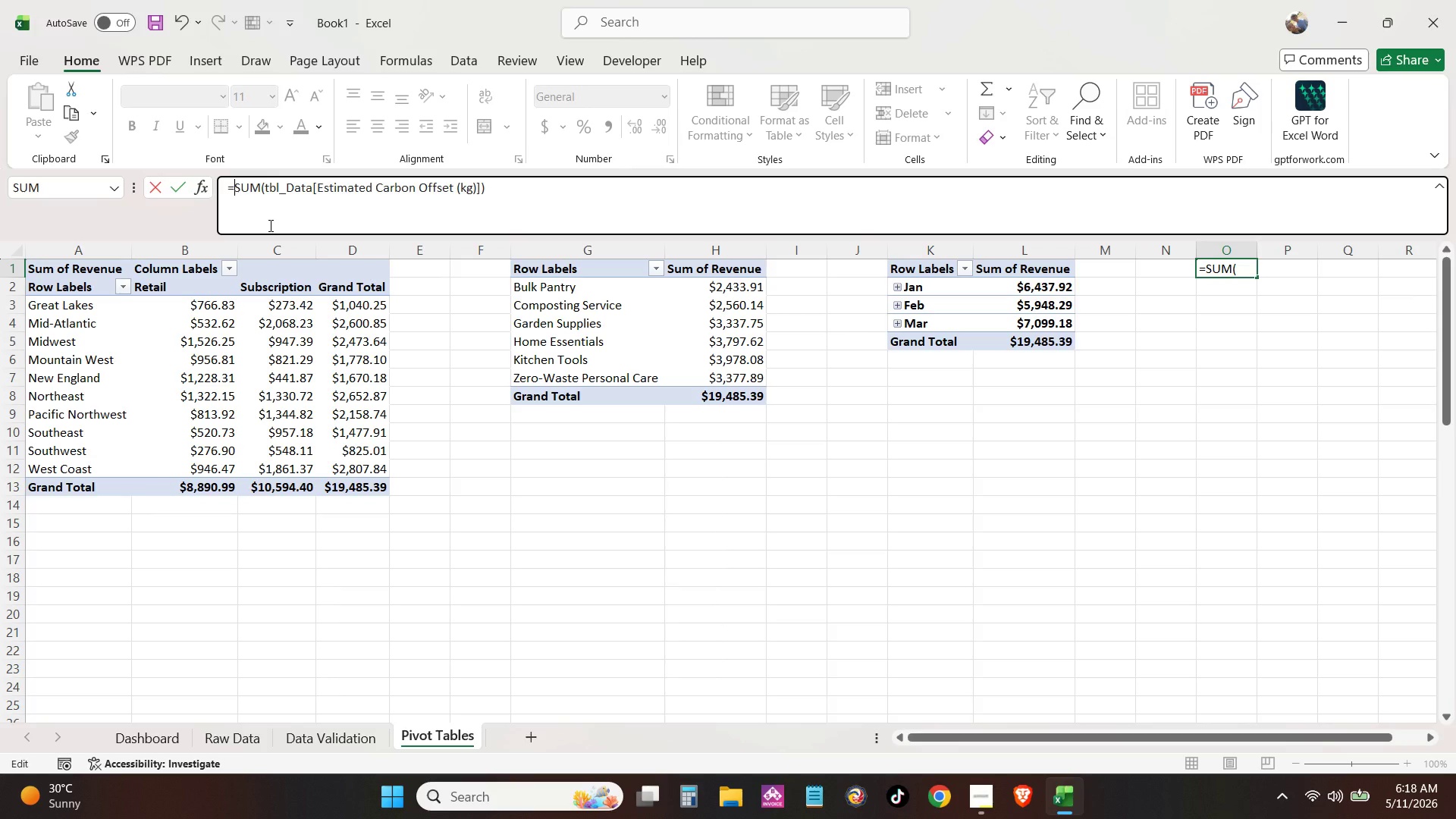 
key(Enter)
 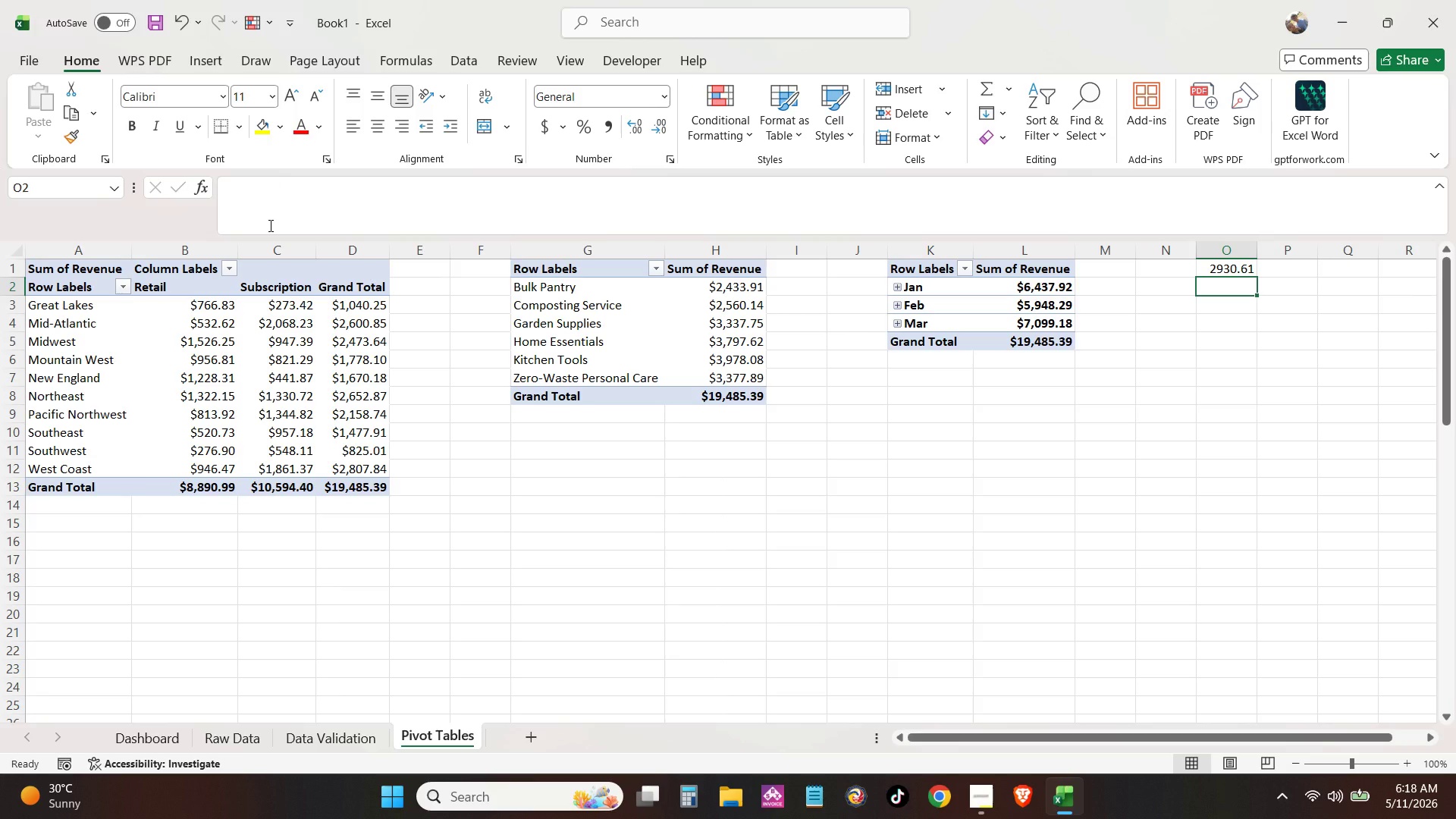 
wait(7.78)
 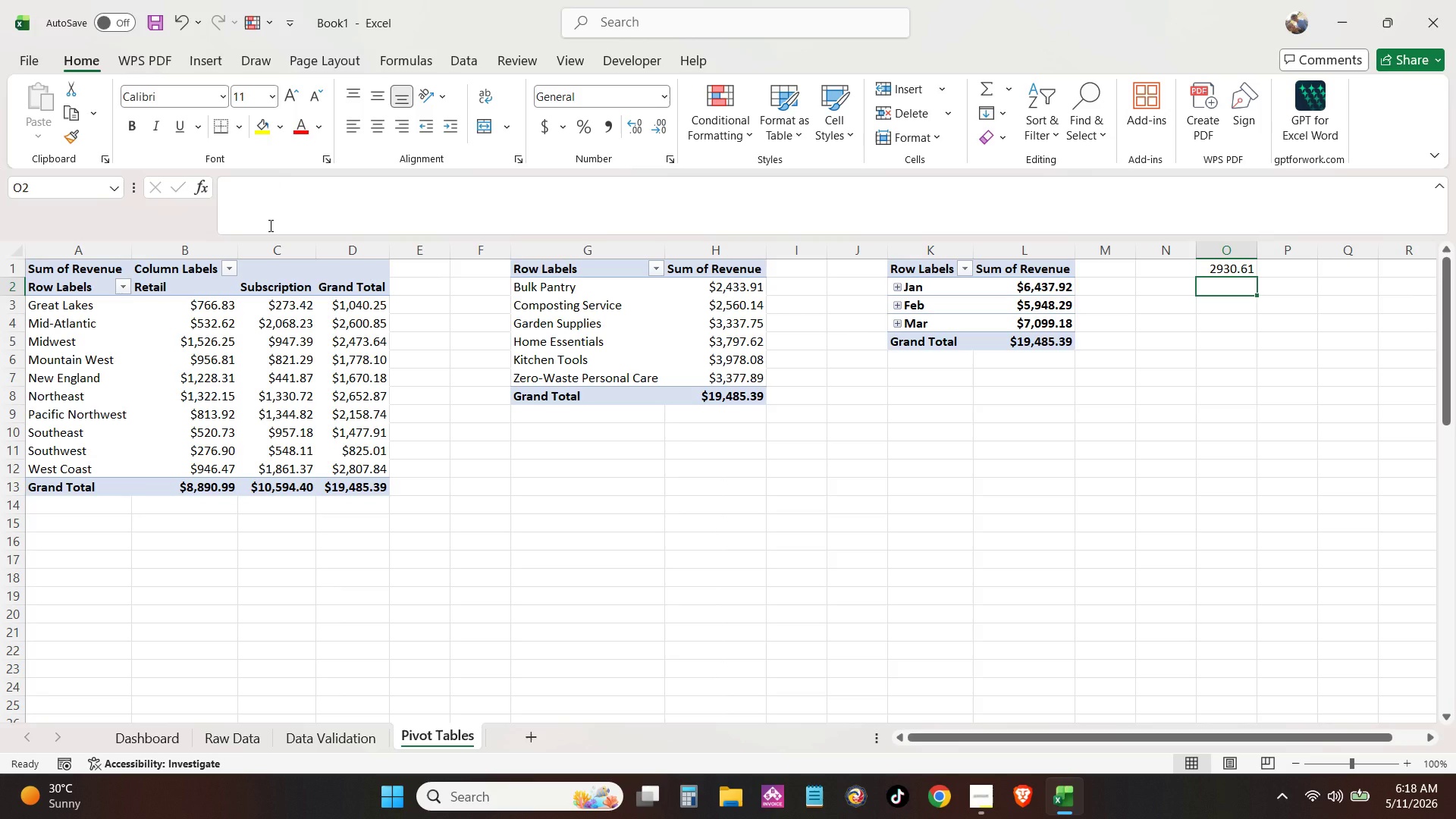 
type(=SUM)
key(Tab)
type(tbl)
 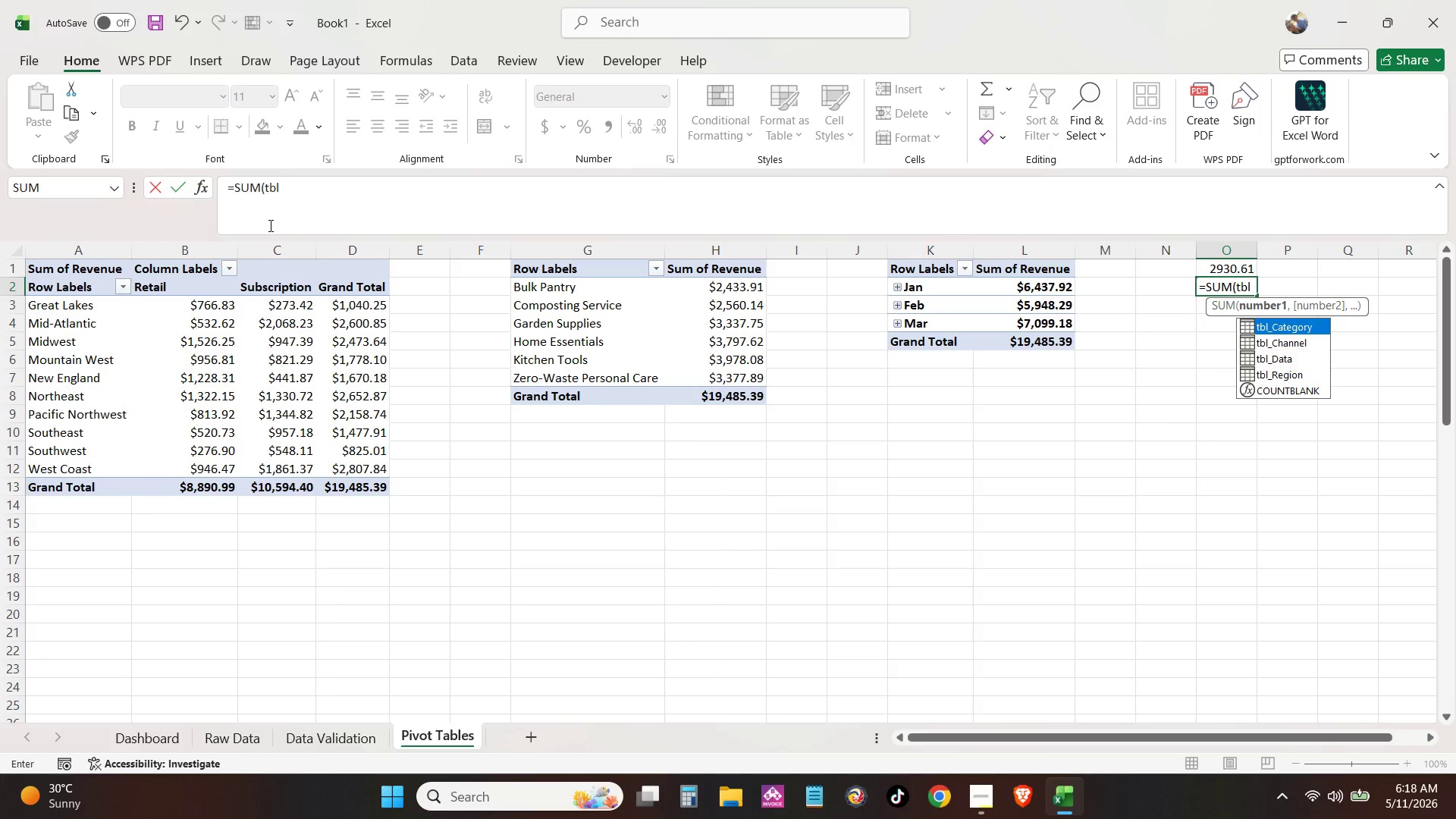 
key(ArrowDown)
 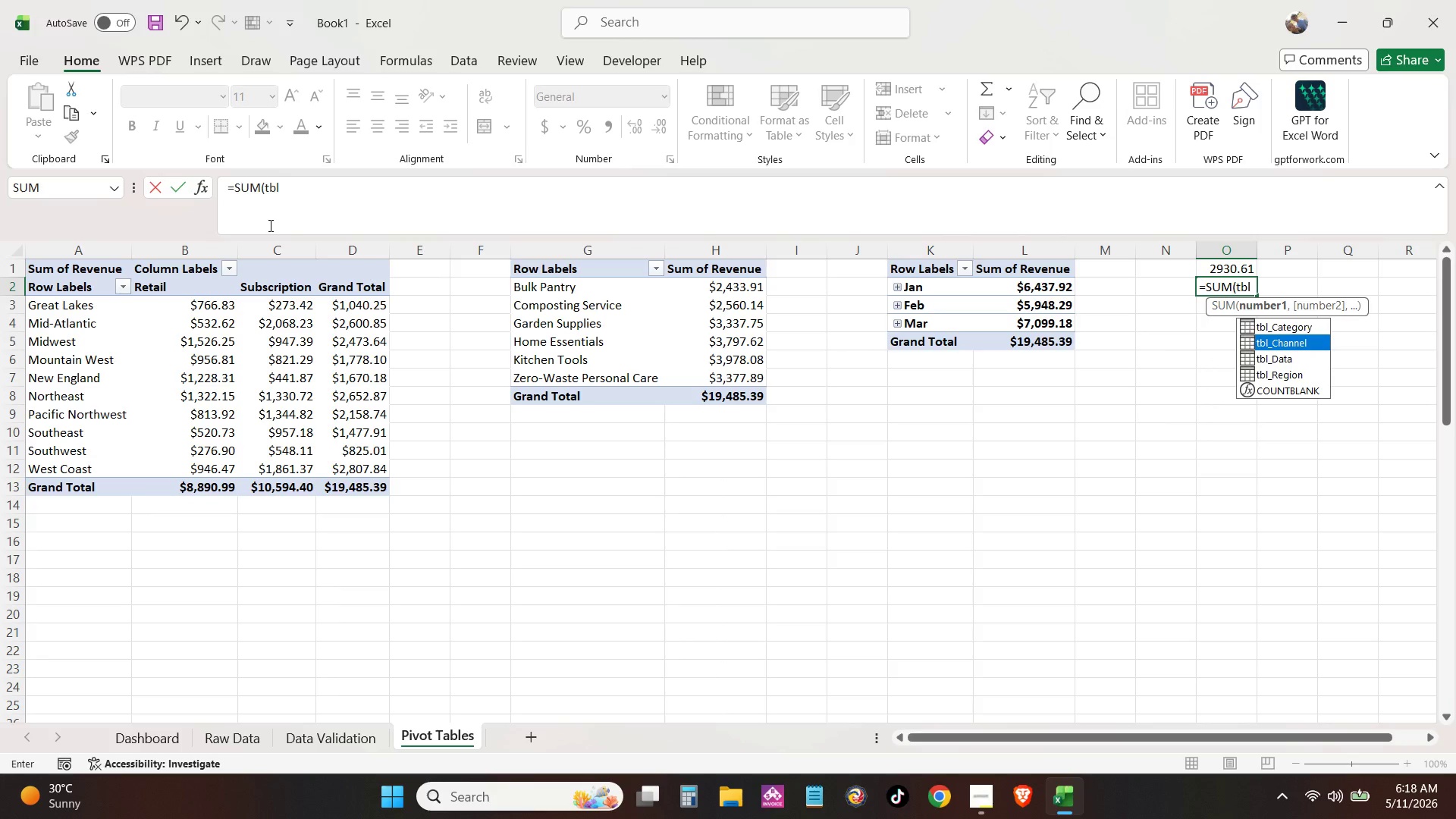 
key(ArrowDown)
 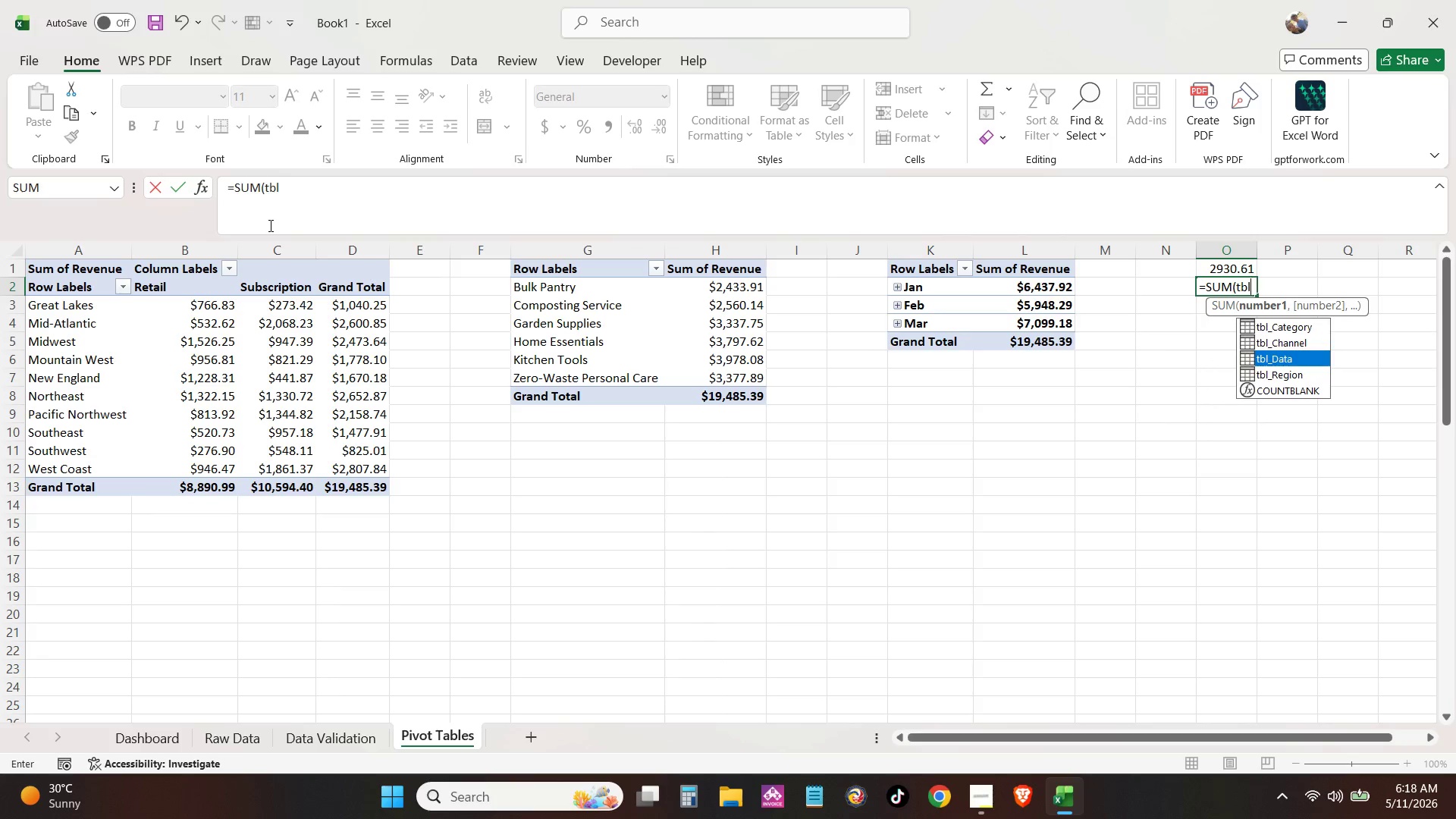 
key(Tab)
type(Gr)
key(Backspace)
key(Backspace)
type([)
 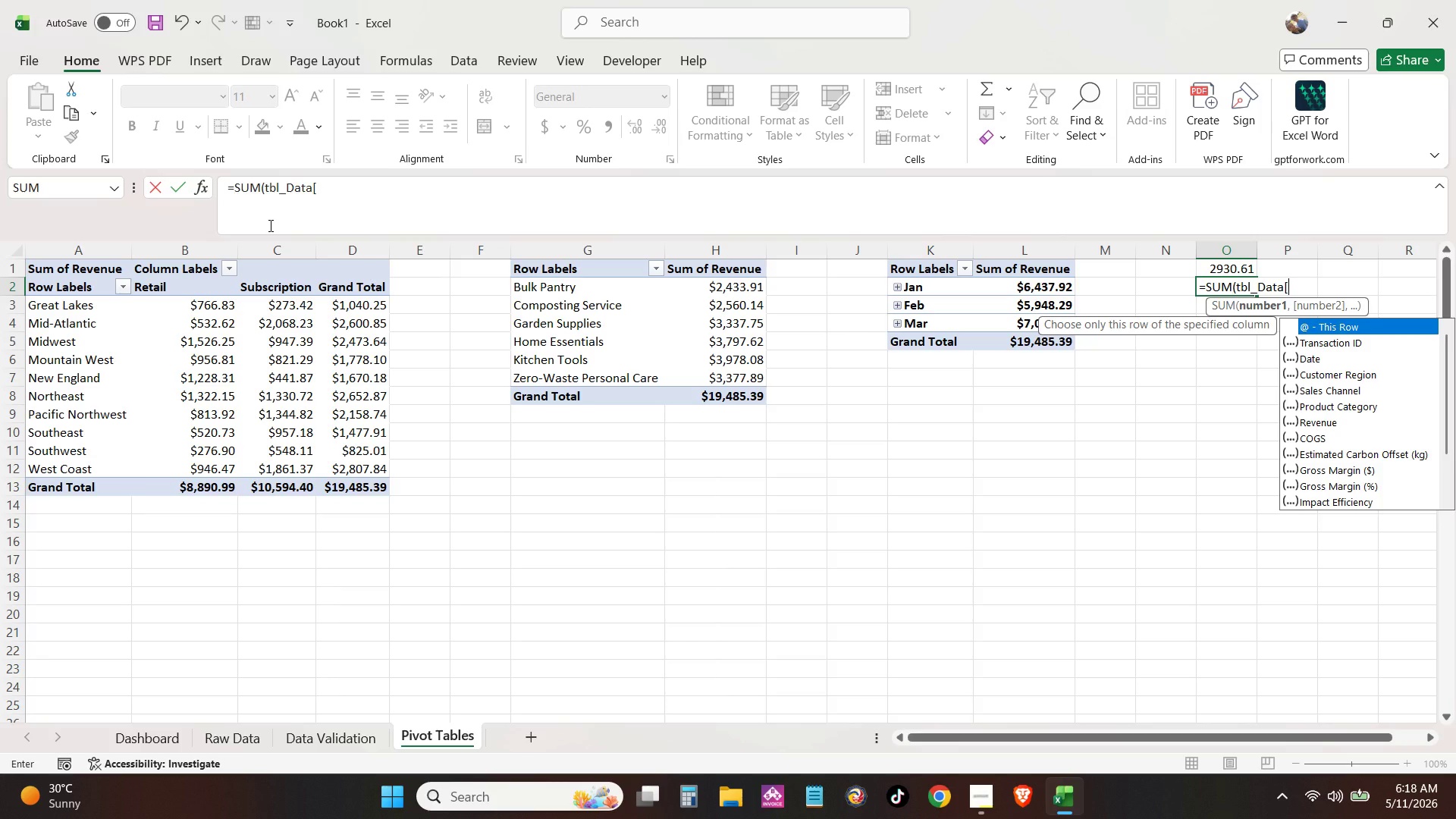 
key(ArrowDown)
 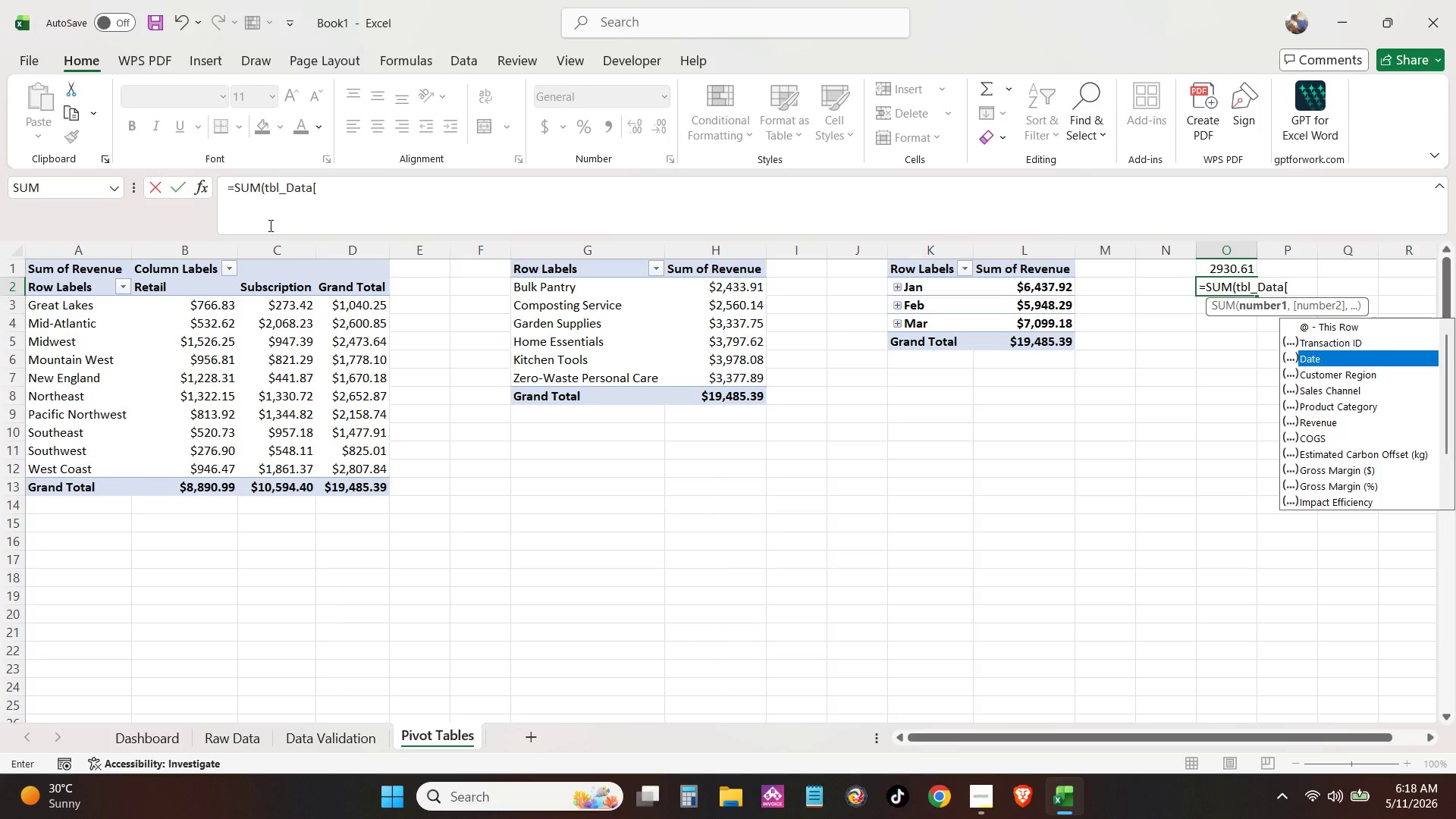 
key(ArrowDown)
 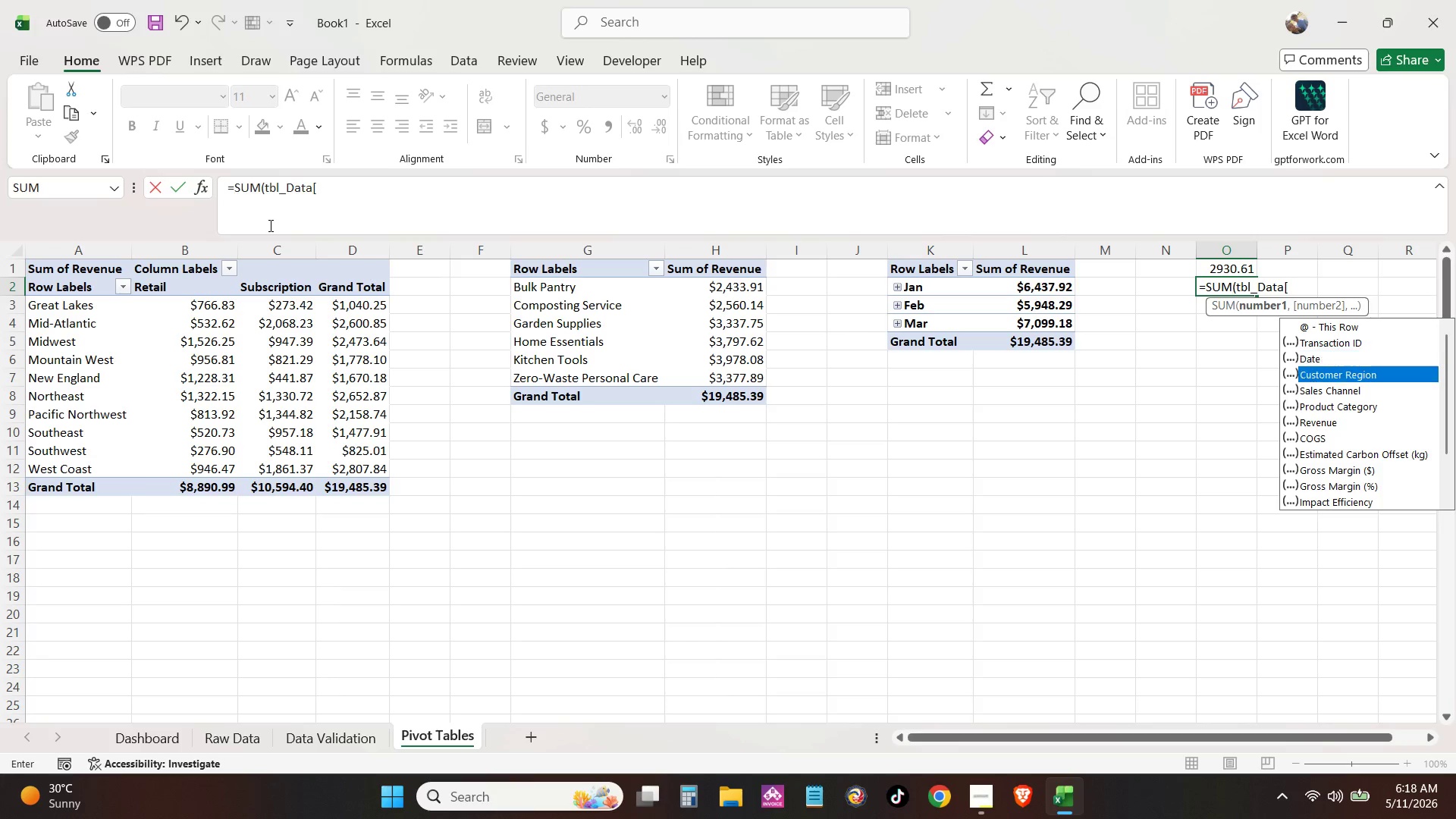 
key(ArrowDown)
 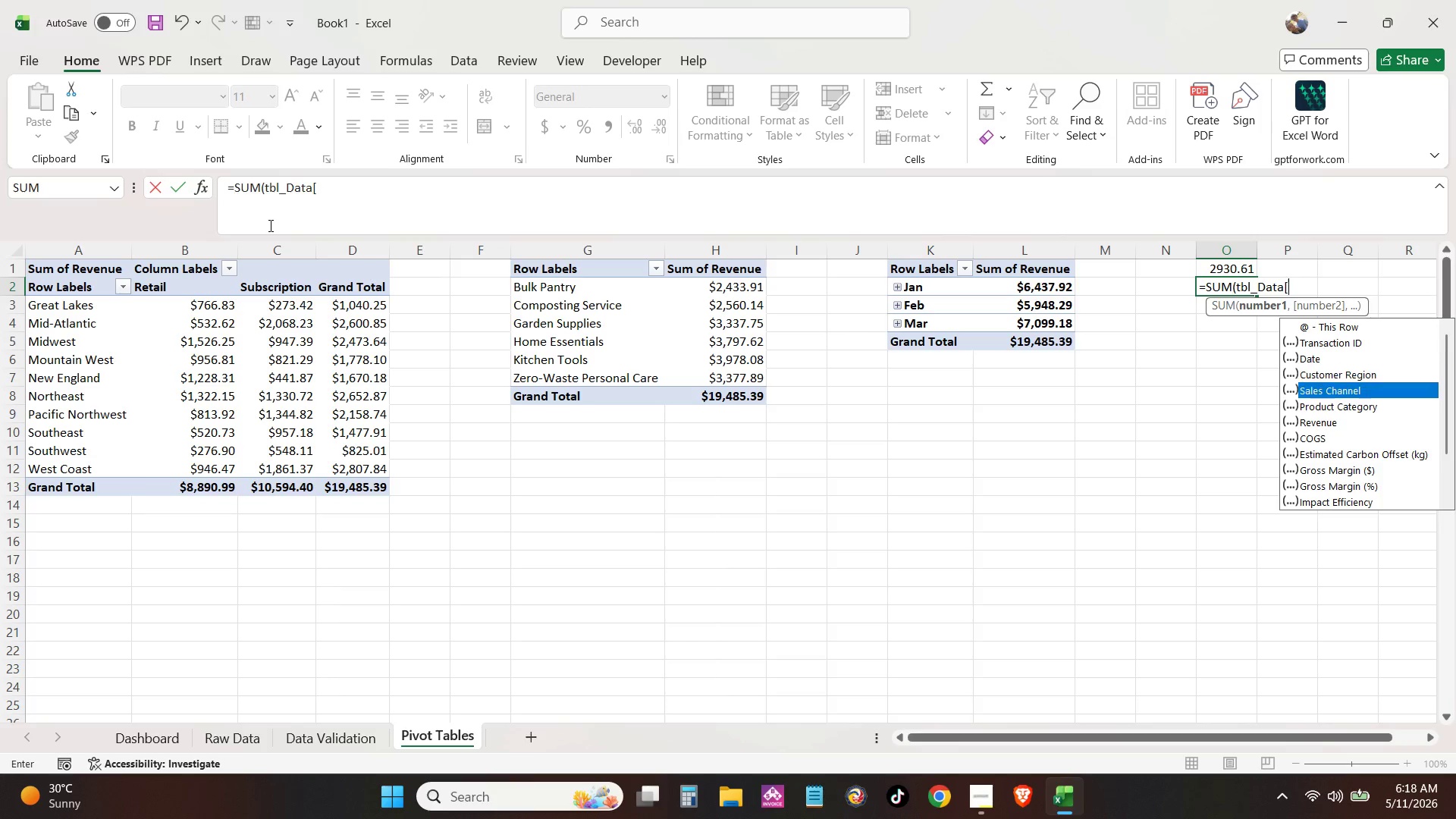 
key(ArrowDown)
 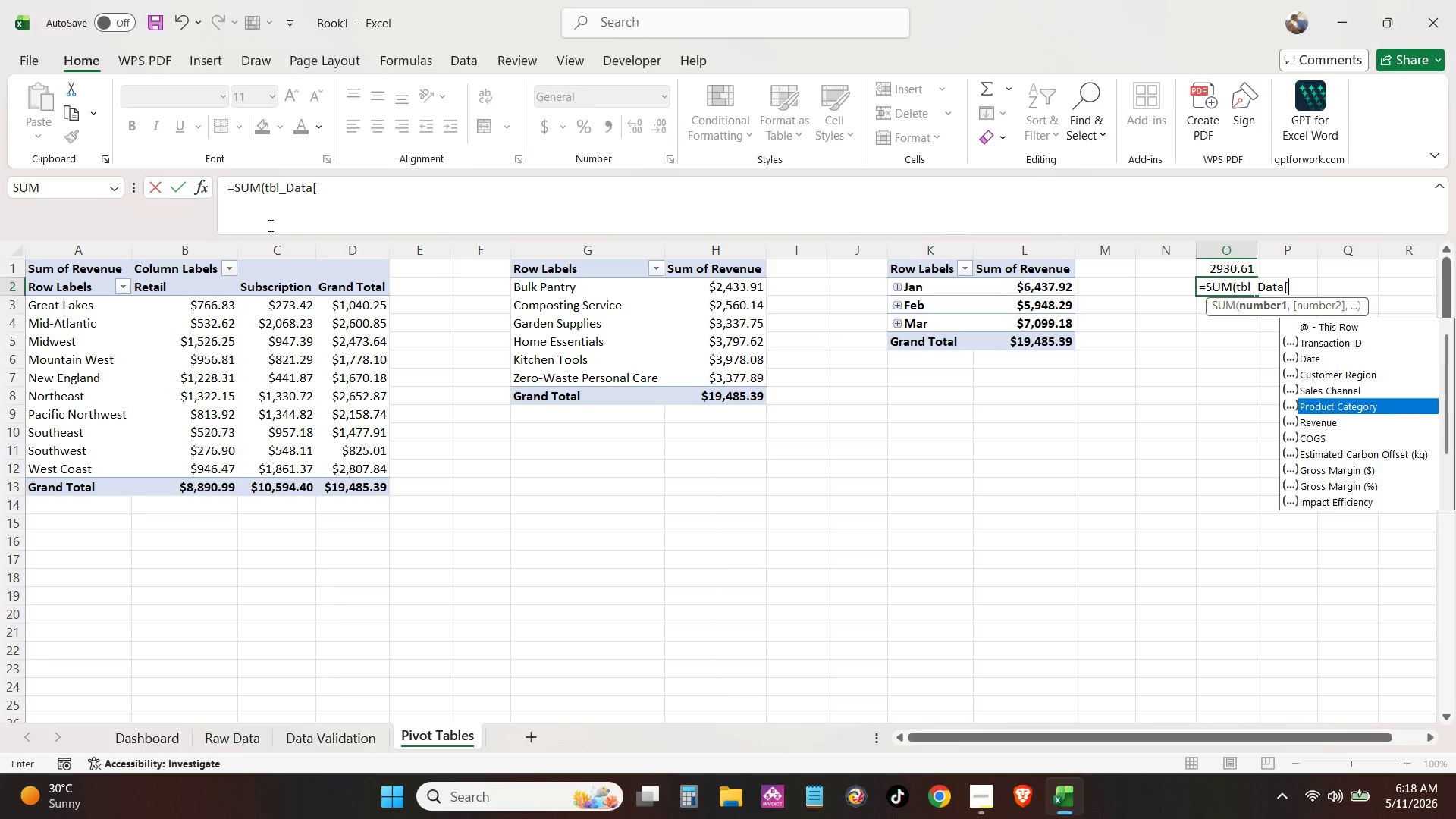 
key(ArrowDown)
 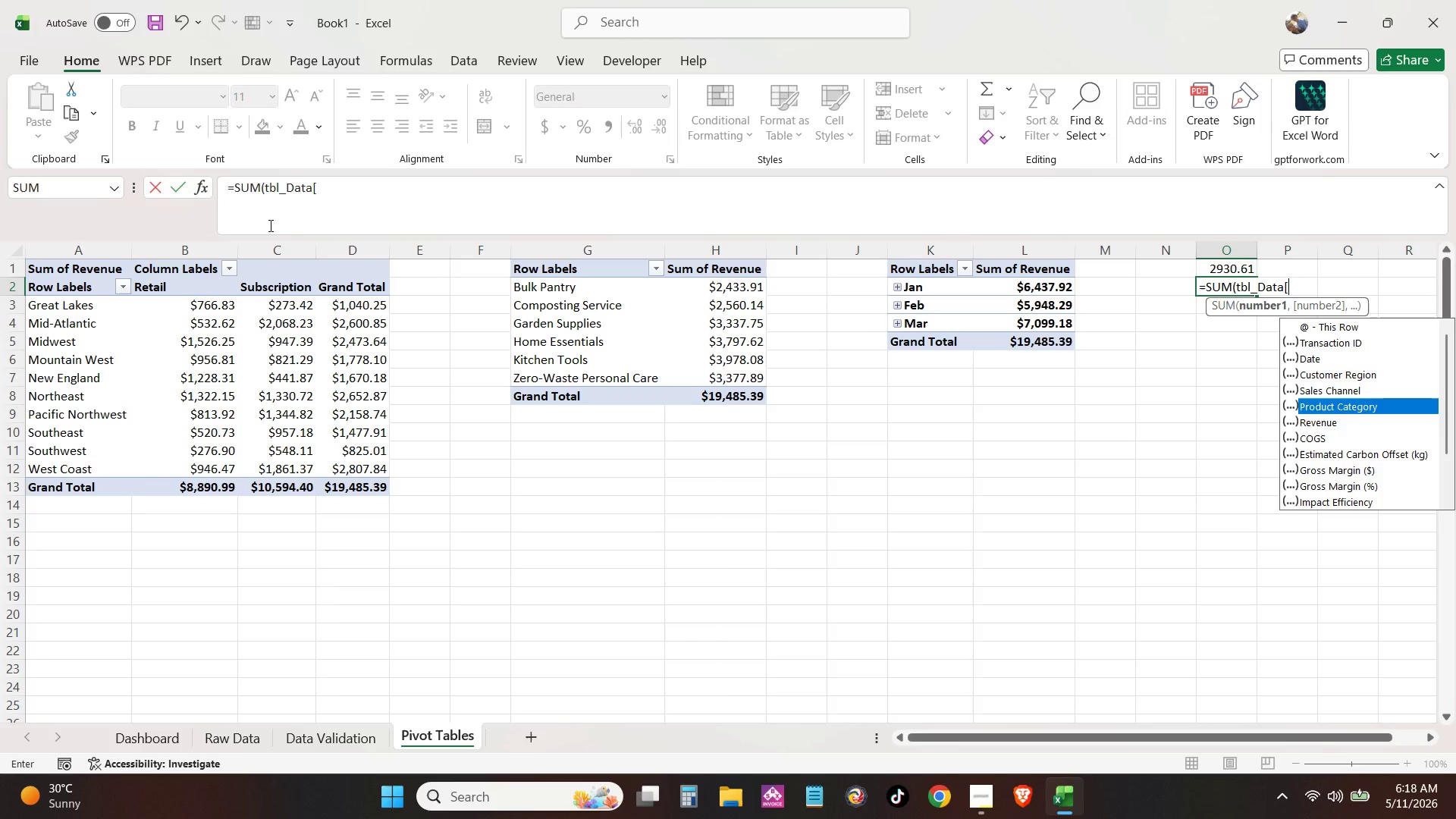 
key(ArrowDown)
 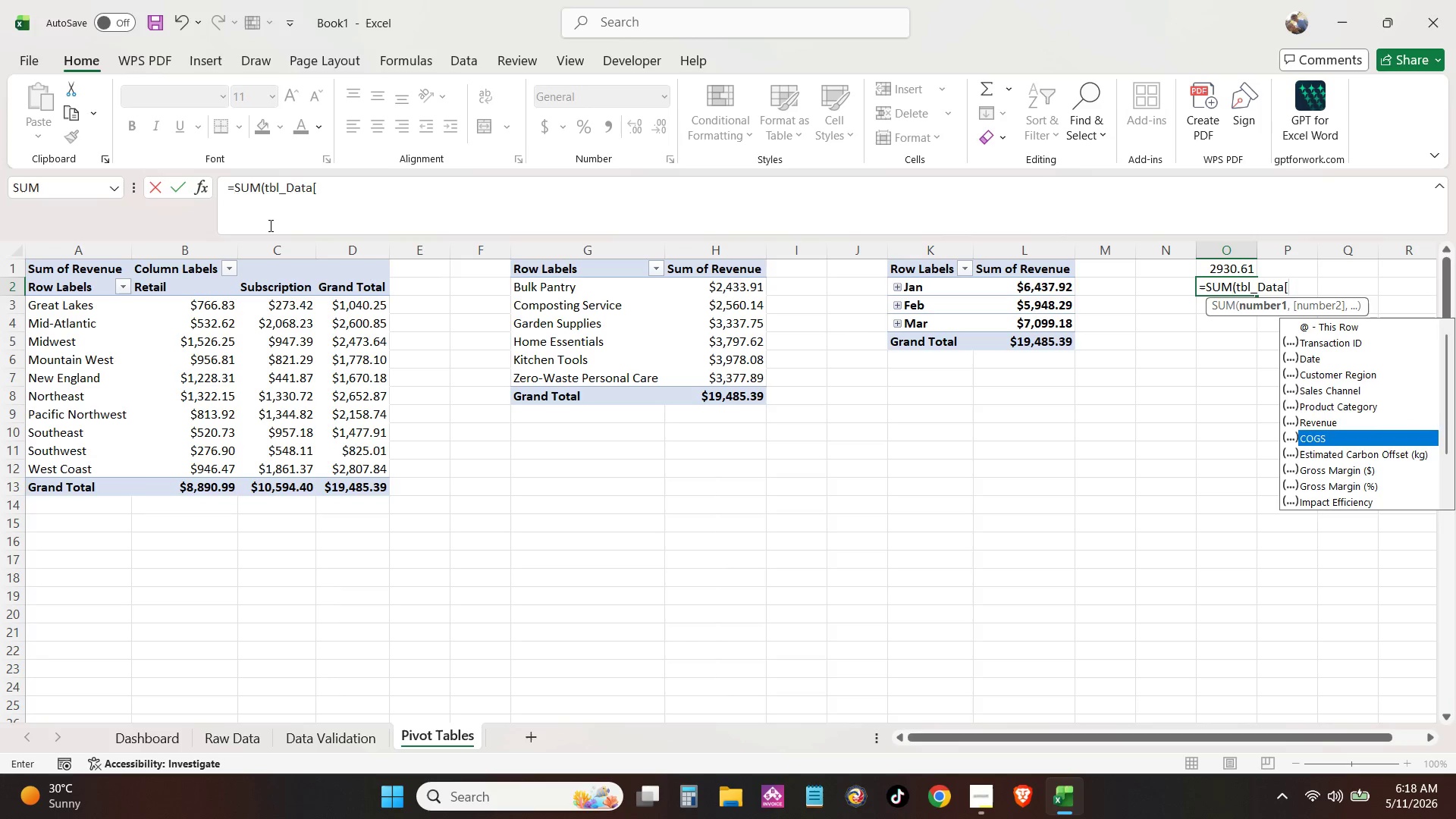 
key(ArrowDown)
 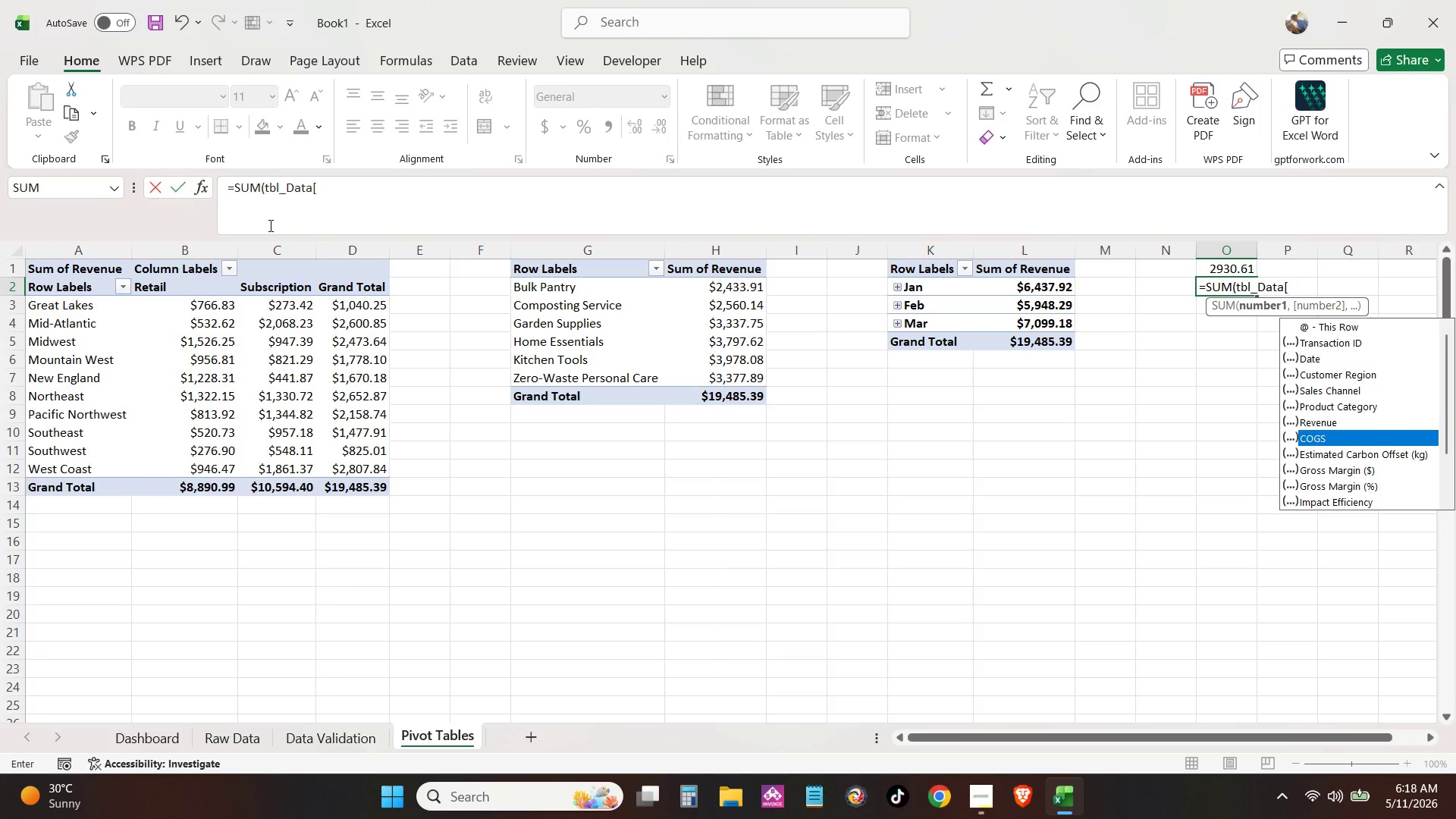 
key(ArrowDown)
 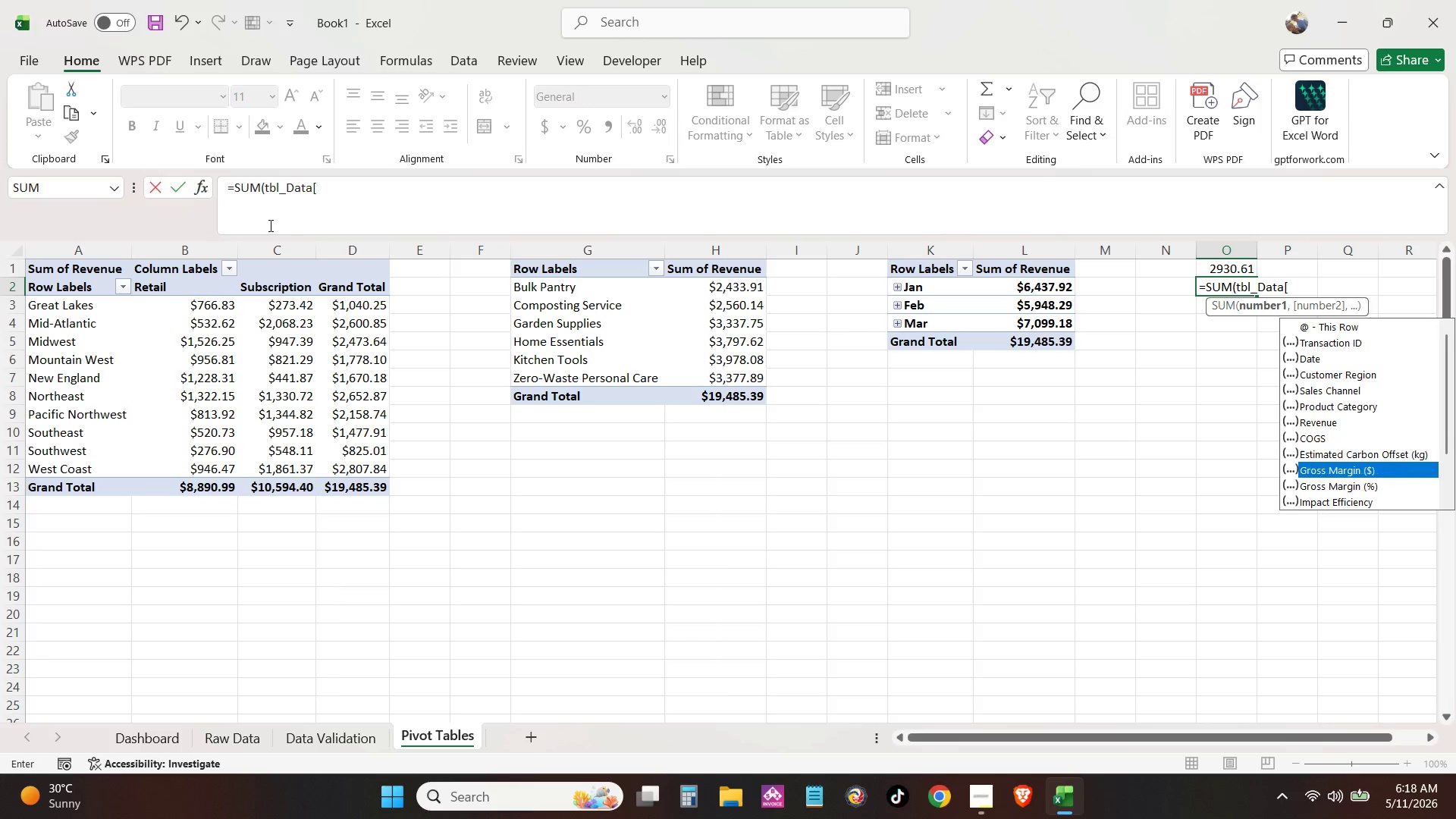 
key(ArrowDown)
 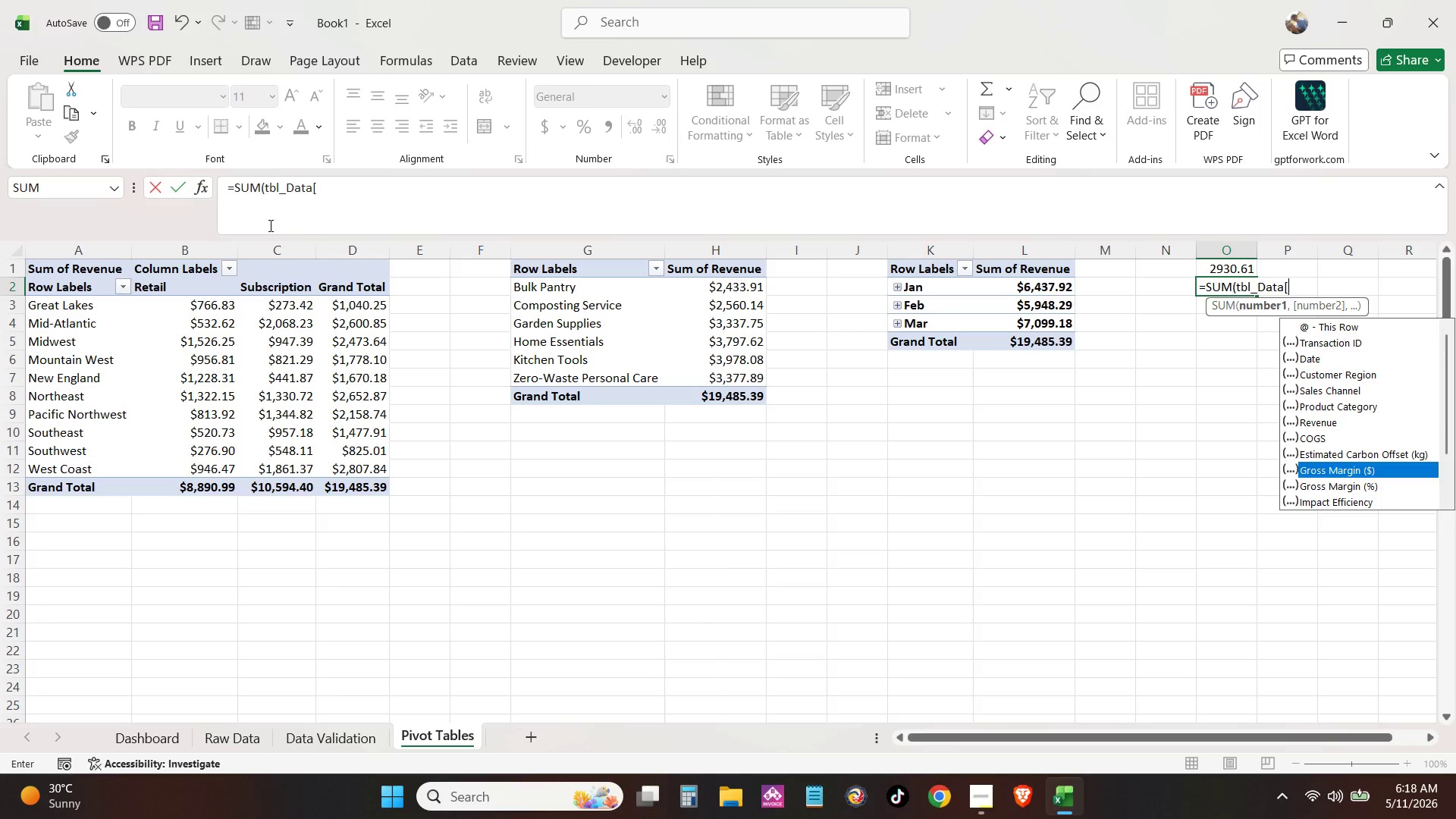 
key(Tab)
 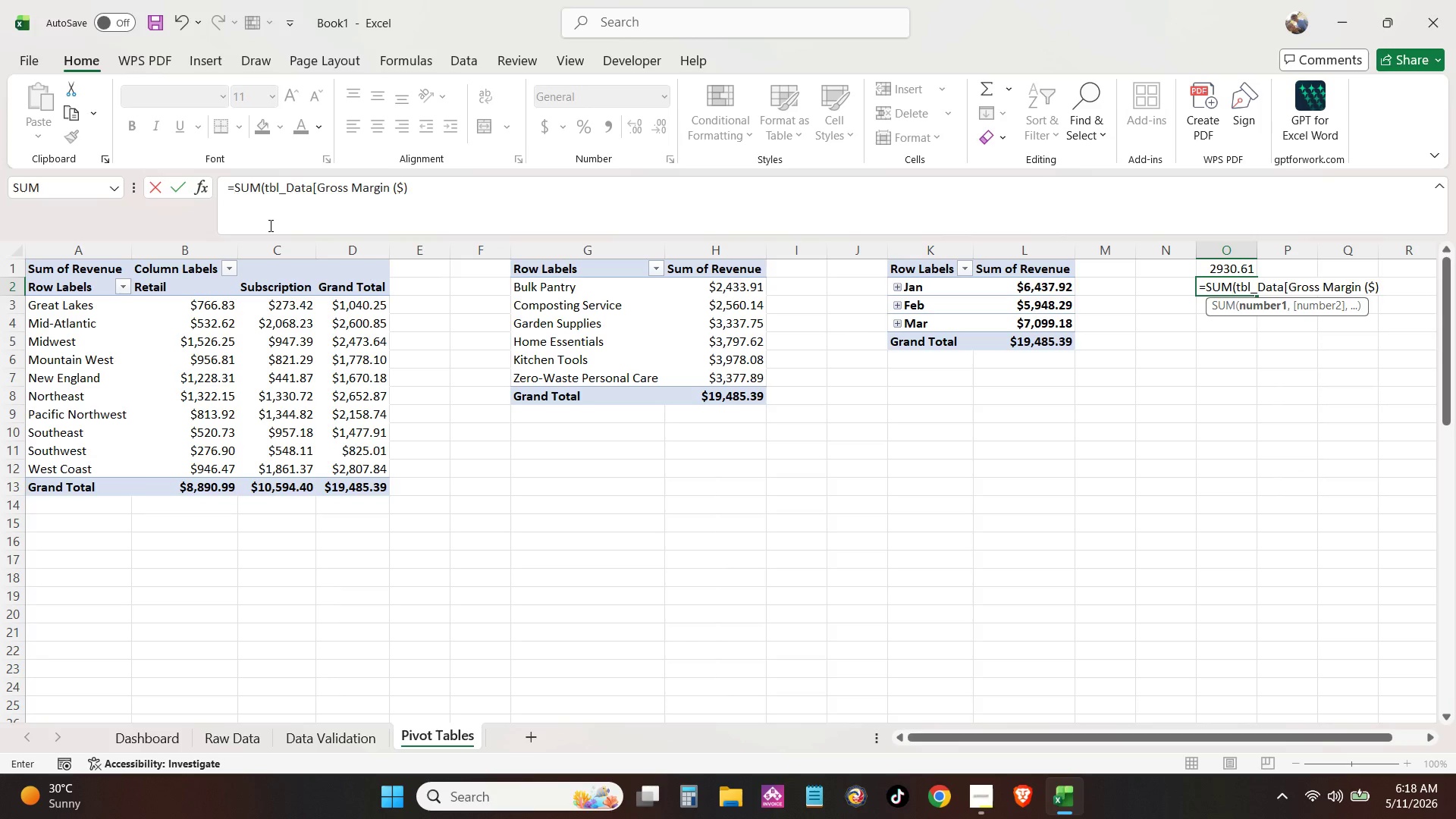 
key(BracketRight)
 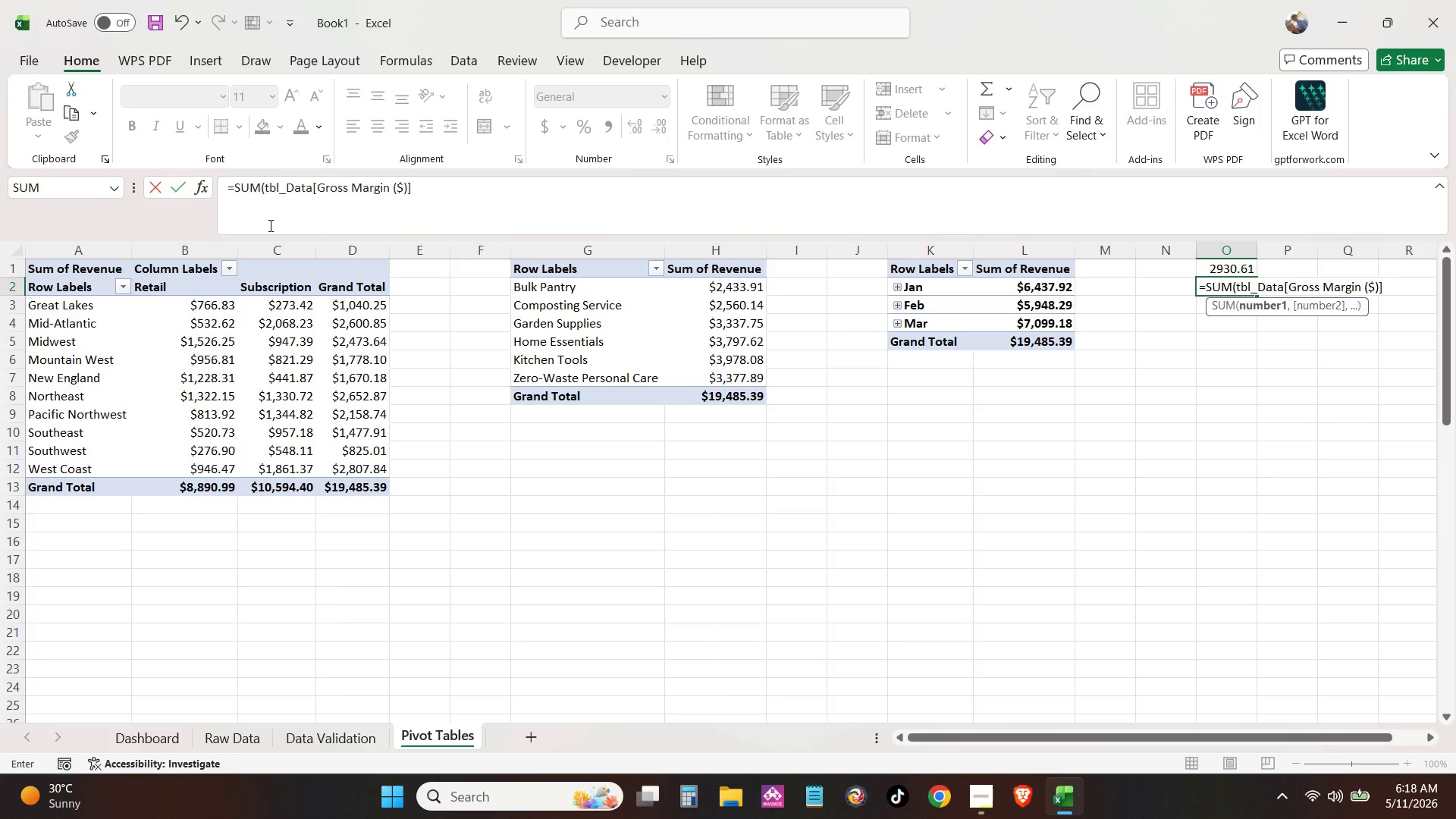 
key(Shift+0)
 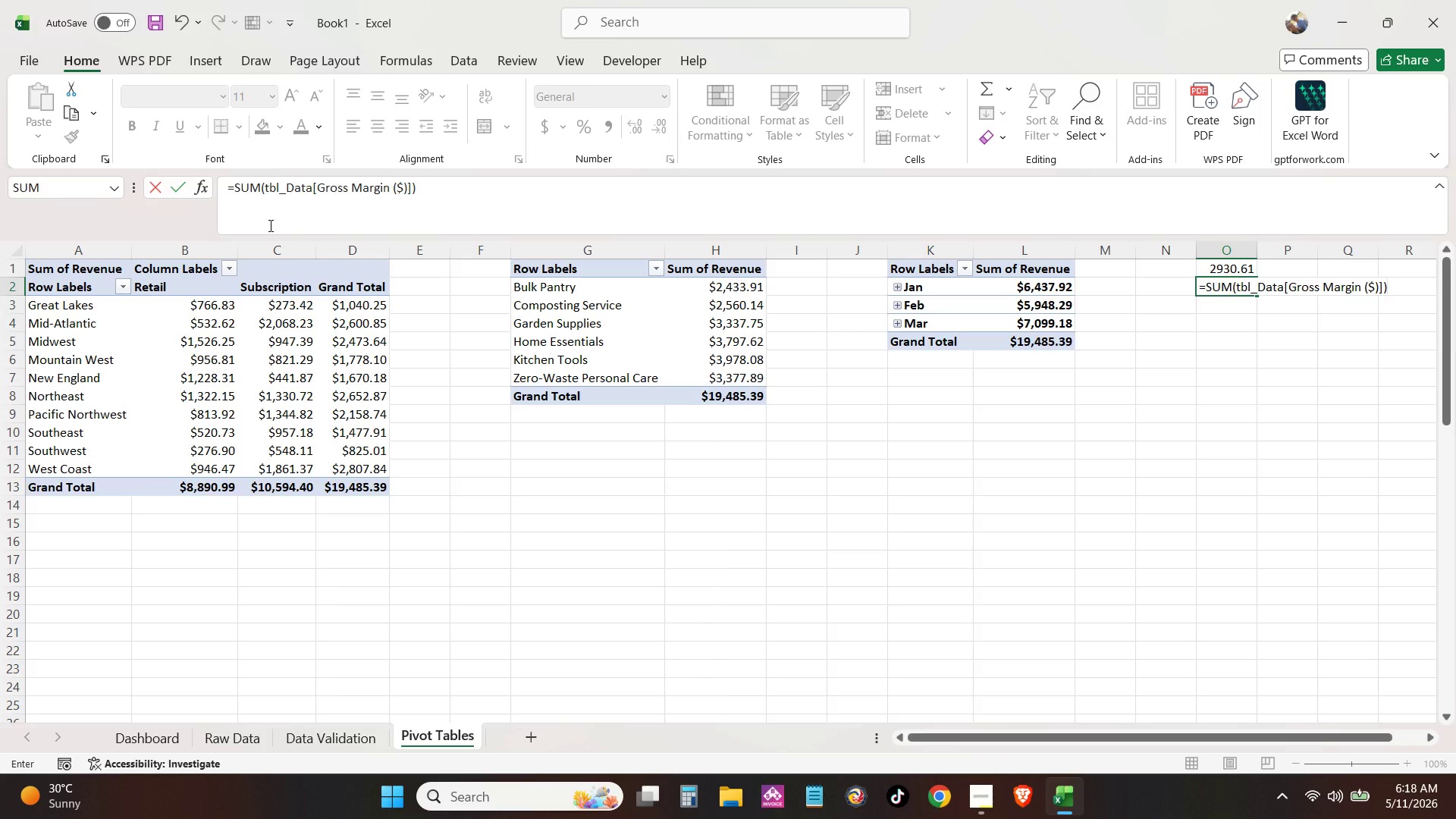 
key(Enter)
 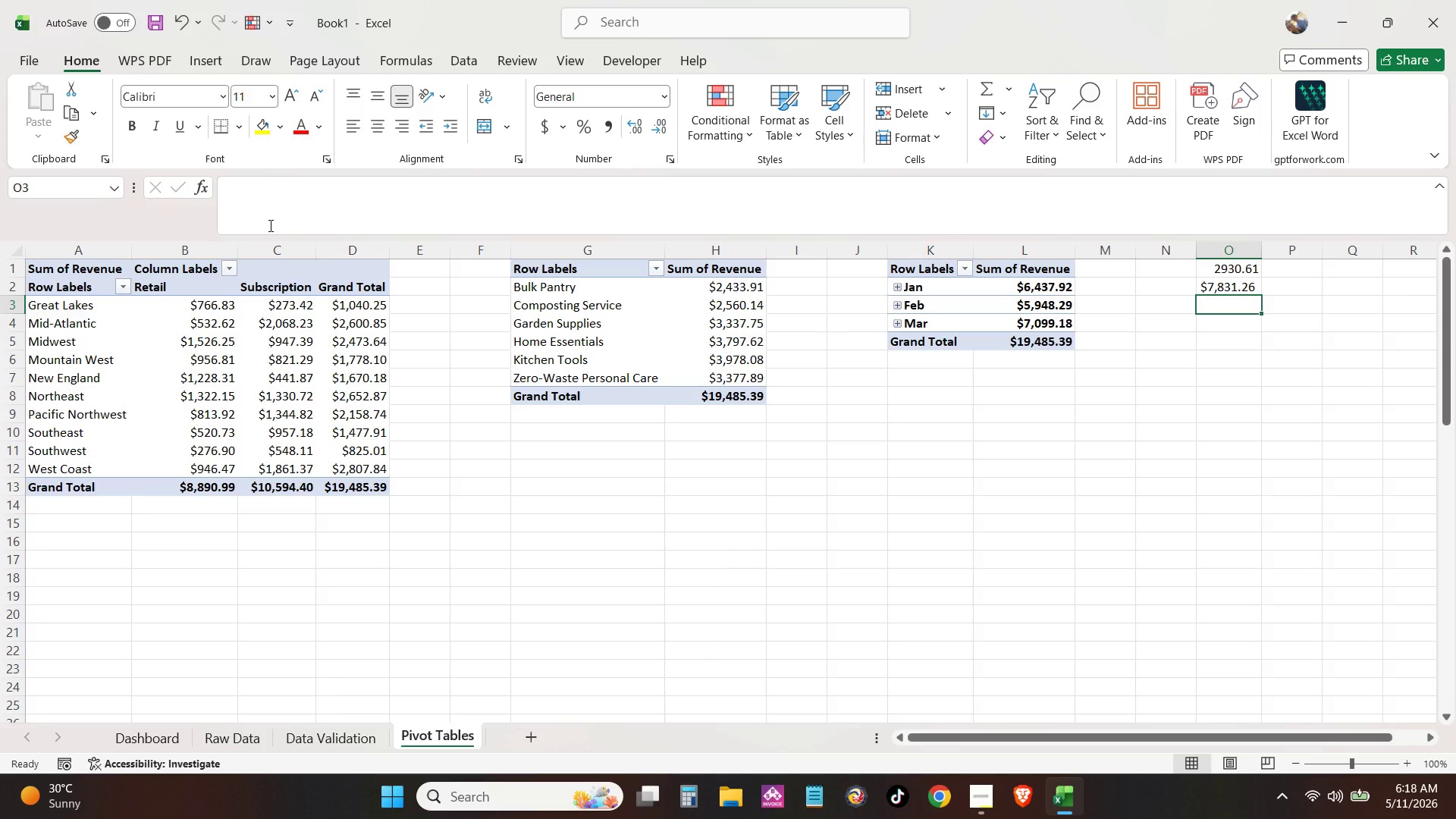 
key(ArrowUp)
 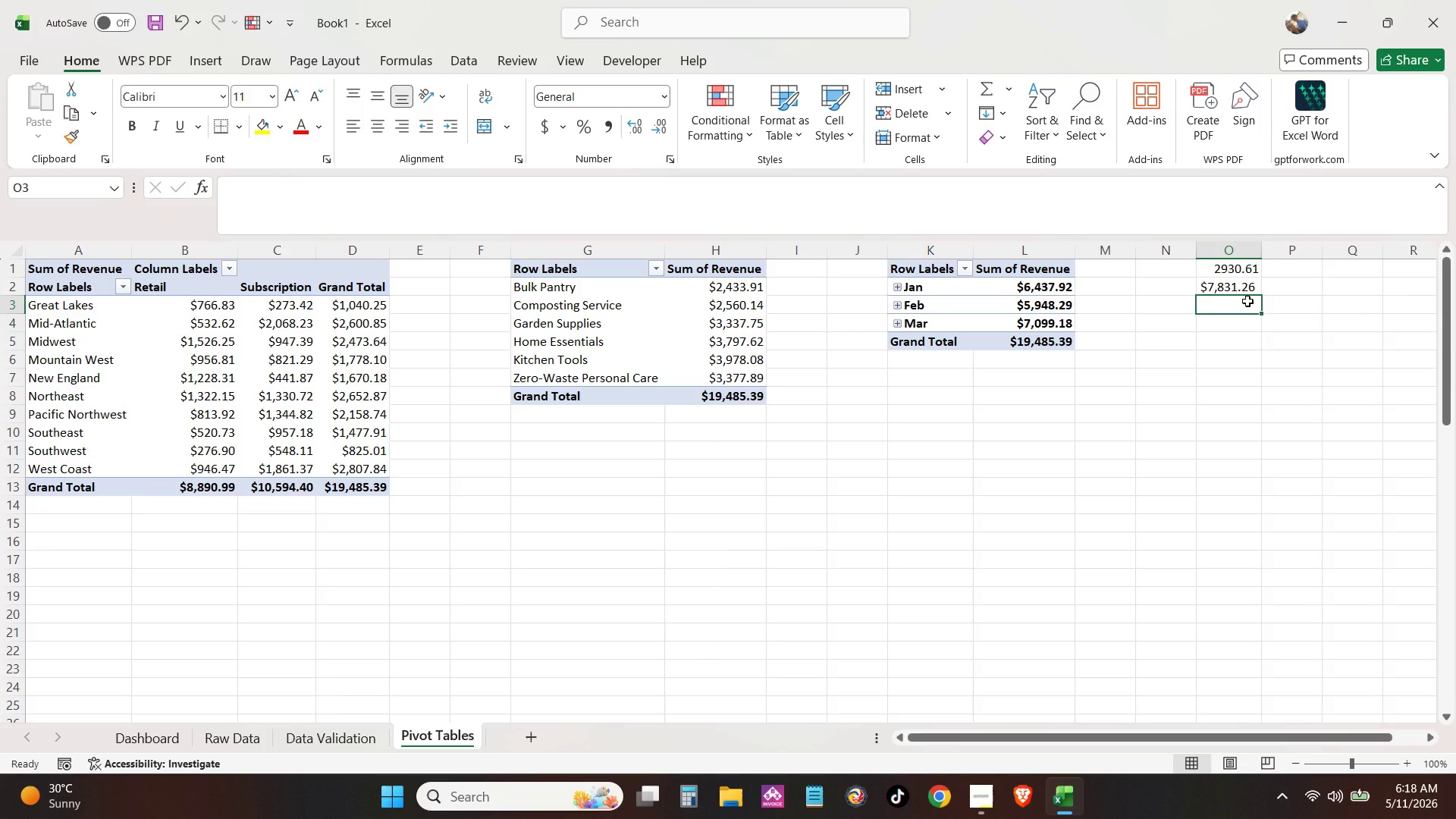 
wait(21.38)
 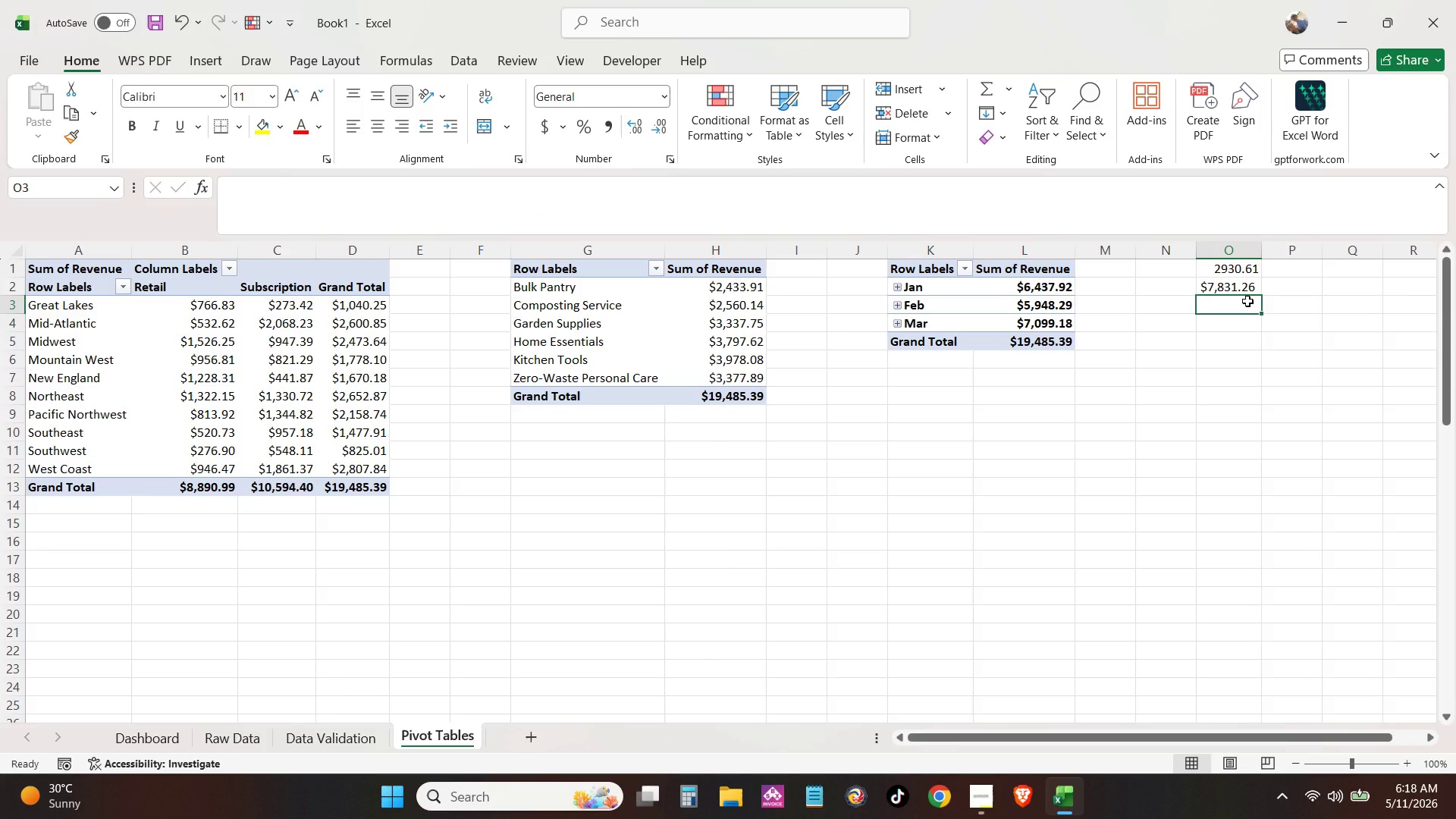 
left_click([1241, 400])
 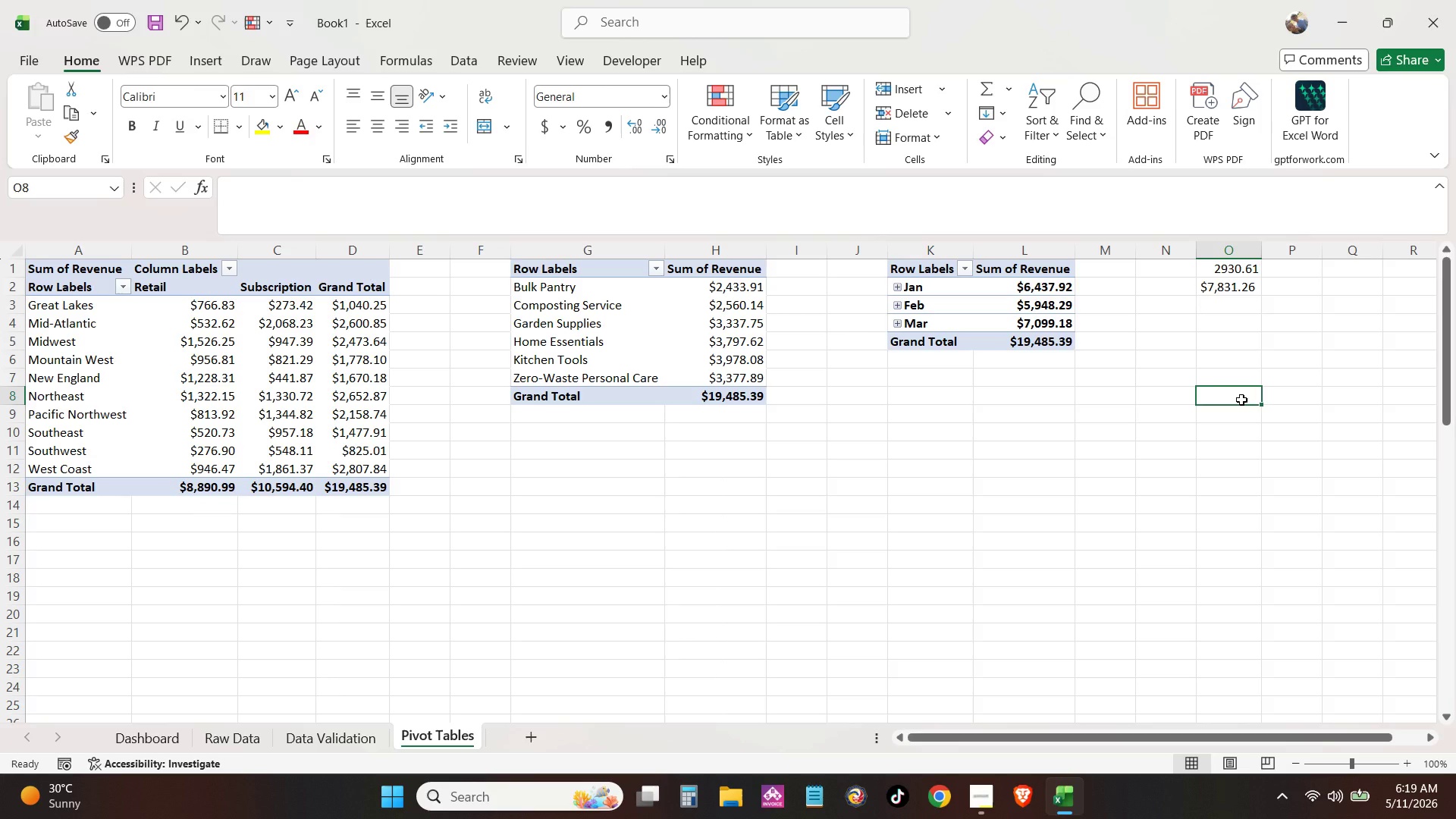 
wait(12.0)
 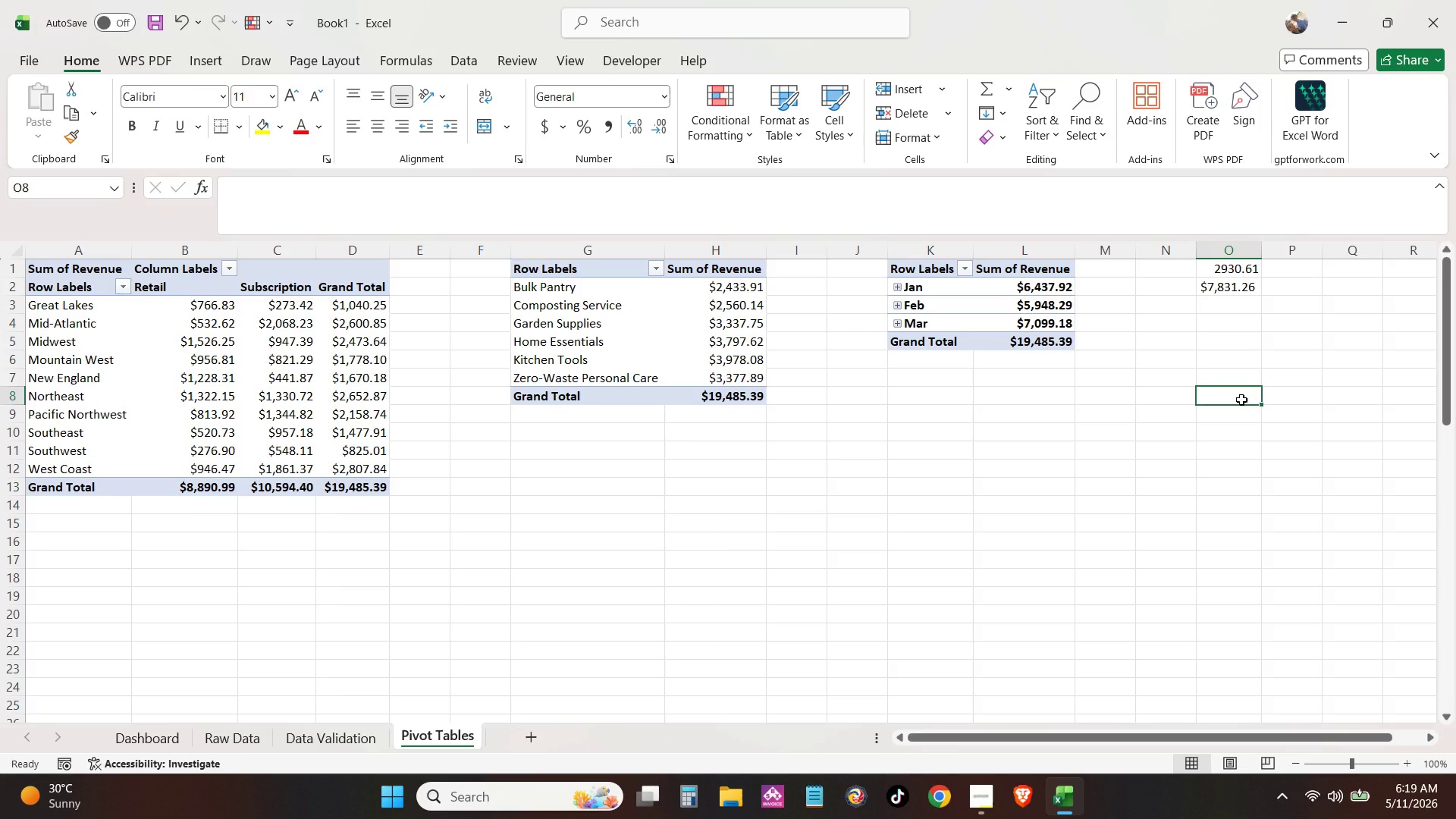 
key(ArrowUp)
 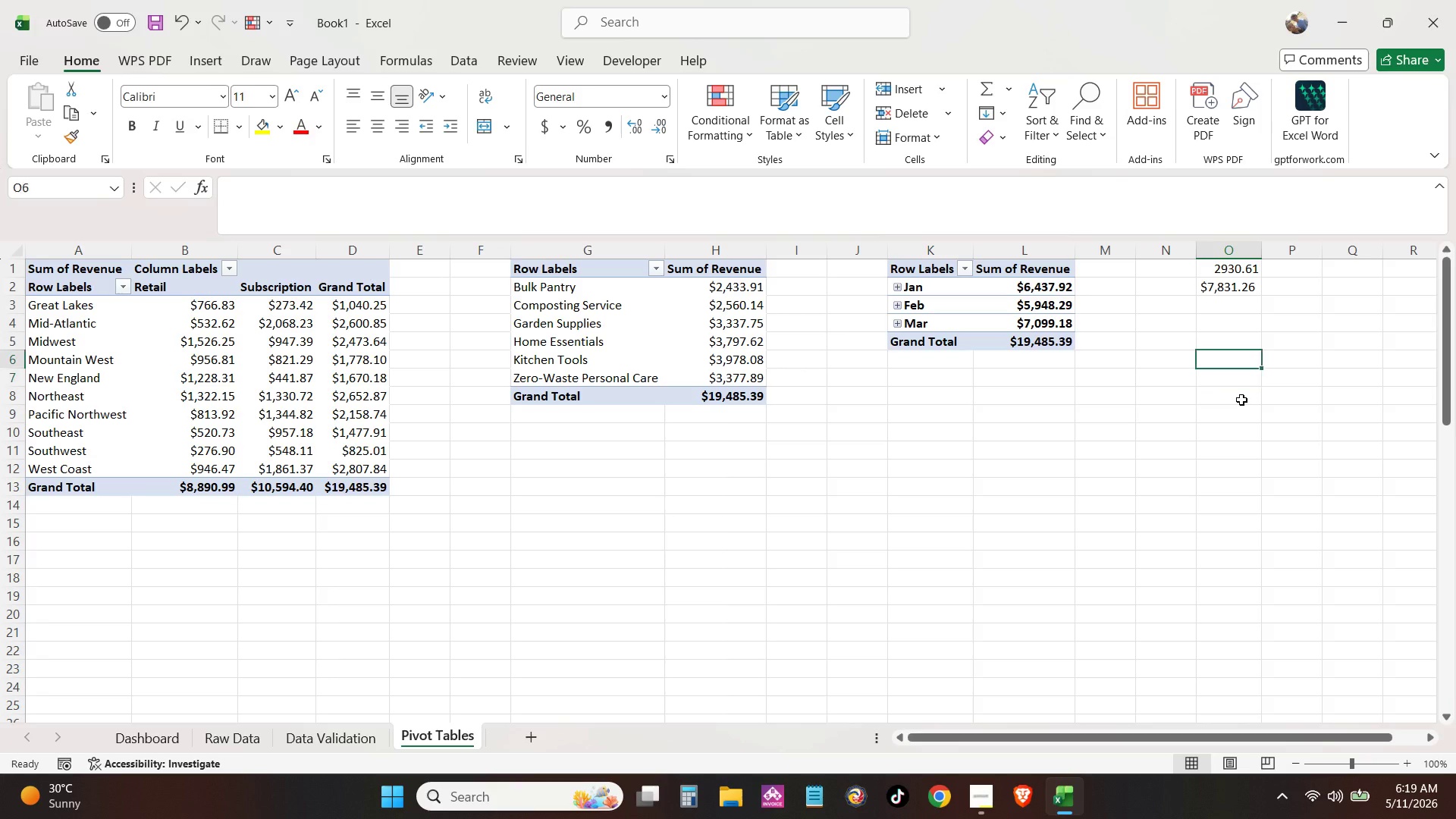 
key(ArrowUp)
 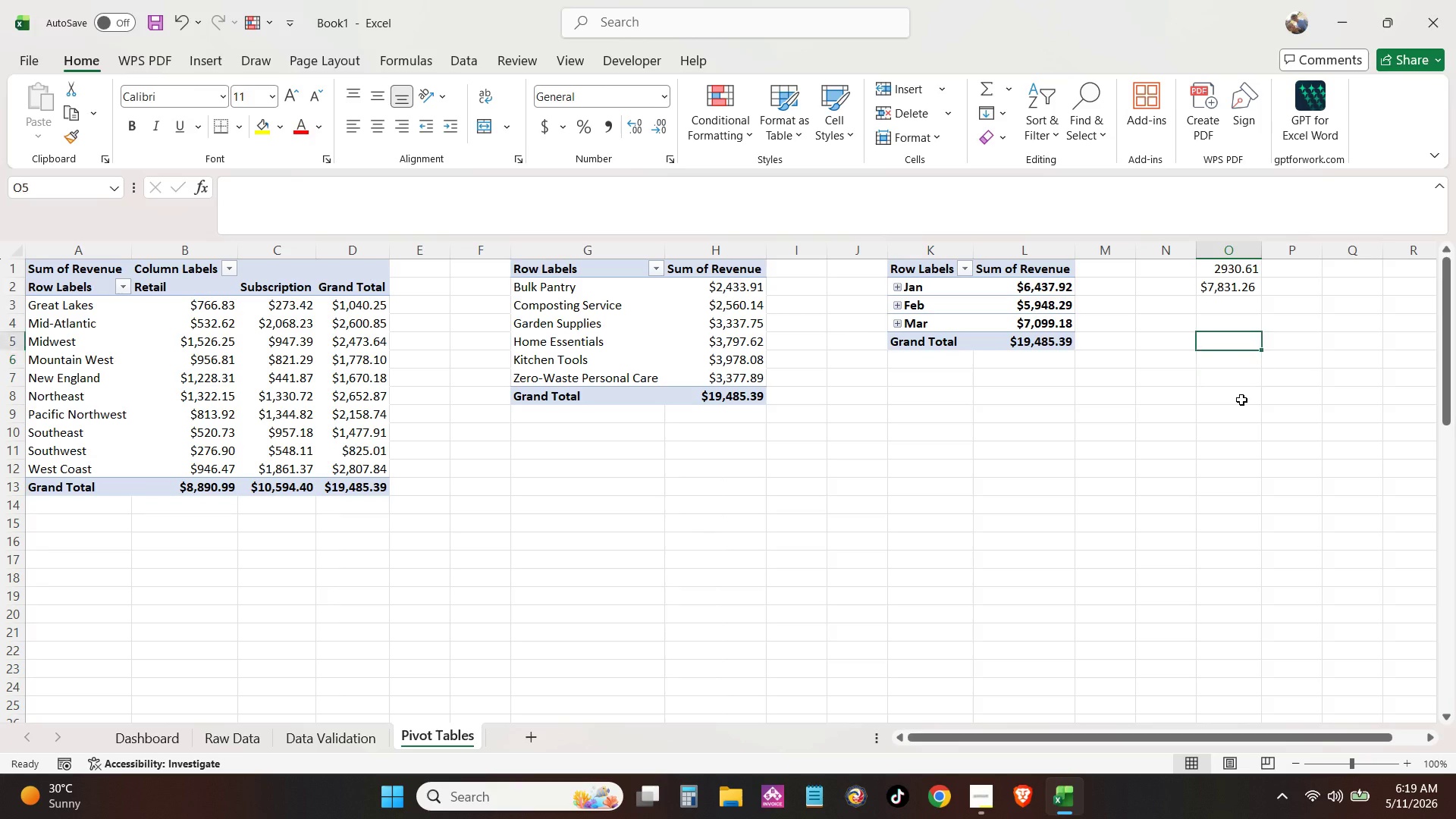 
key(ArrowUp)
 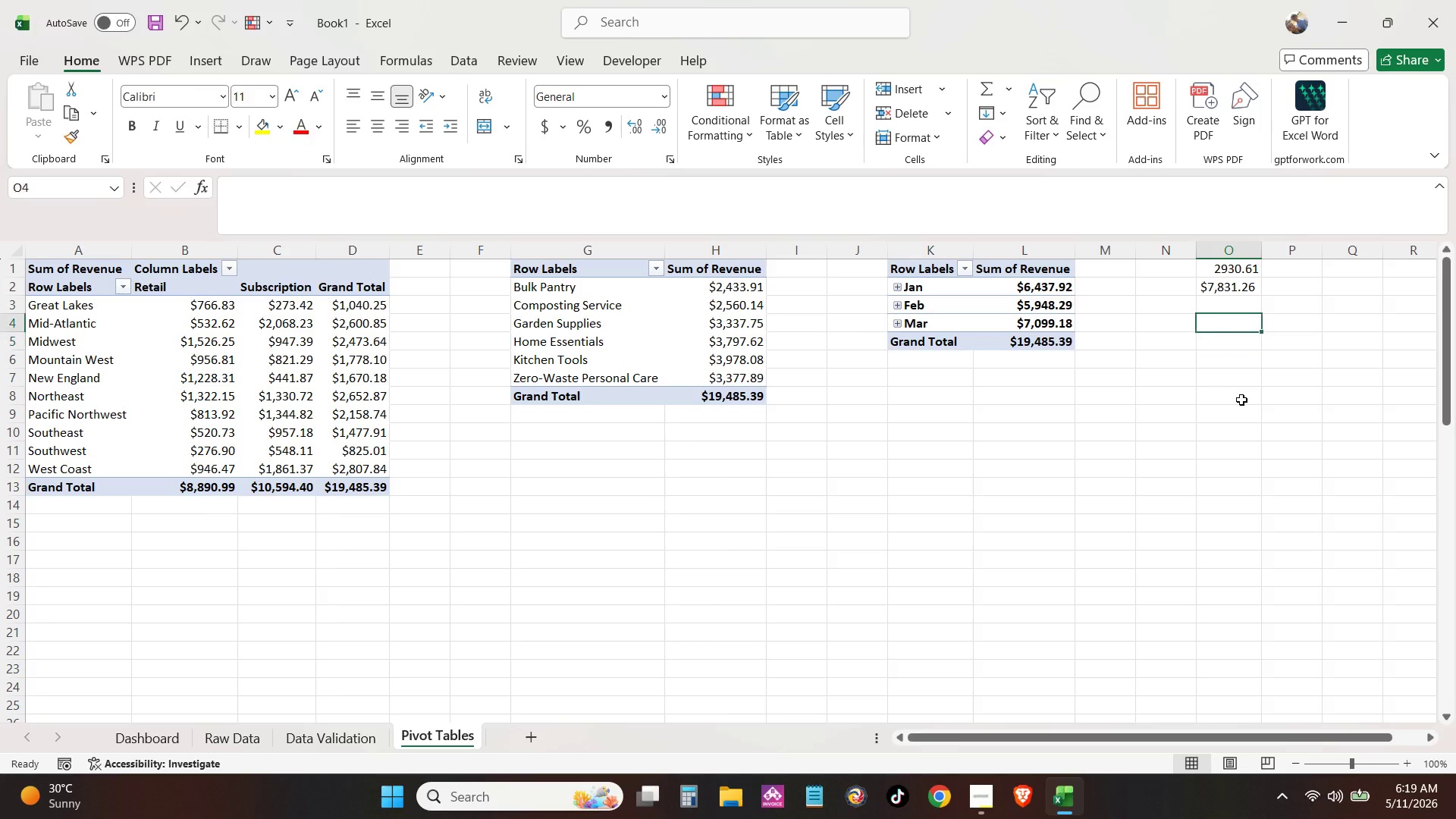 
key(ArrowUp)
 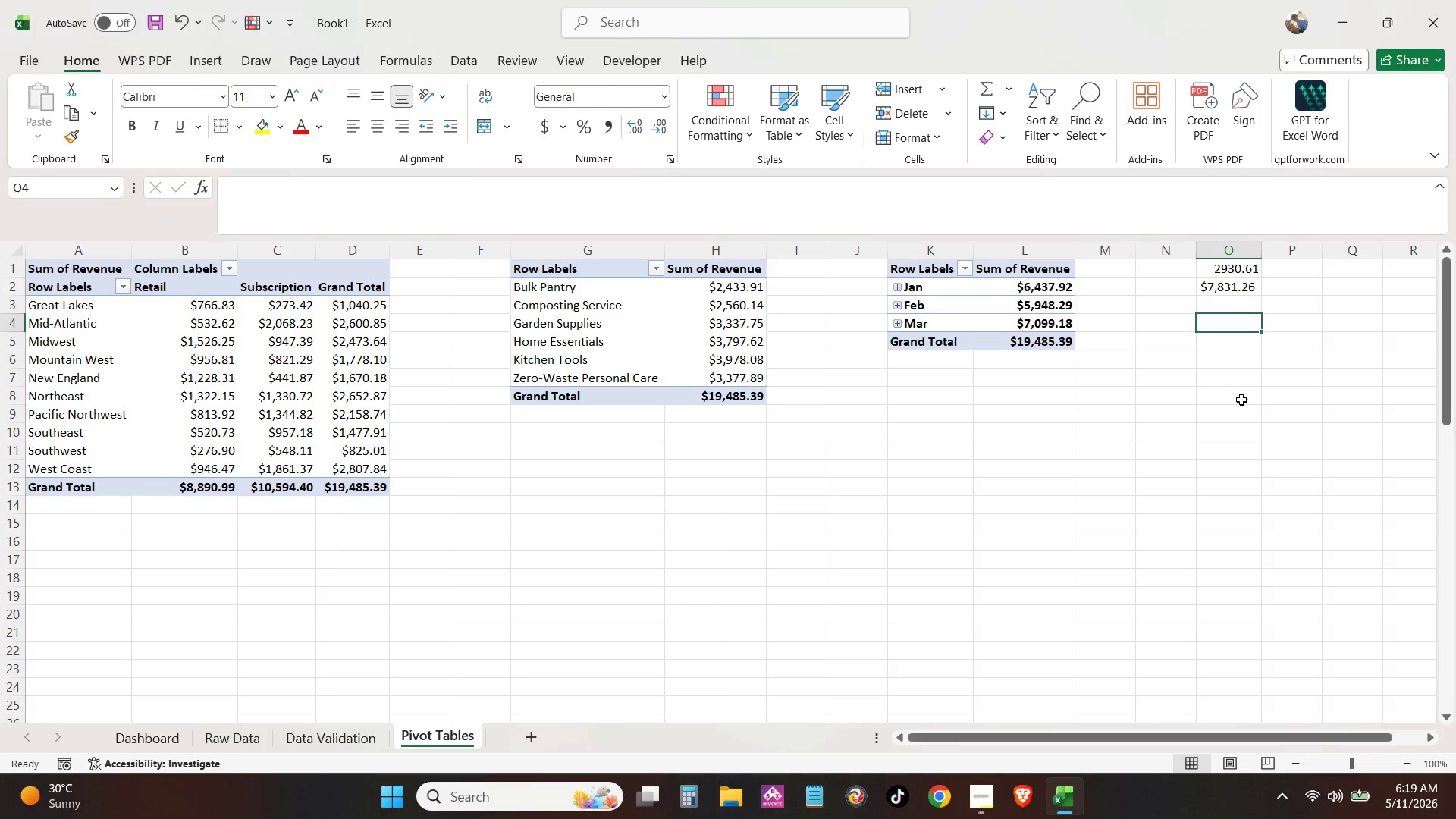 
key(ArrowUp)
 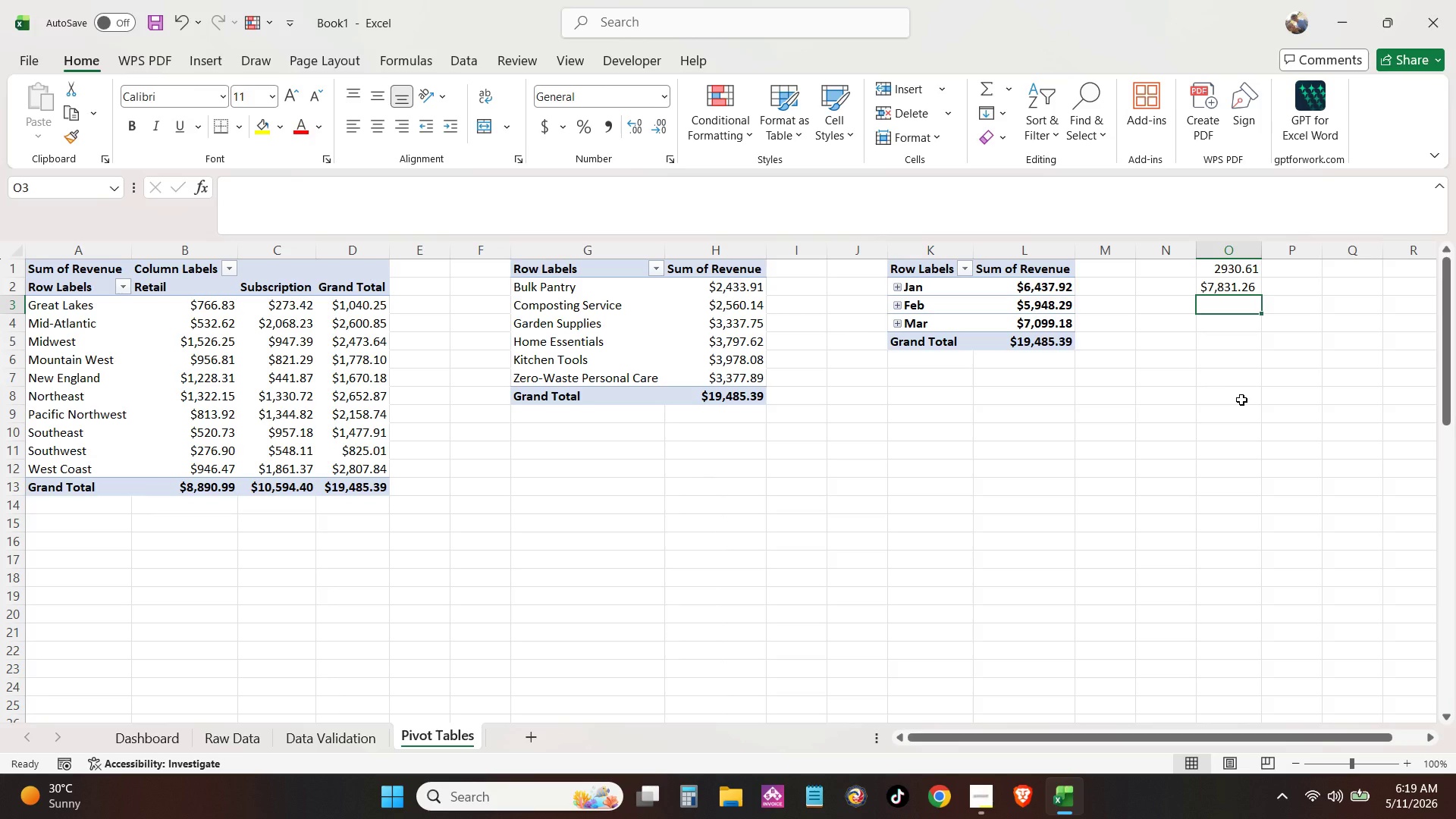 
wait(12.22)
 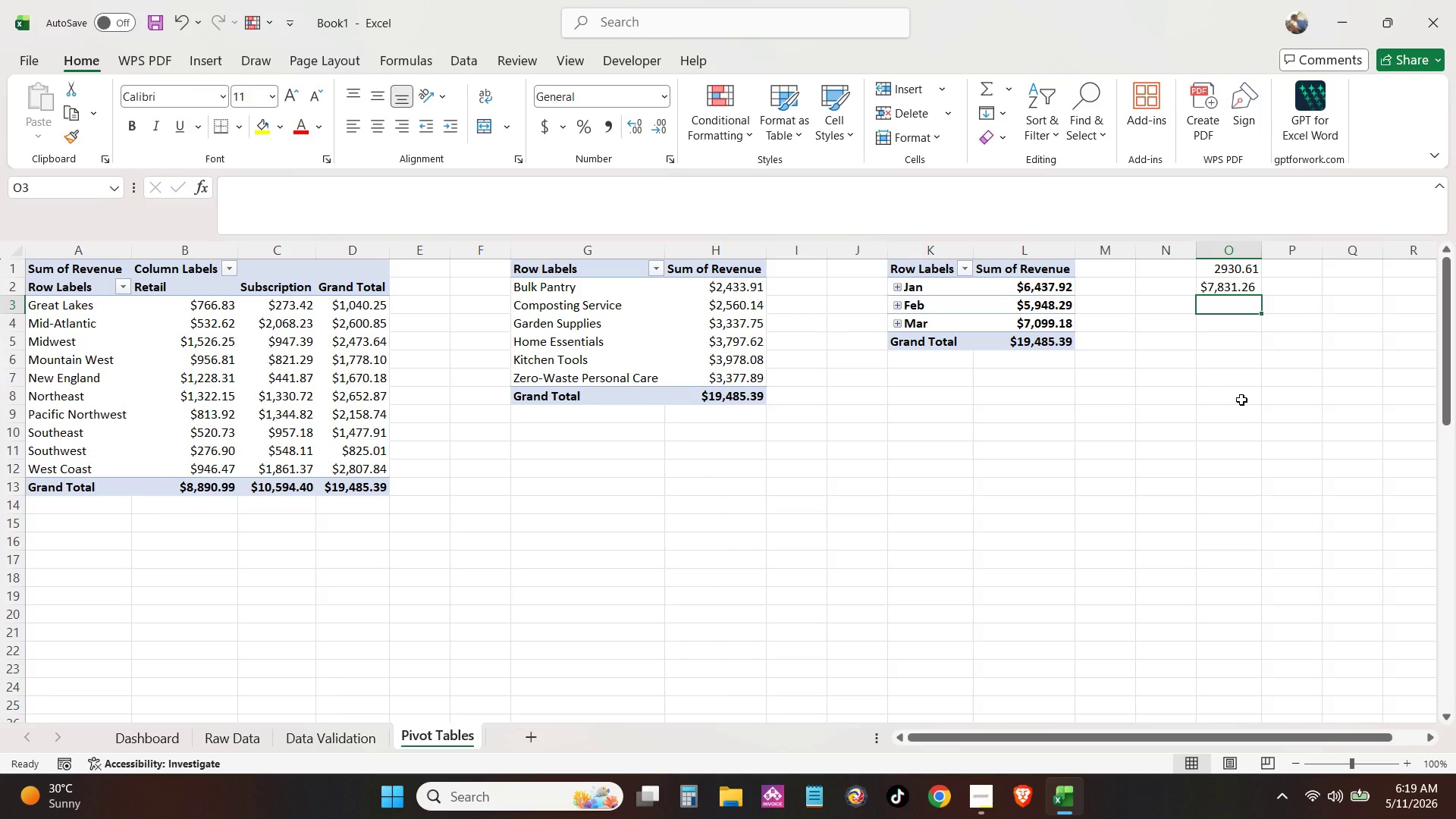 
type(=SUM)
key(Tab)
type(tbl)
 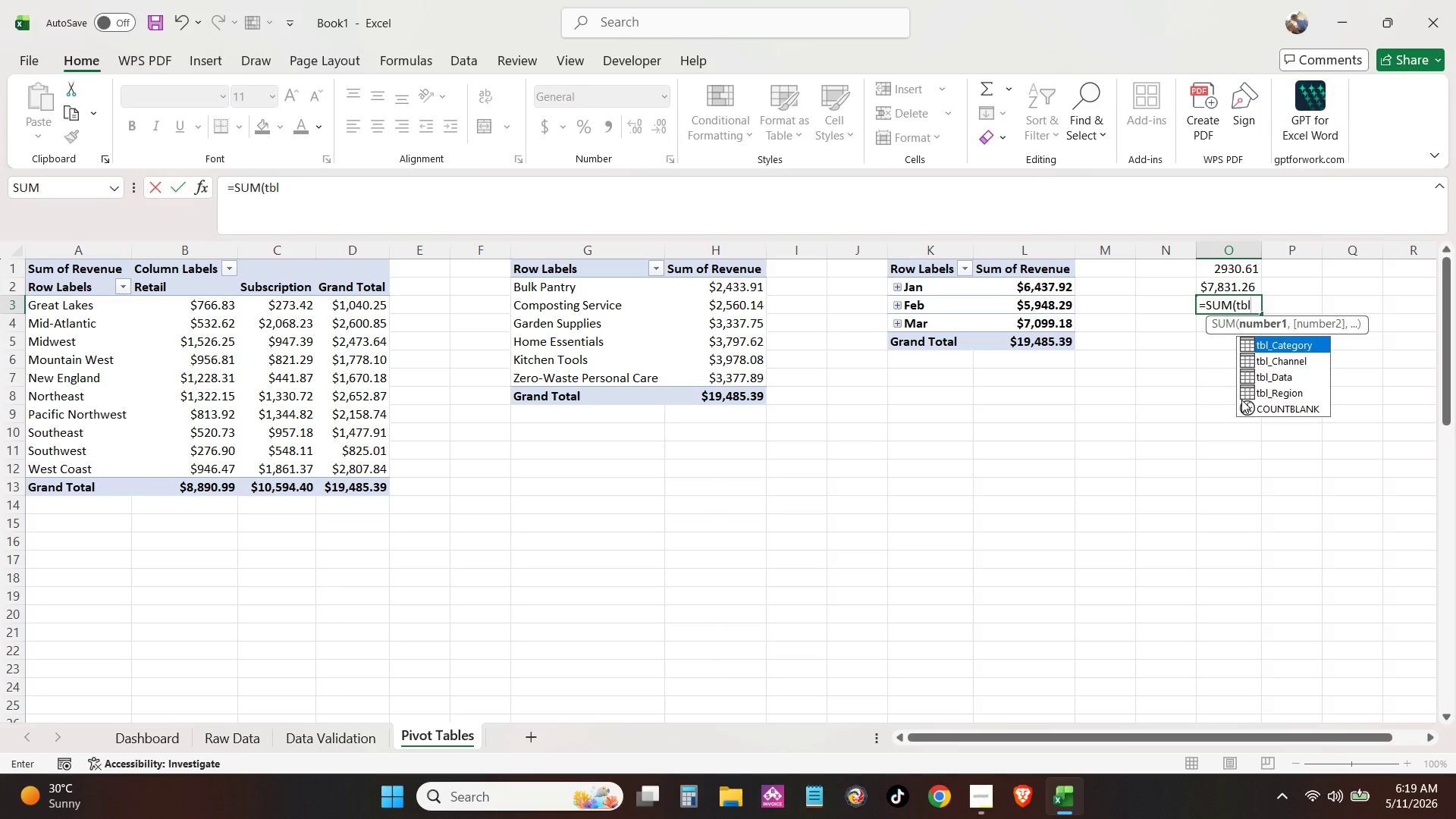 
key(ArrowDown)
 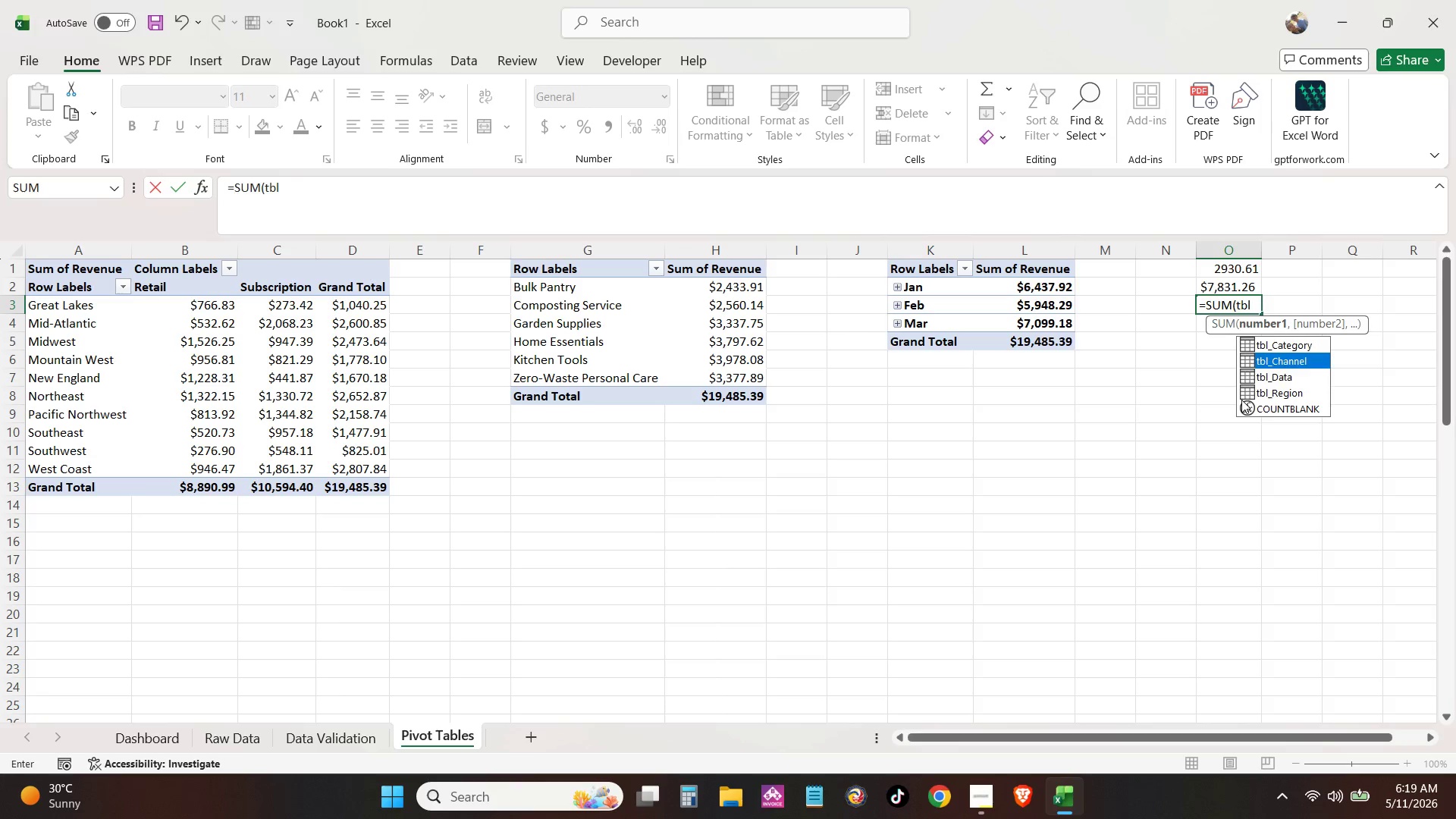 
key(ArrowDown)
 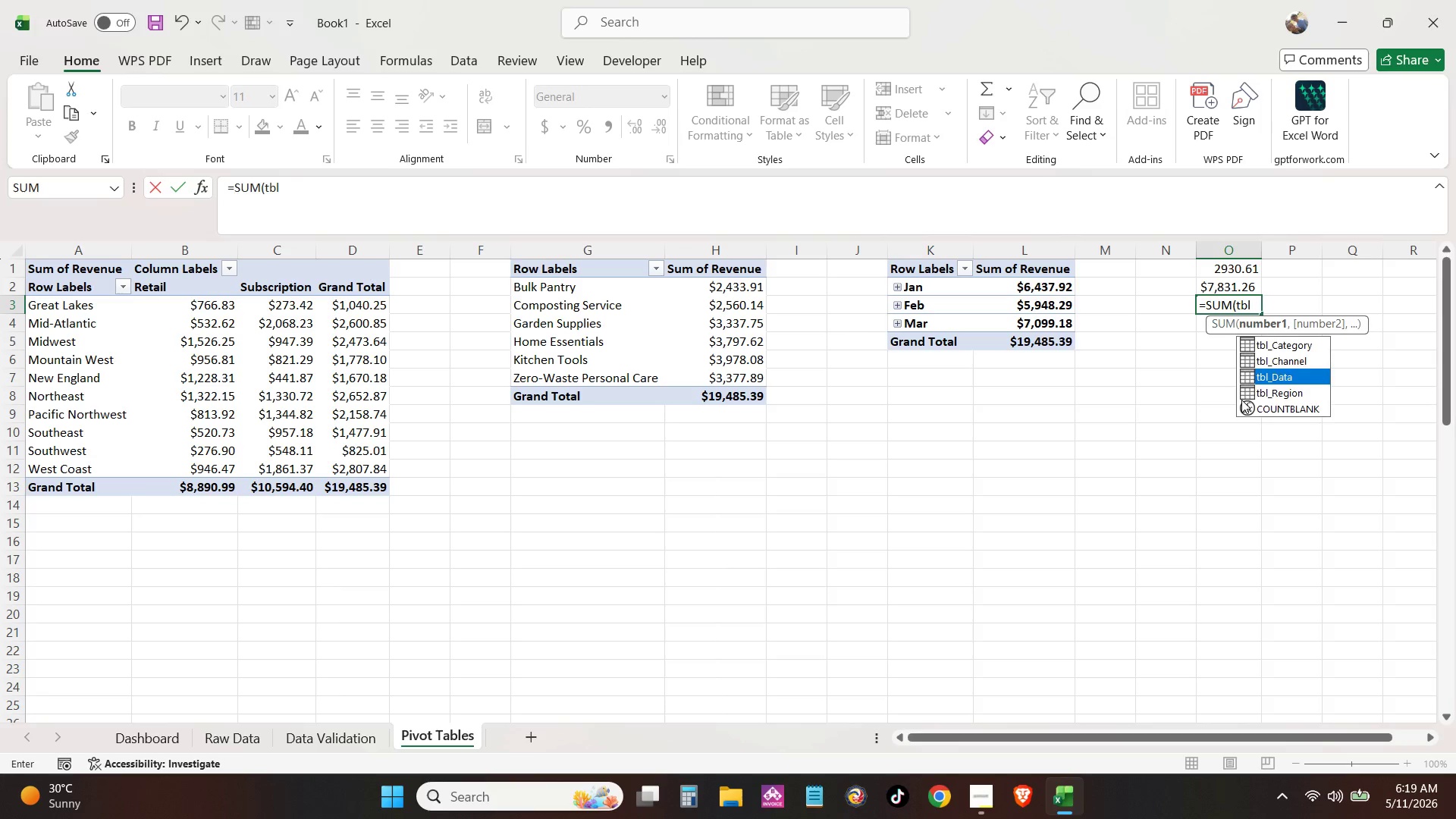 
key(Tab)
 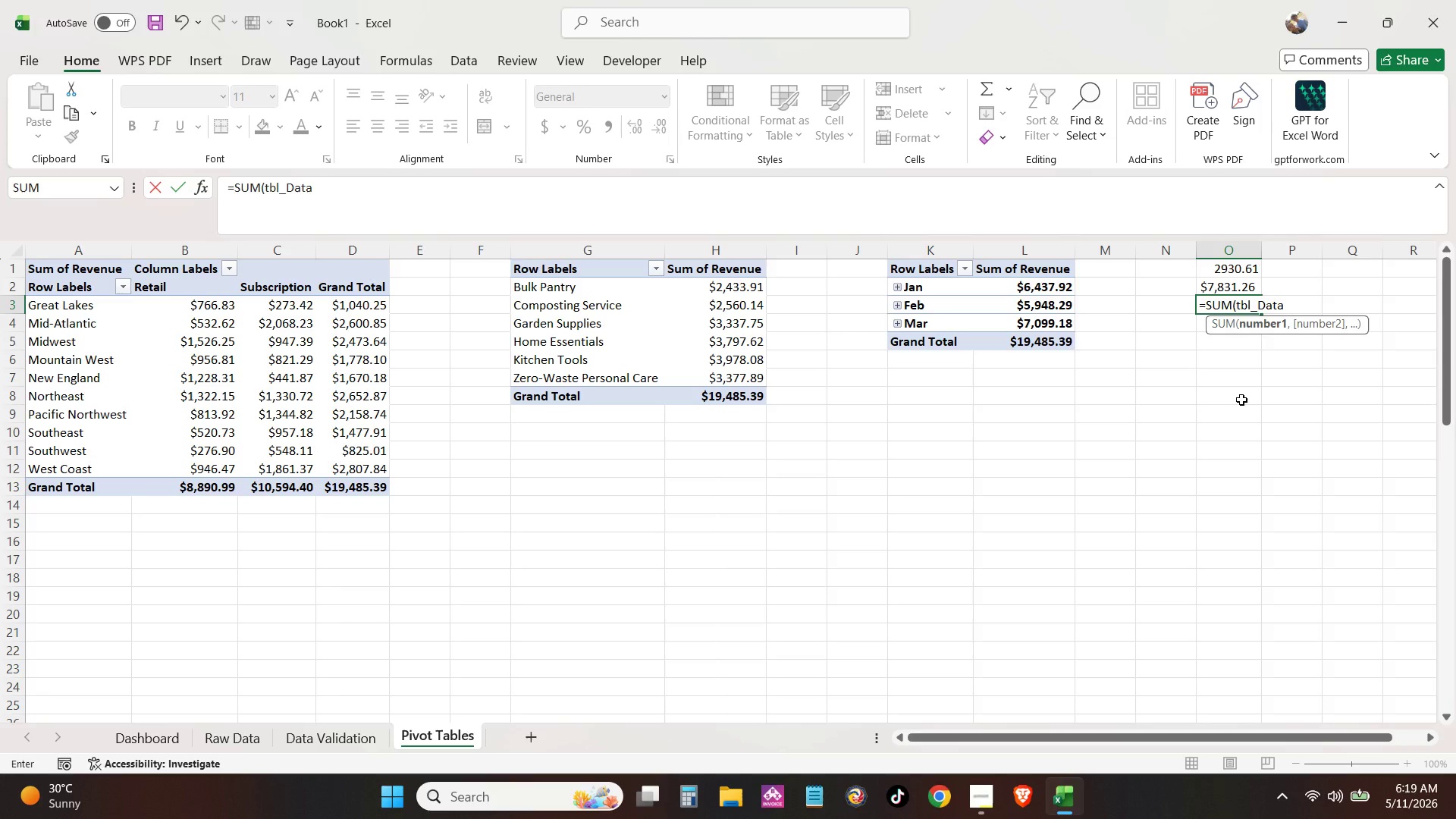 
key(BracketLeft)
 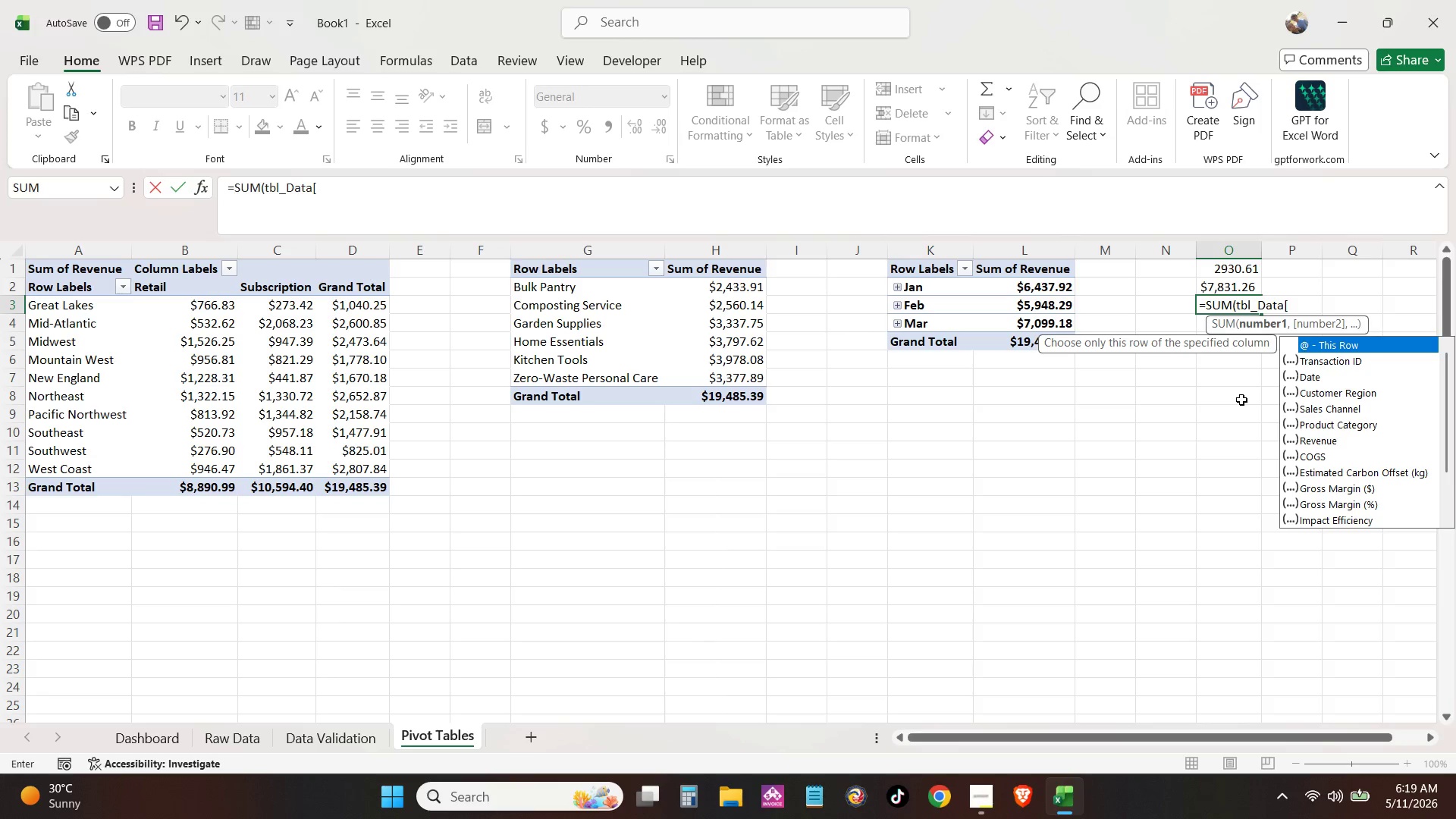 
key(Shift+G)
 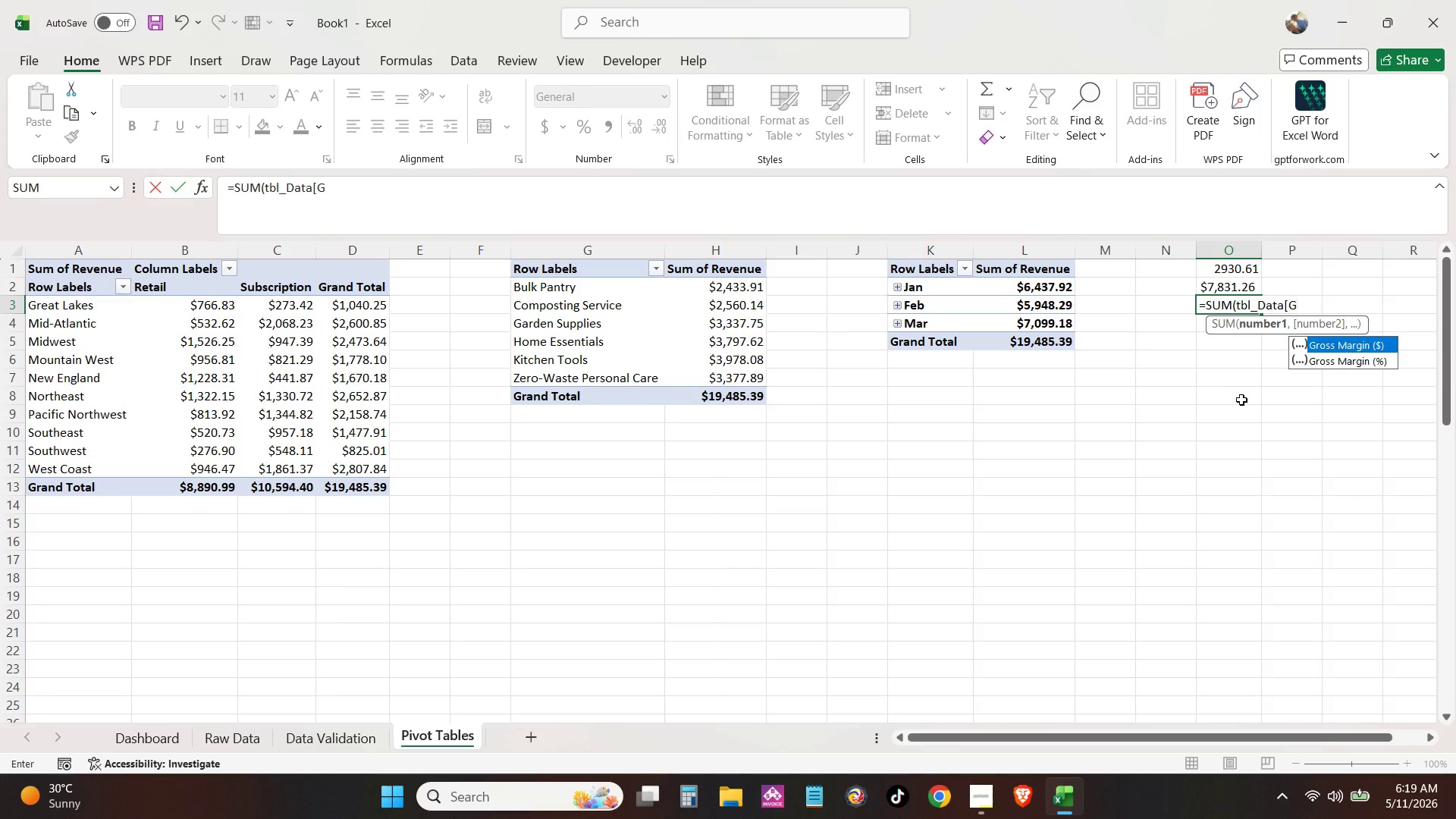 
key(Tab)
 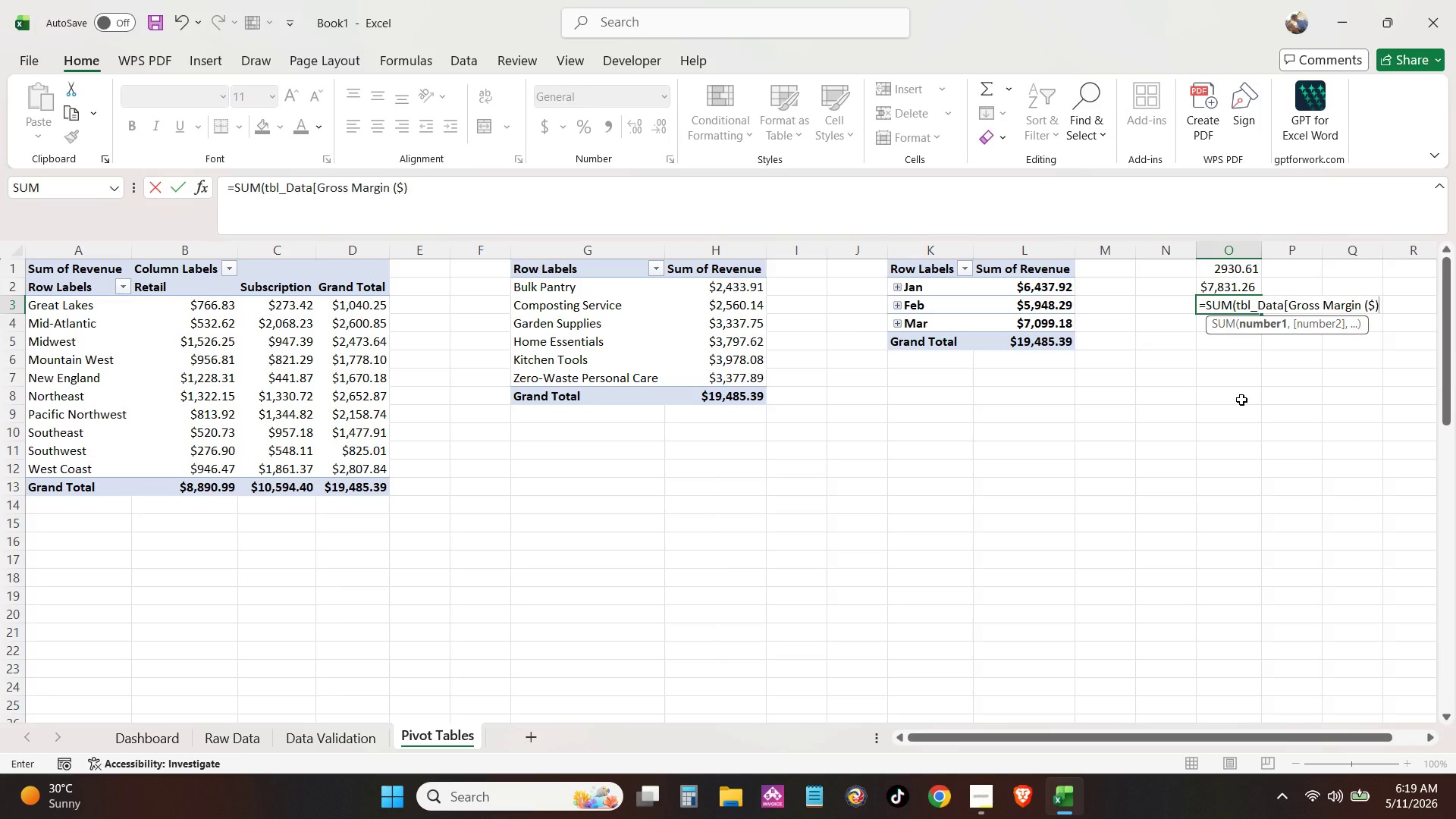 
type() / SU)
key(Backspace)
key(Backspace)
 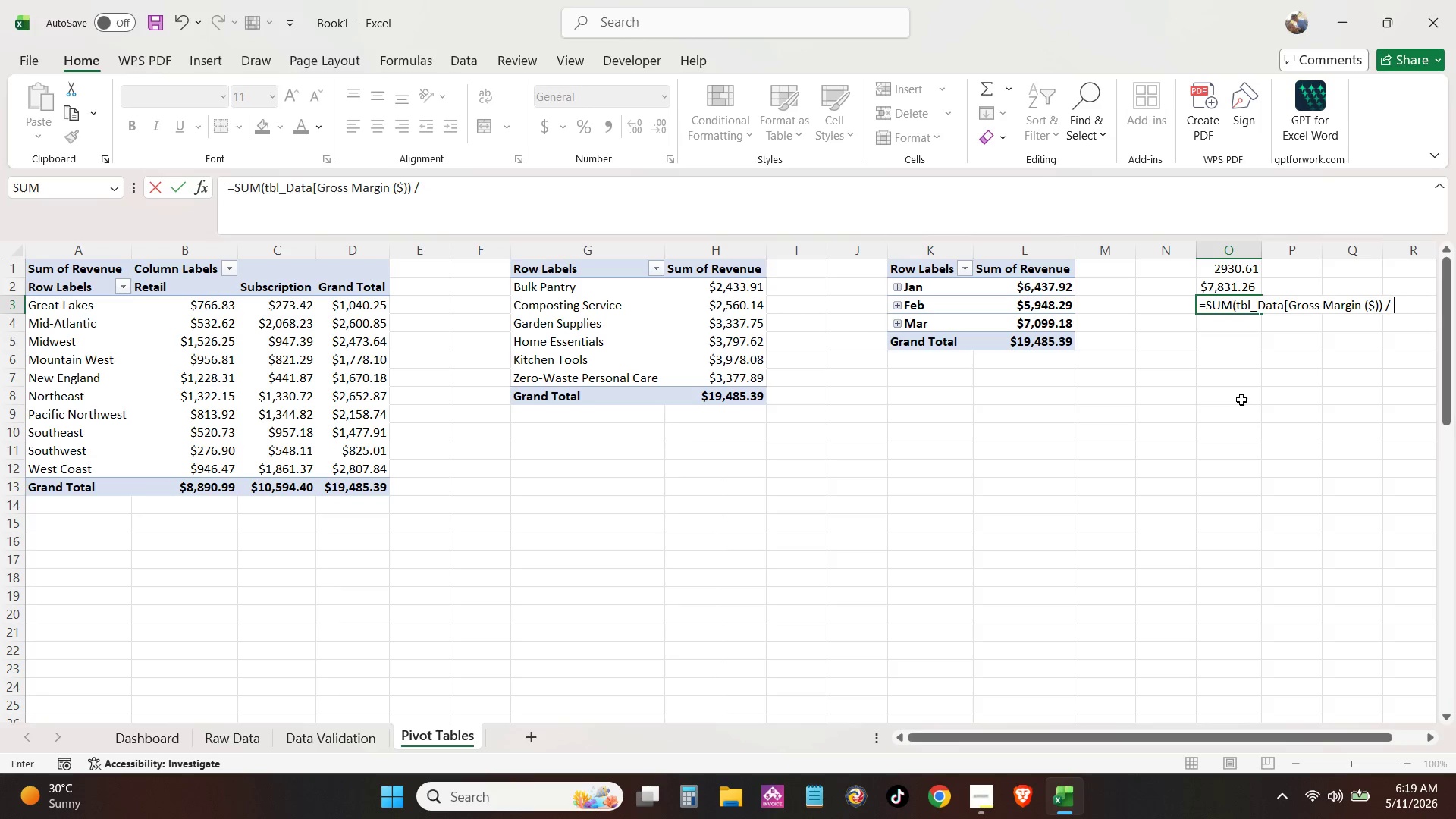 
key(ArrowLeft)
 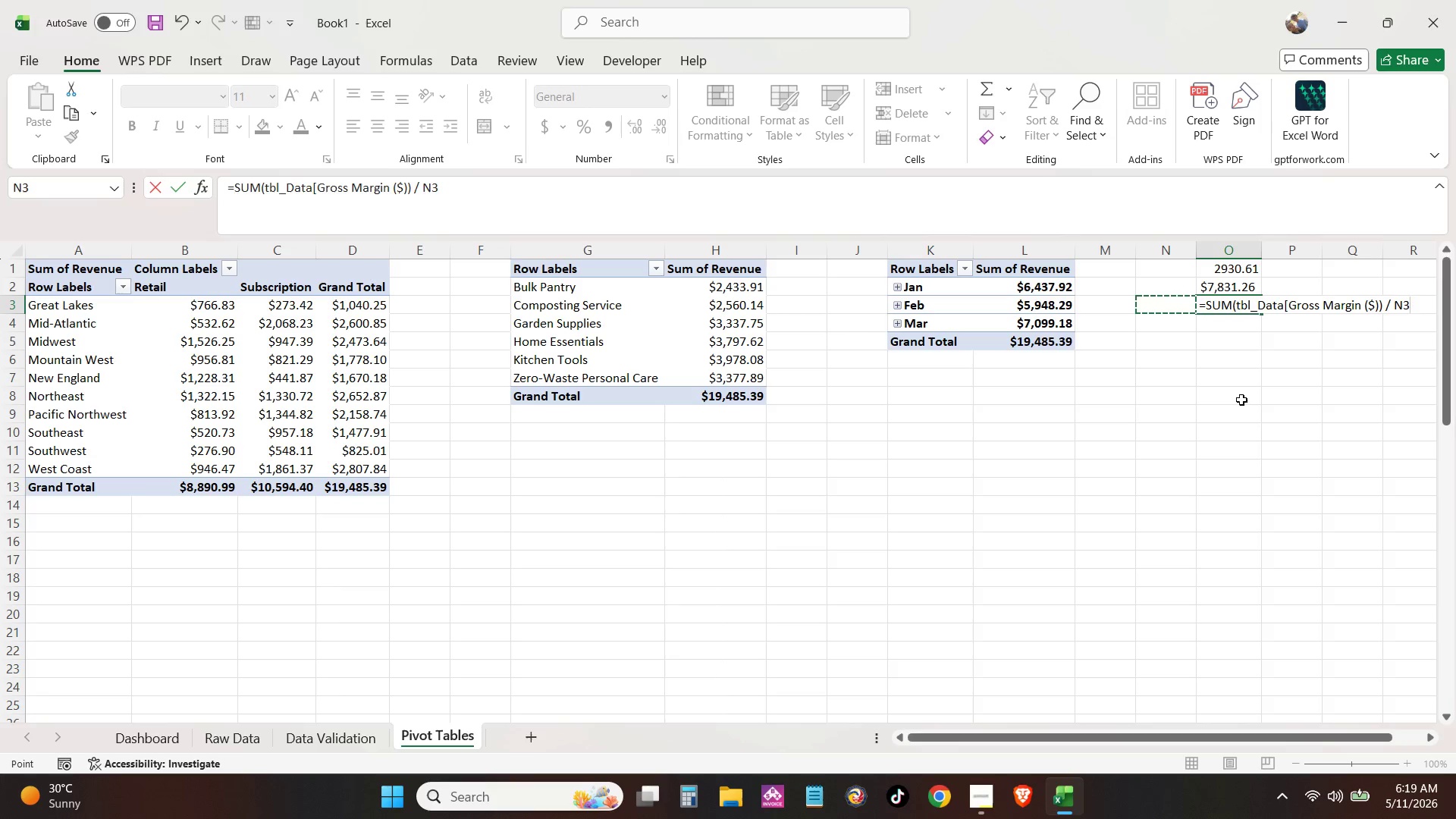 
key(Backspace)
key(Backspace)
key(Backspace)
key(Backspace)
key(Backspace)
key(Backspace)
type(])/)
key(Backspace)
type( // )
key(Backspace)
key(Backspace)
type( )
key(Backspace)
key(Backspace)
key(Backspace)
type( Su)
 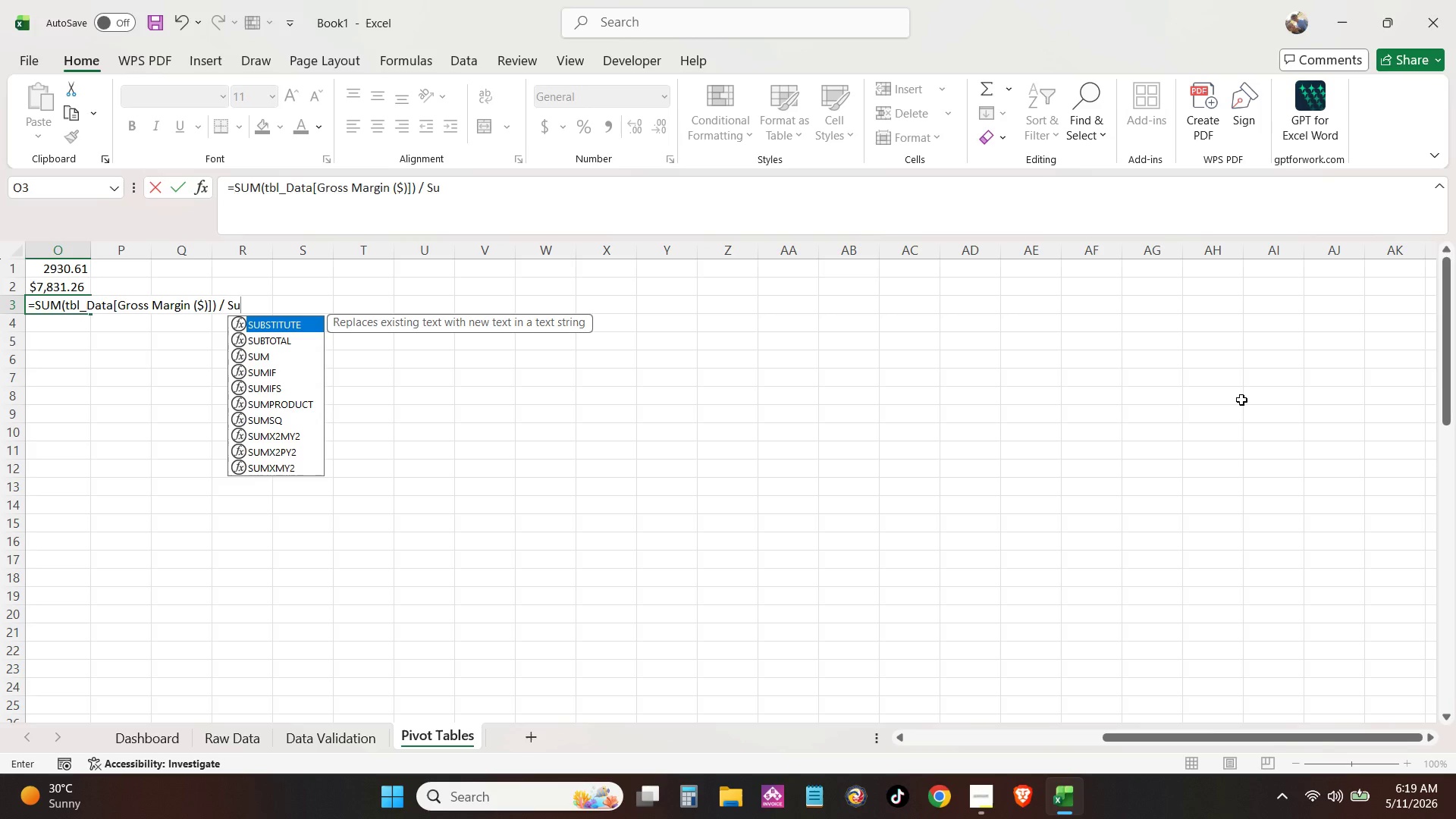 
key(ArrowDown)
 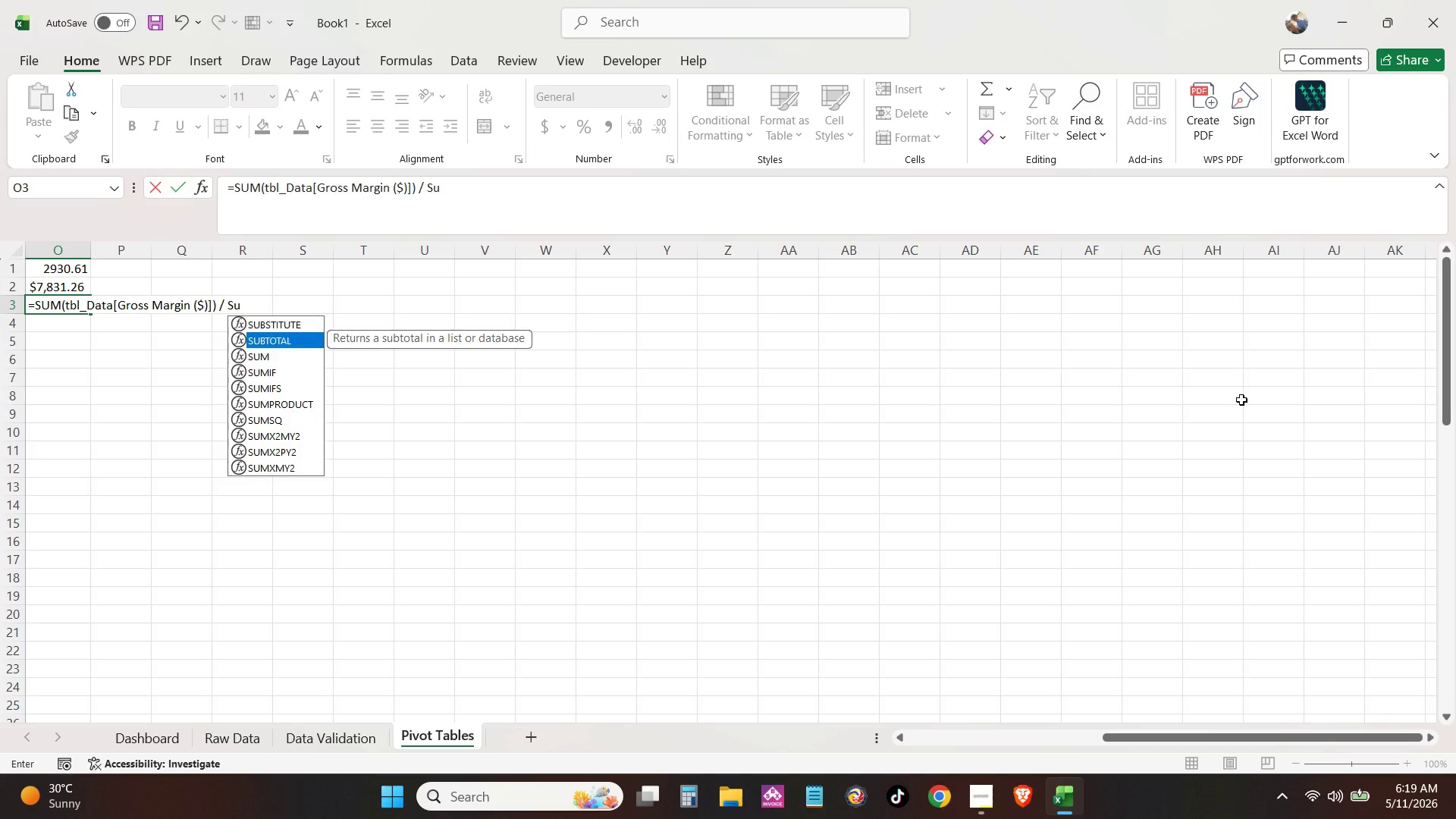 
key(ArrowDown)
 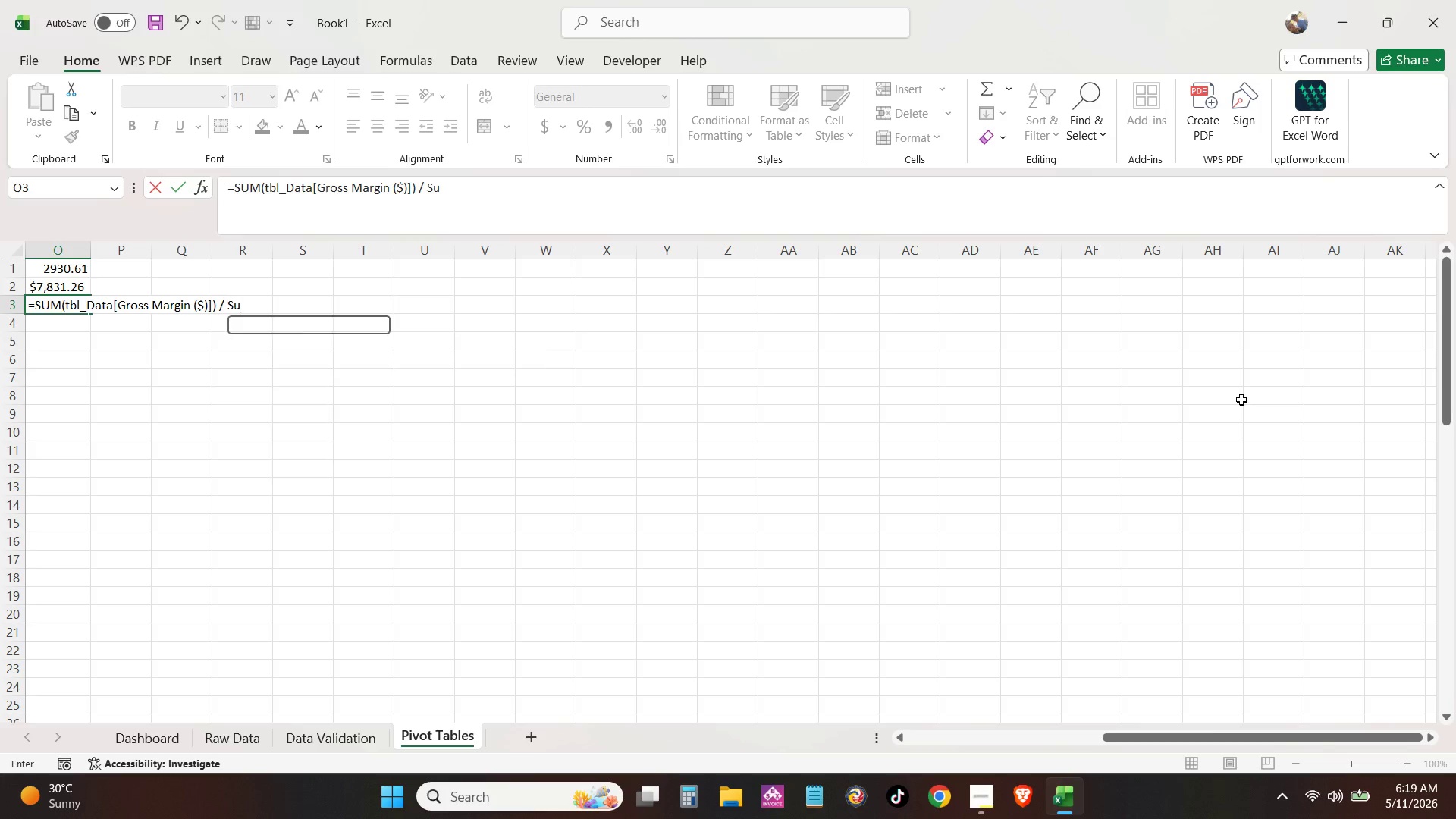 
key(Tab)
 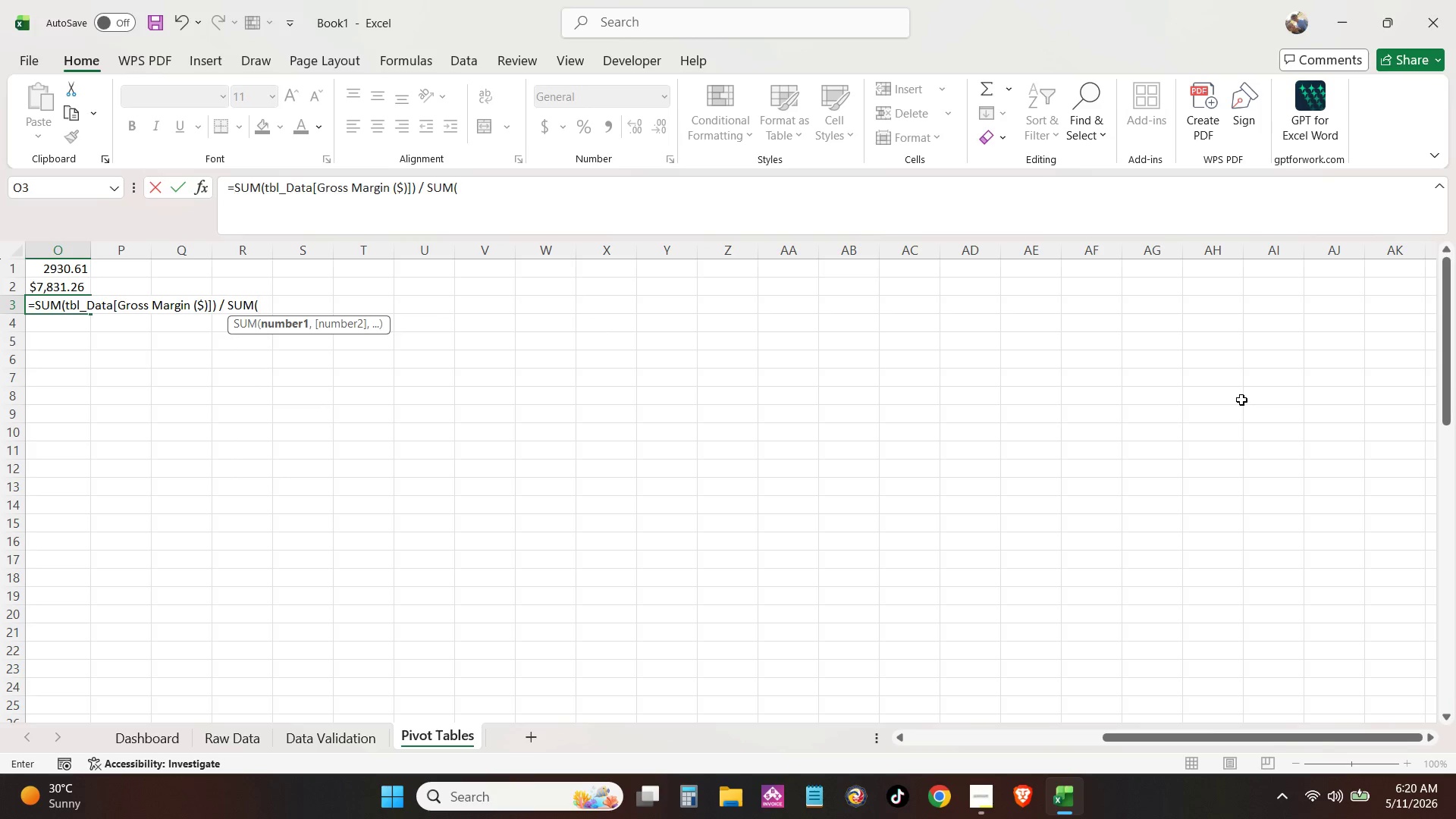 
hold_key(key=ShiftLeft, duration=0.83)
 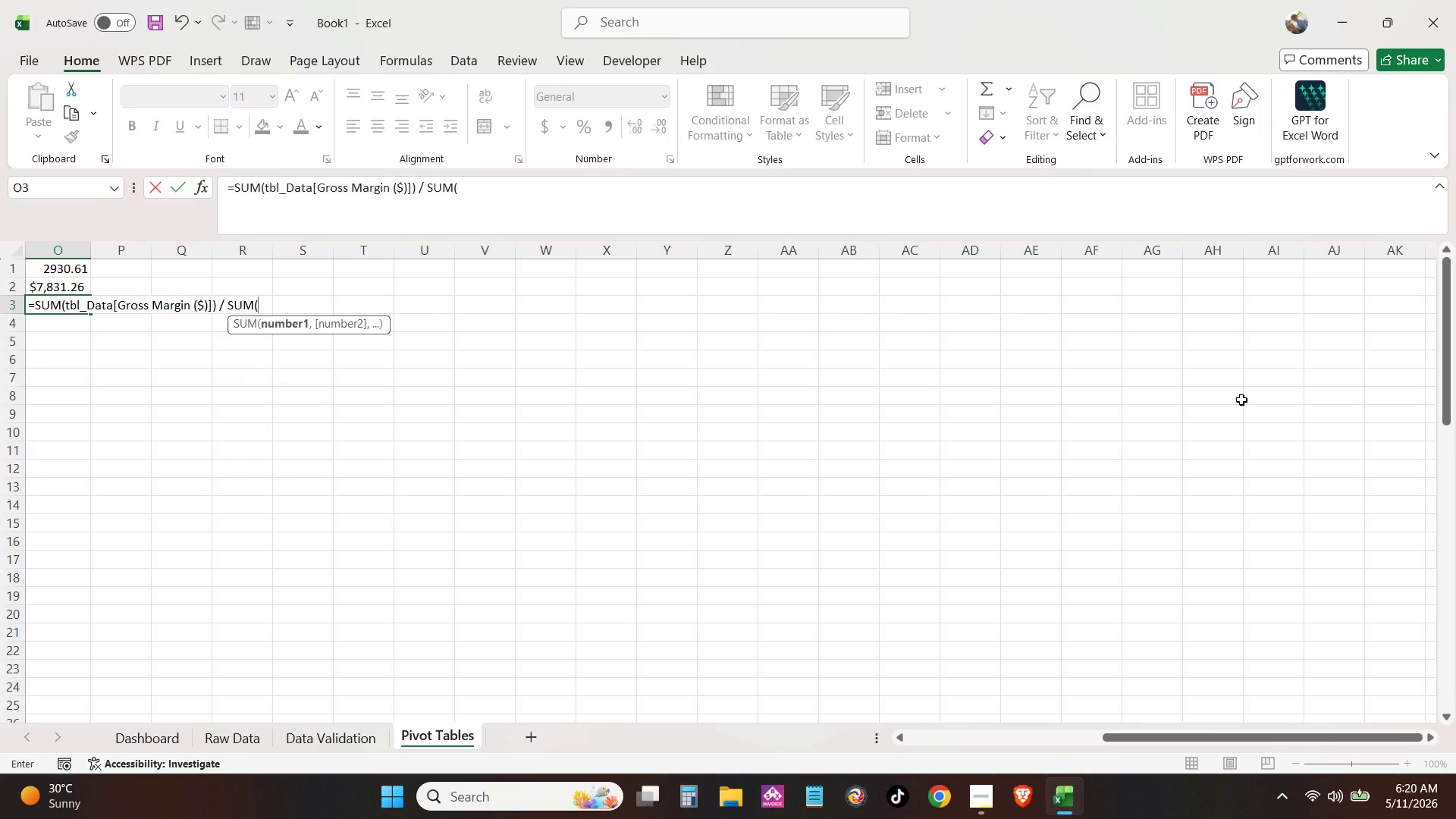 
type(tbl)
 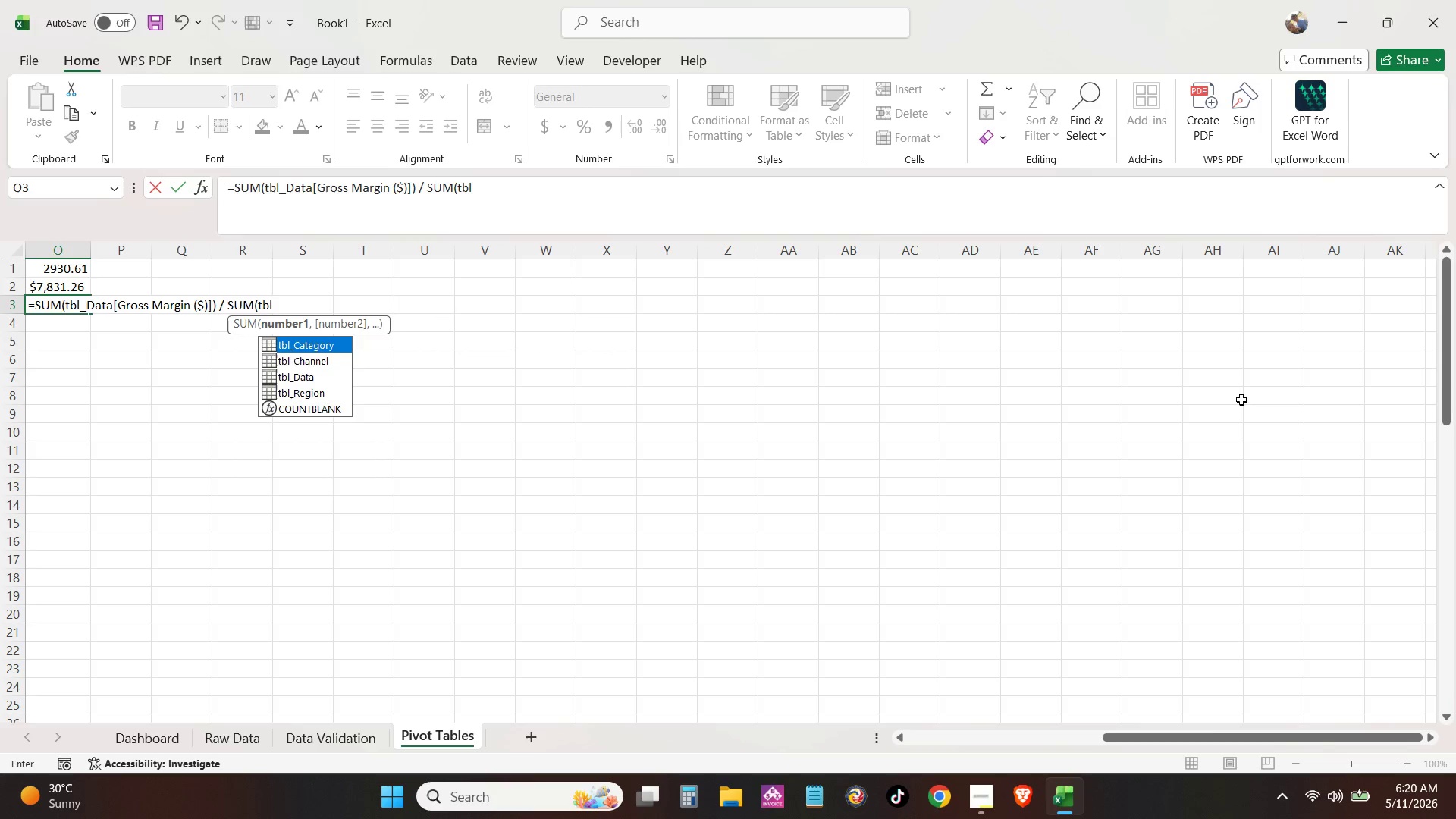 
key(ArrowDown)
 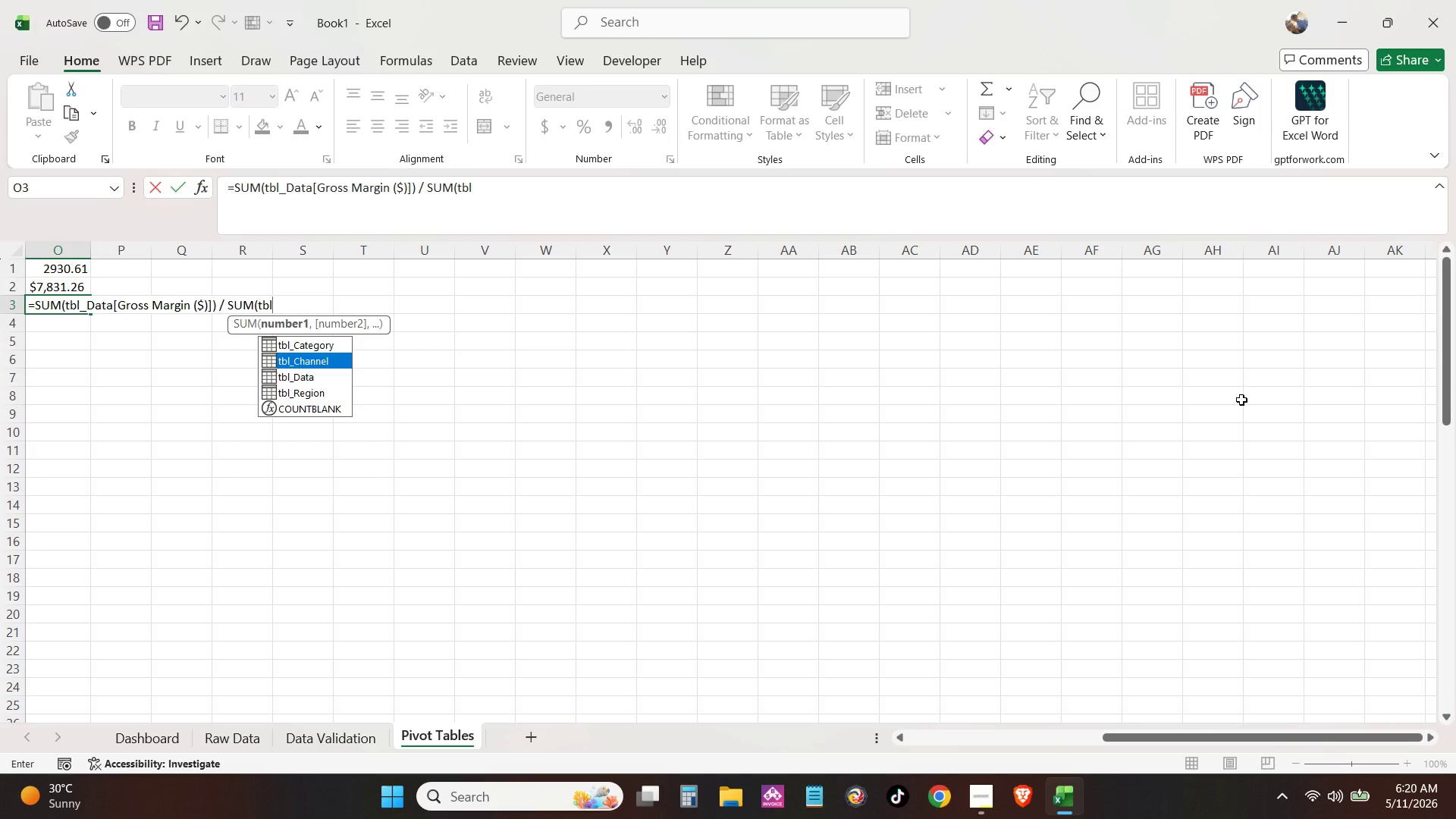 
key(ArrowDown)
 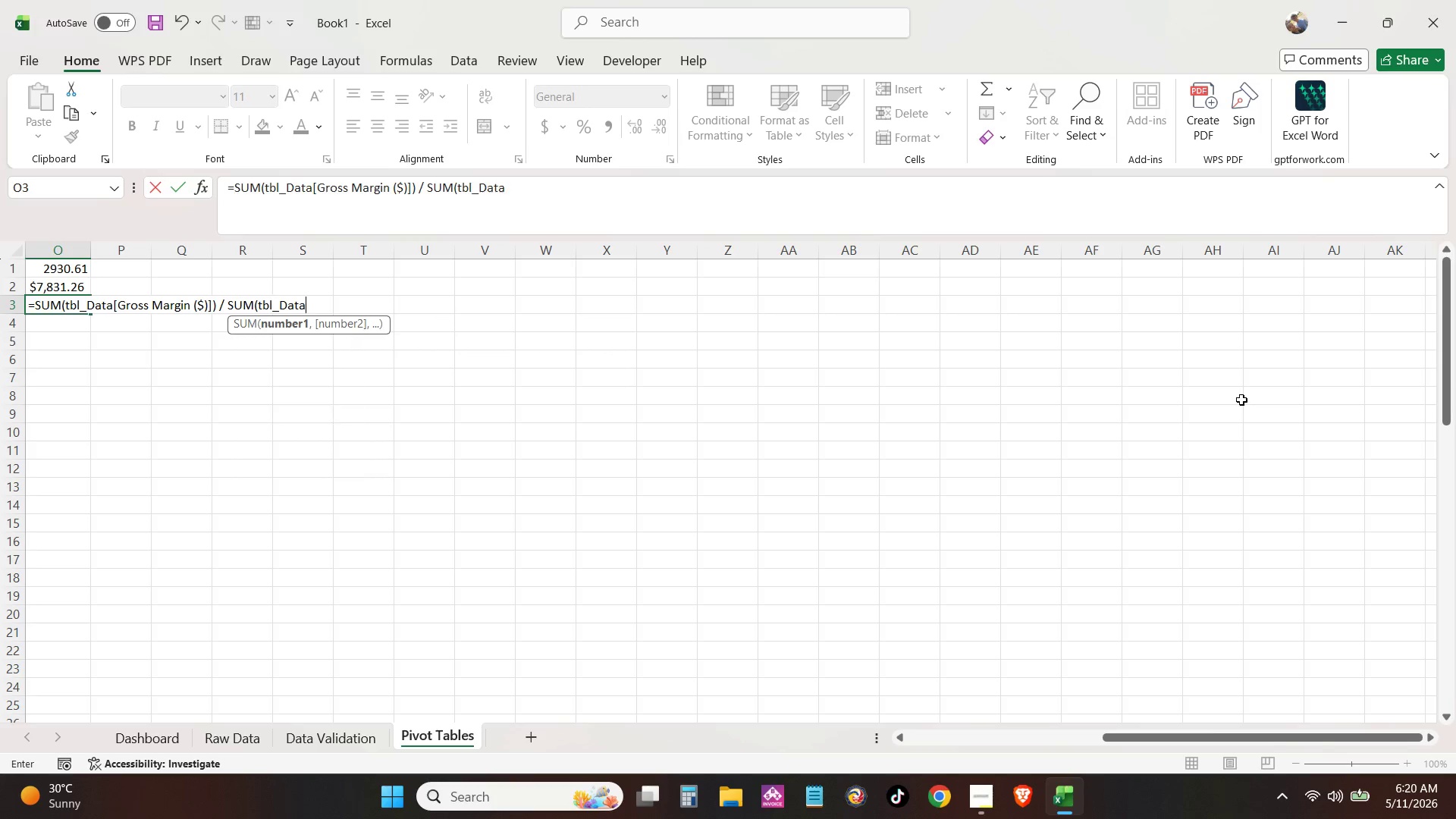 
key(Tab)
type([Re)
key(Tab)
type(]))
 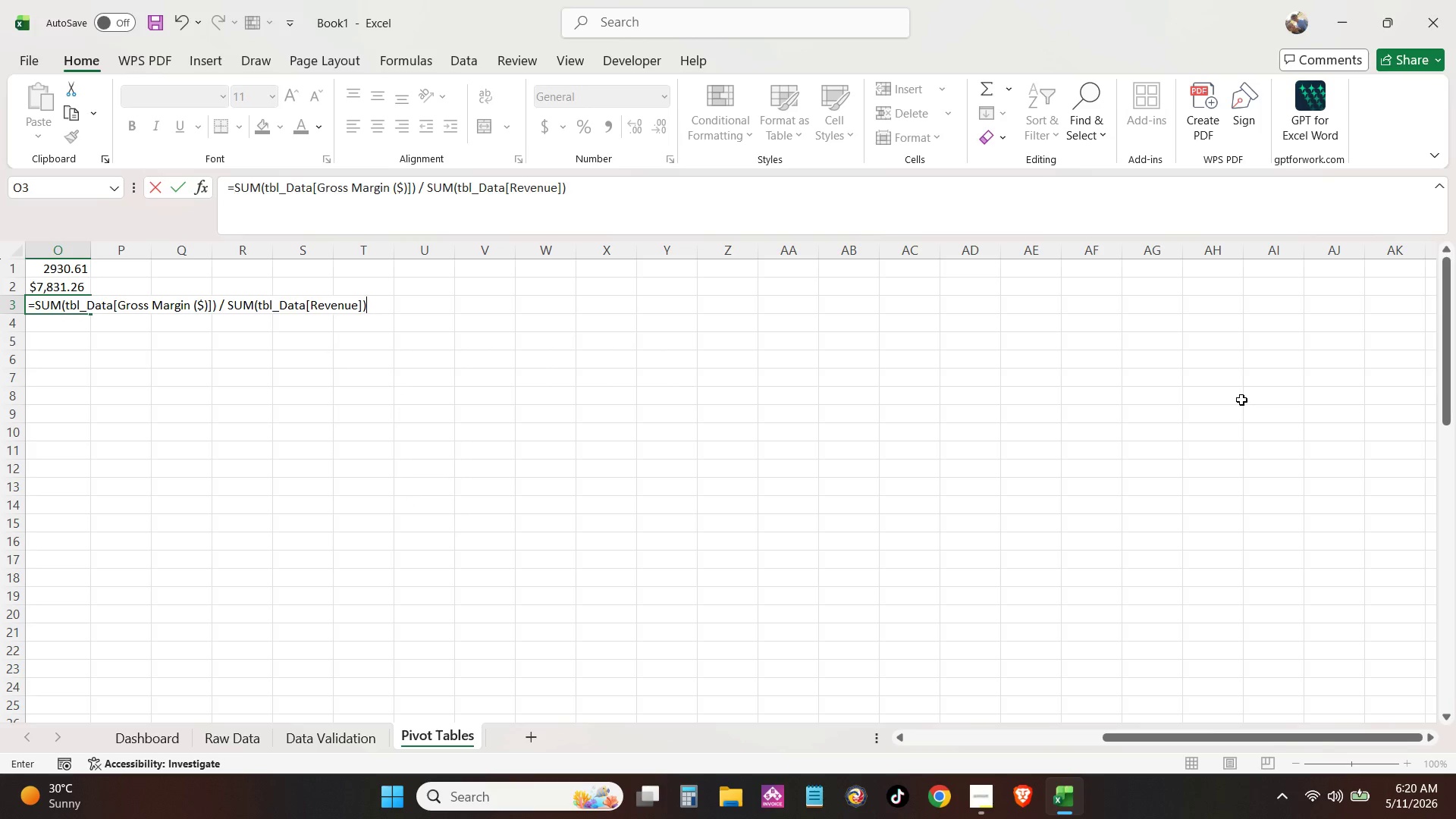 
key(Enter)
 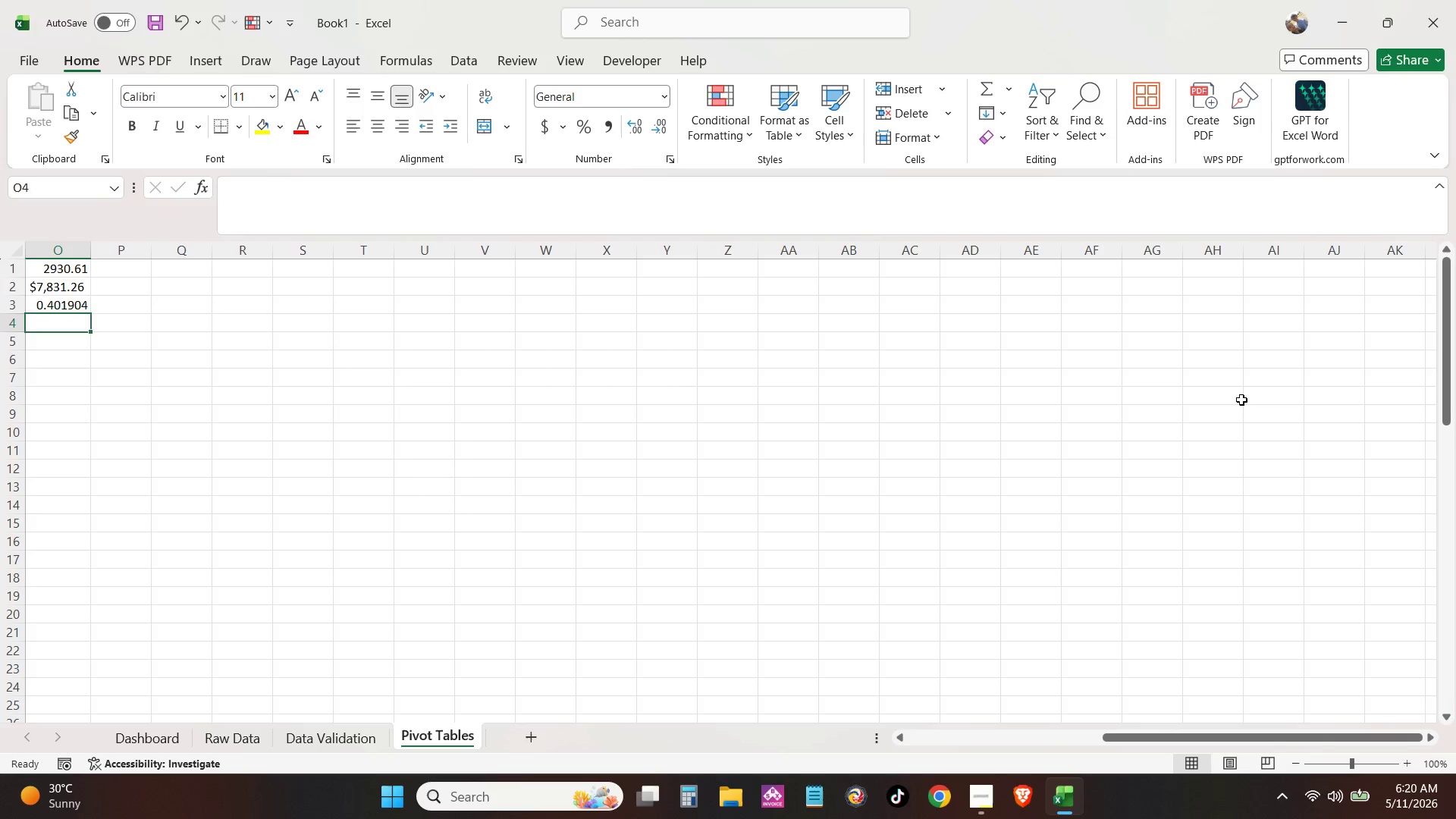 
key(ArrowUp)
 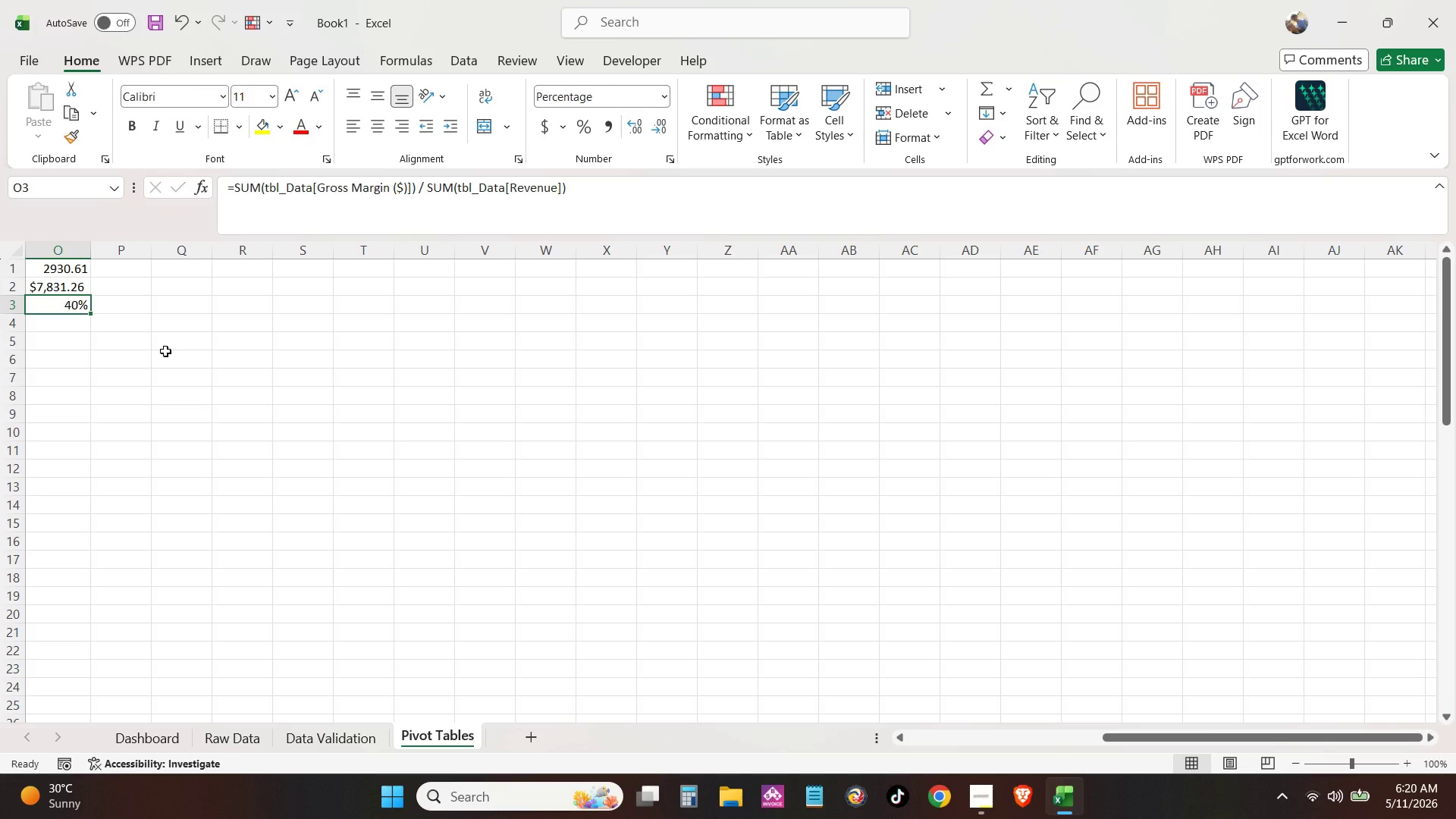 
wait(18.39)
 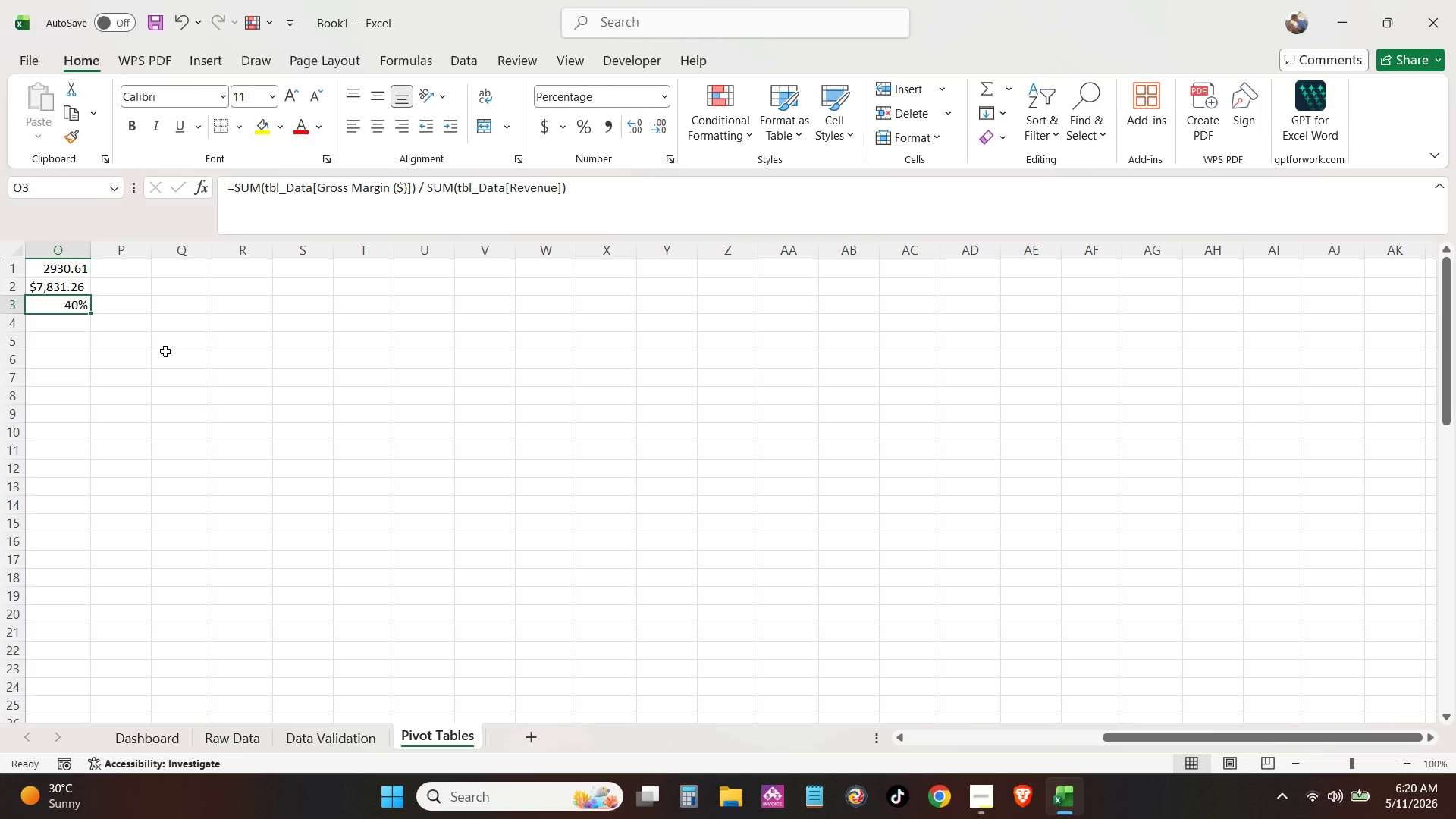 
left_click_drag(start_coordinate=[1225, 738], to_coordinate=[728, 765])
 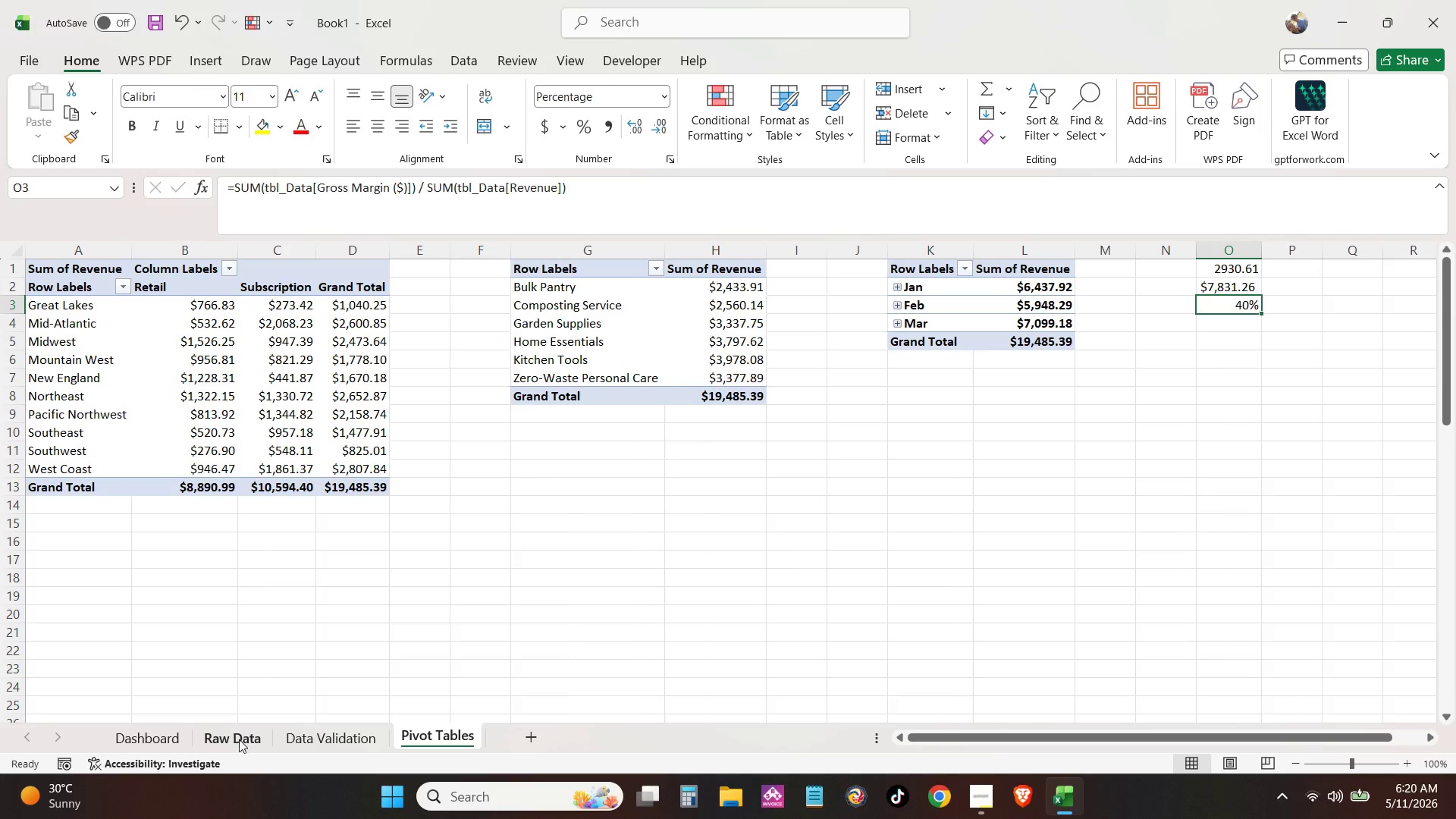 
left_click([158, 749])
 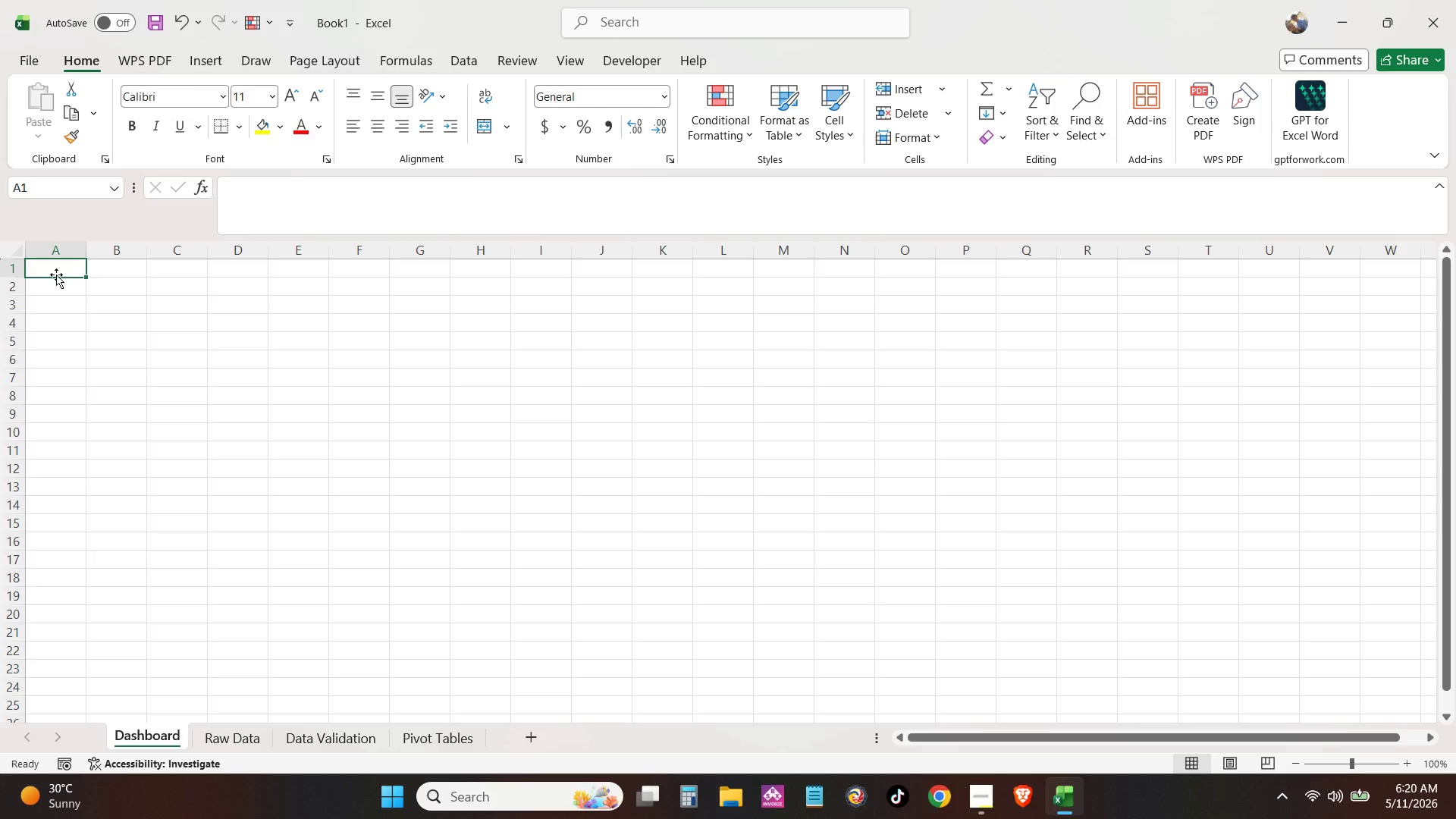 
wait(7.14)
 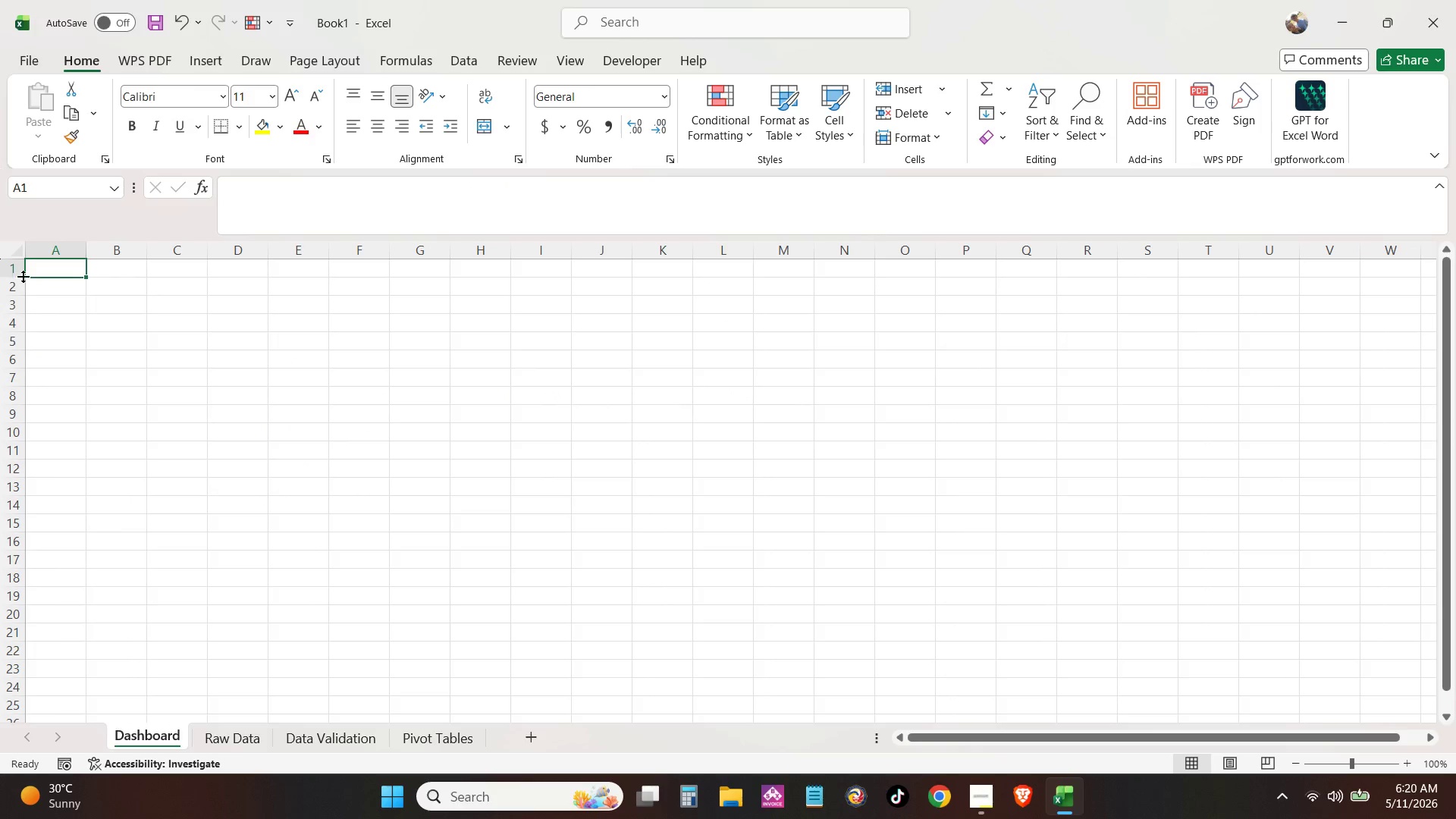 
left_click([8, 252])
 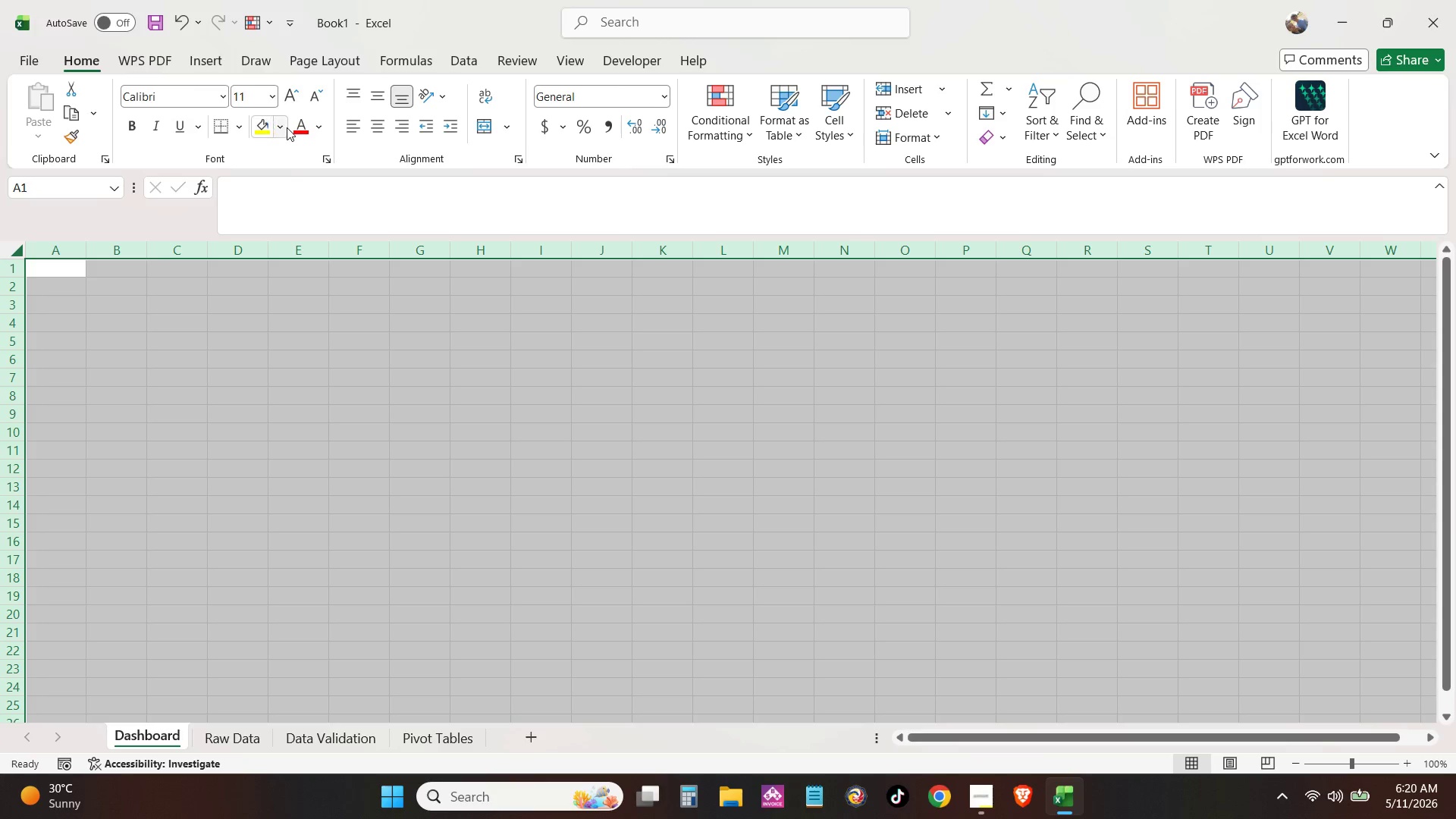 
left_click([287, 127])
 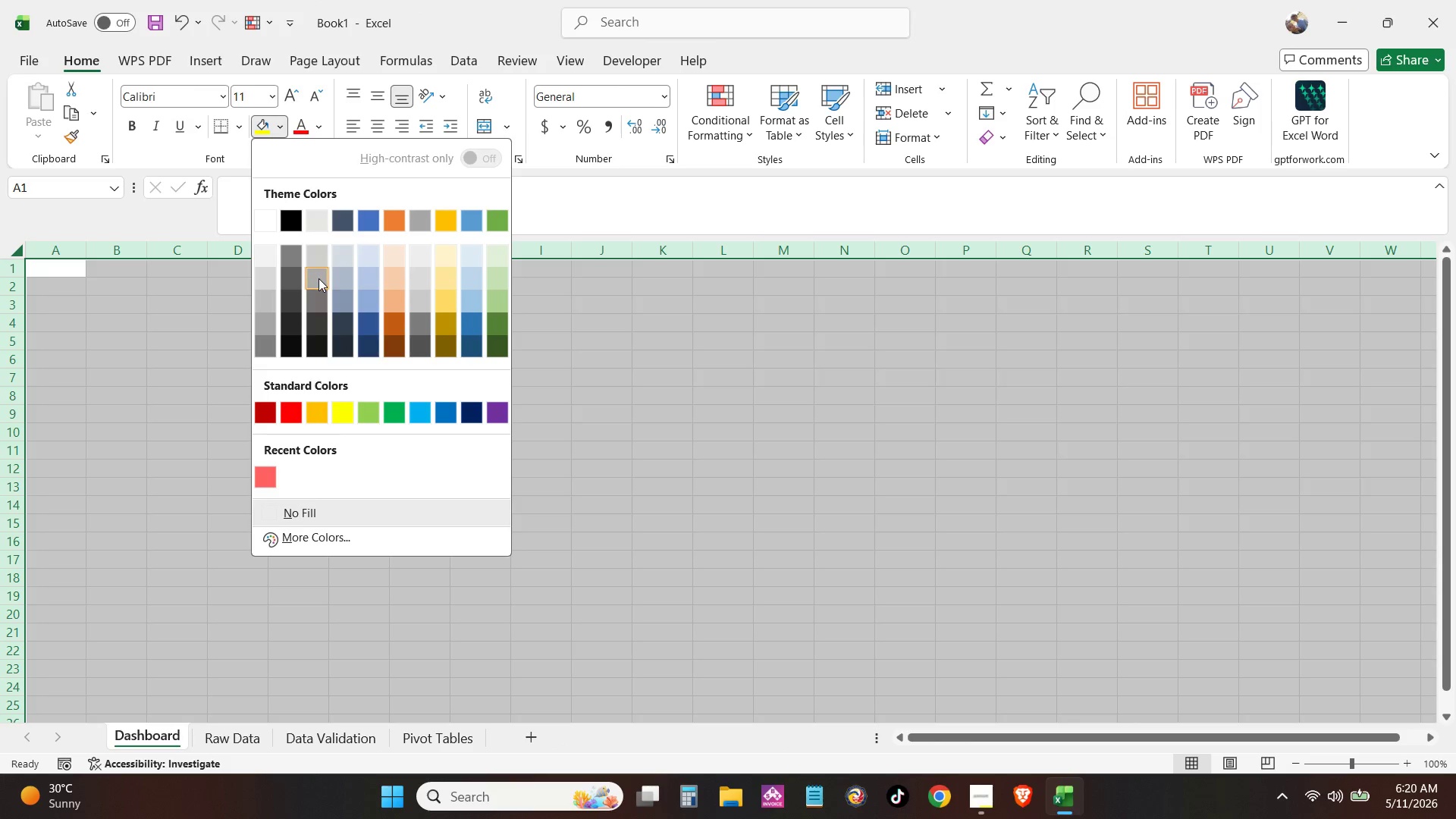 
double_click([405, 312])
 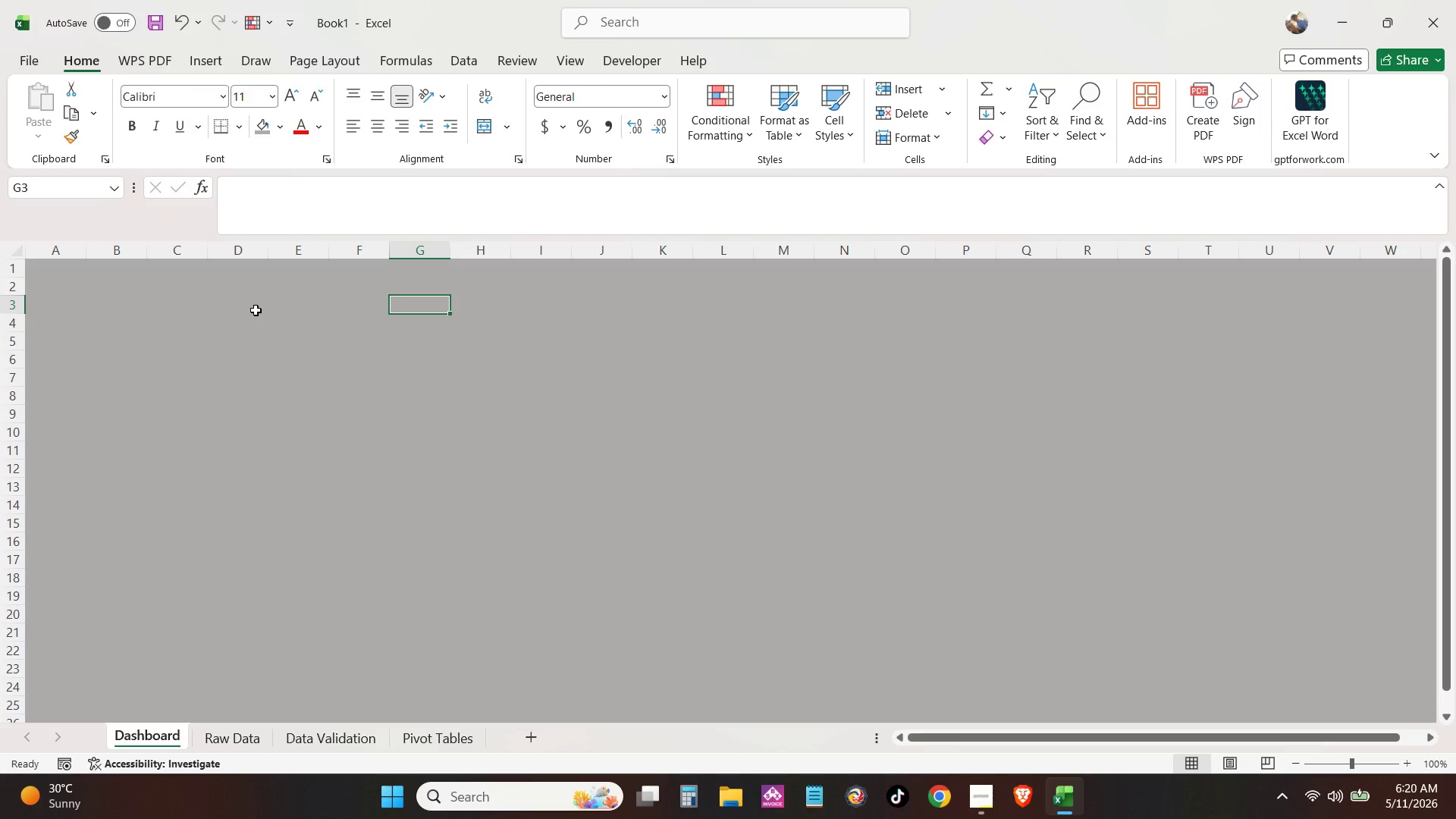 
wait(7.02)
 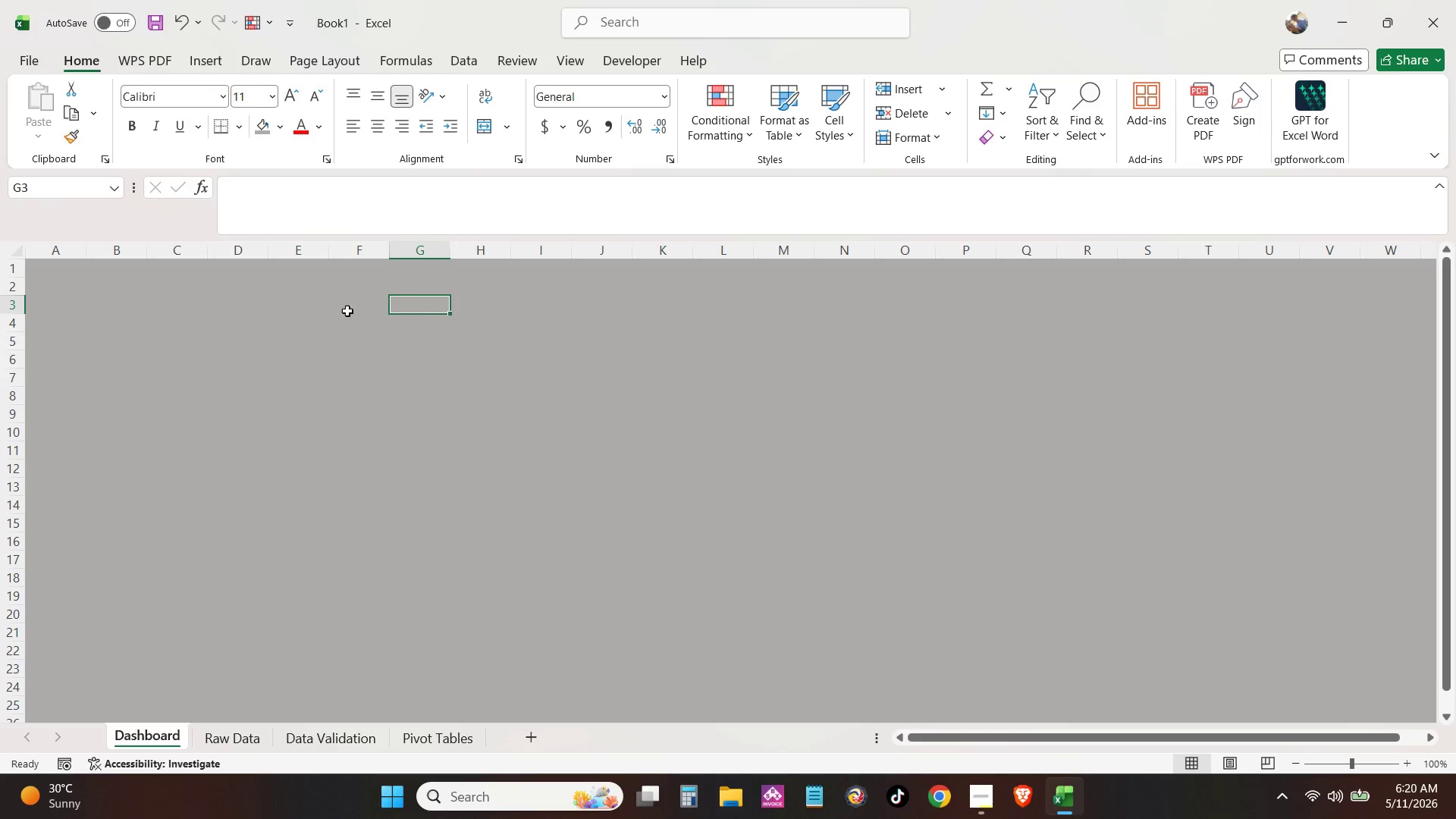 
left_click([114, 287])
 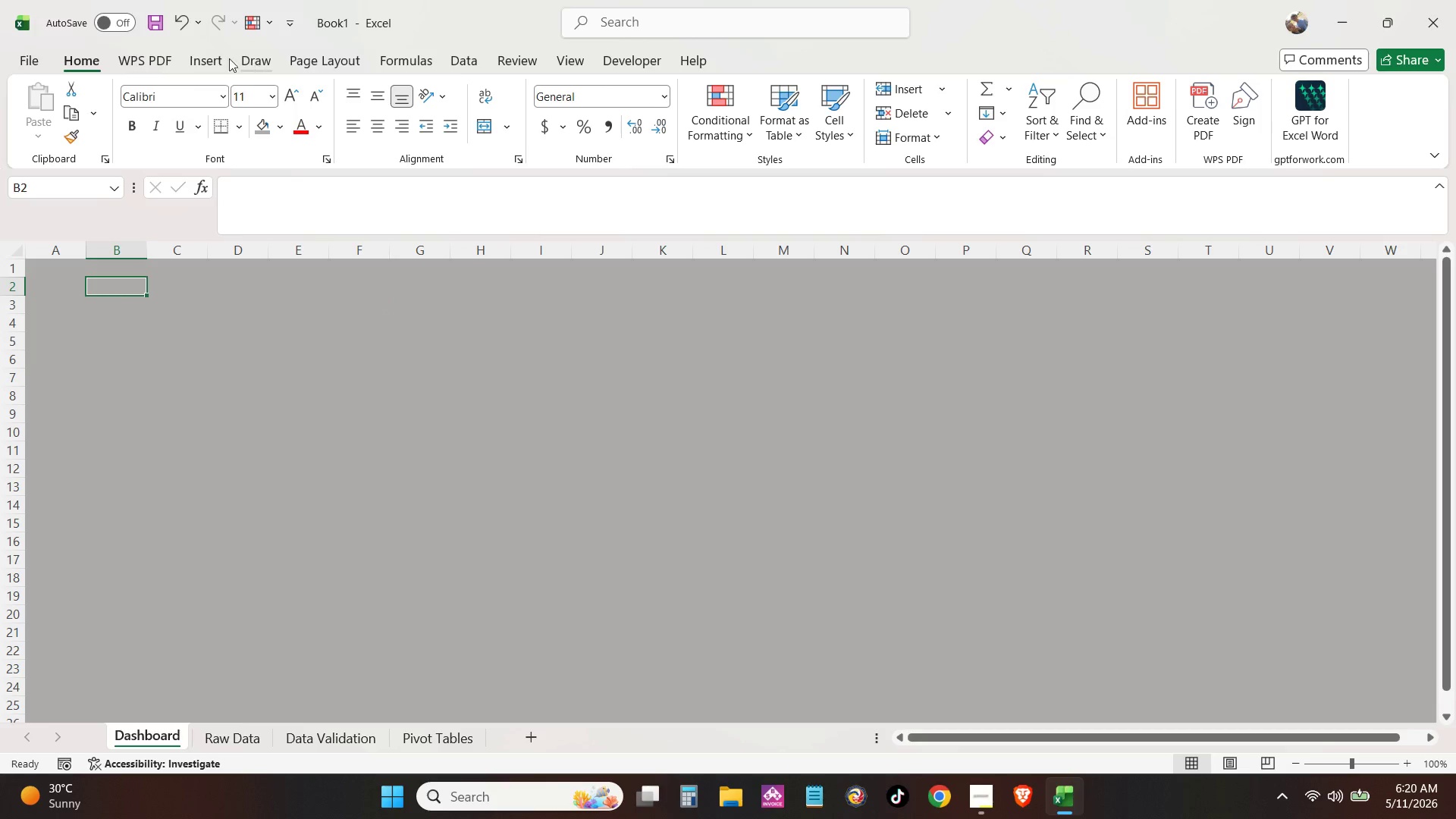 
left_click([194, 61])
 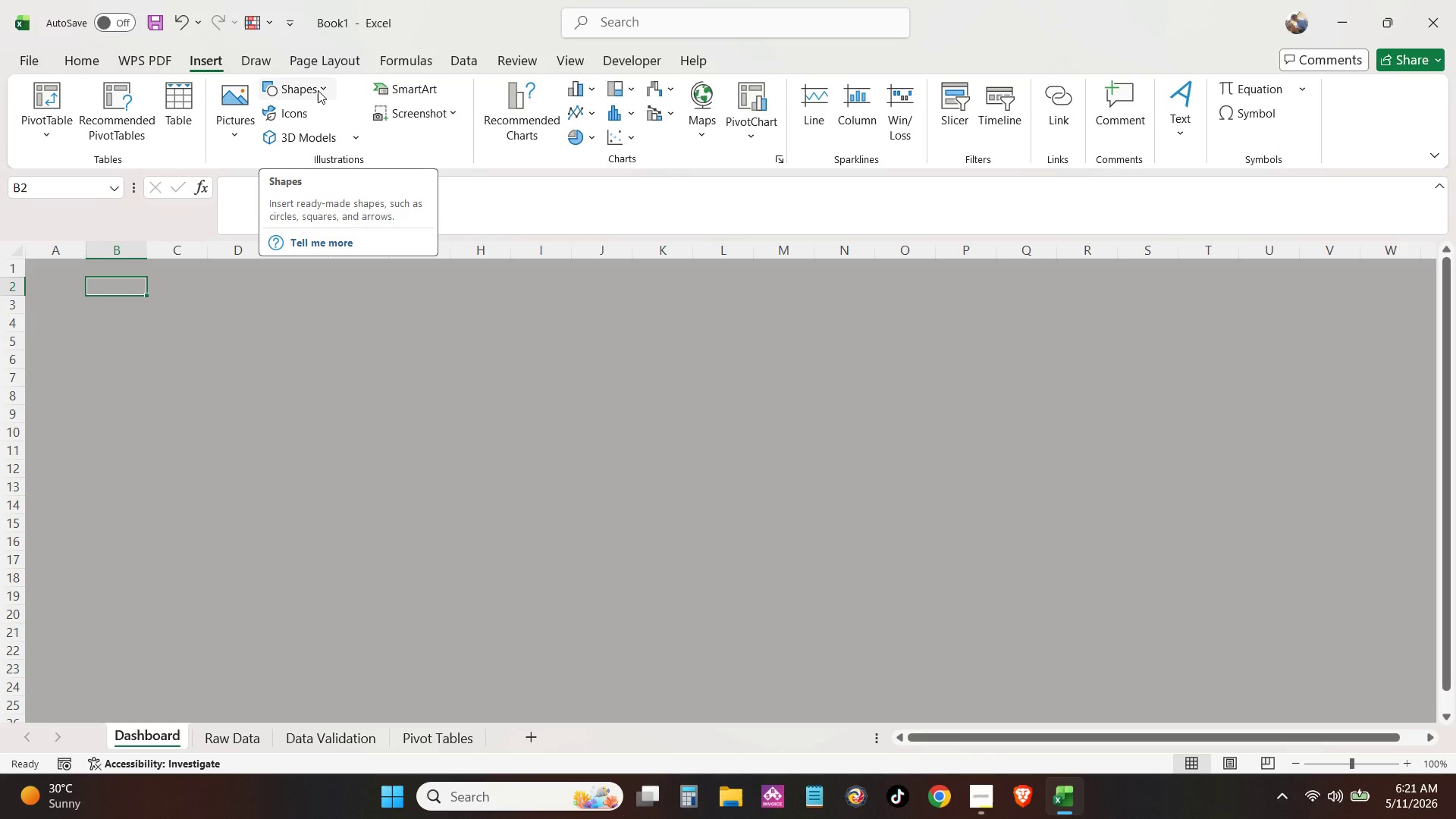 
wait(34.23)
 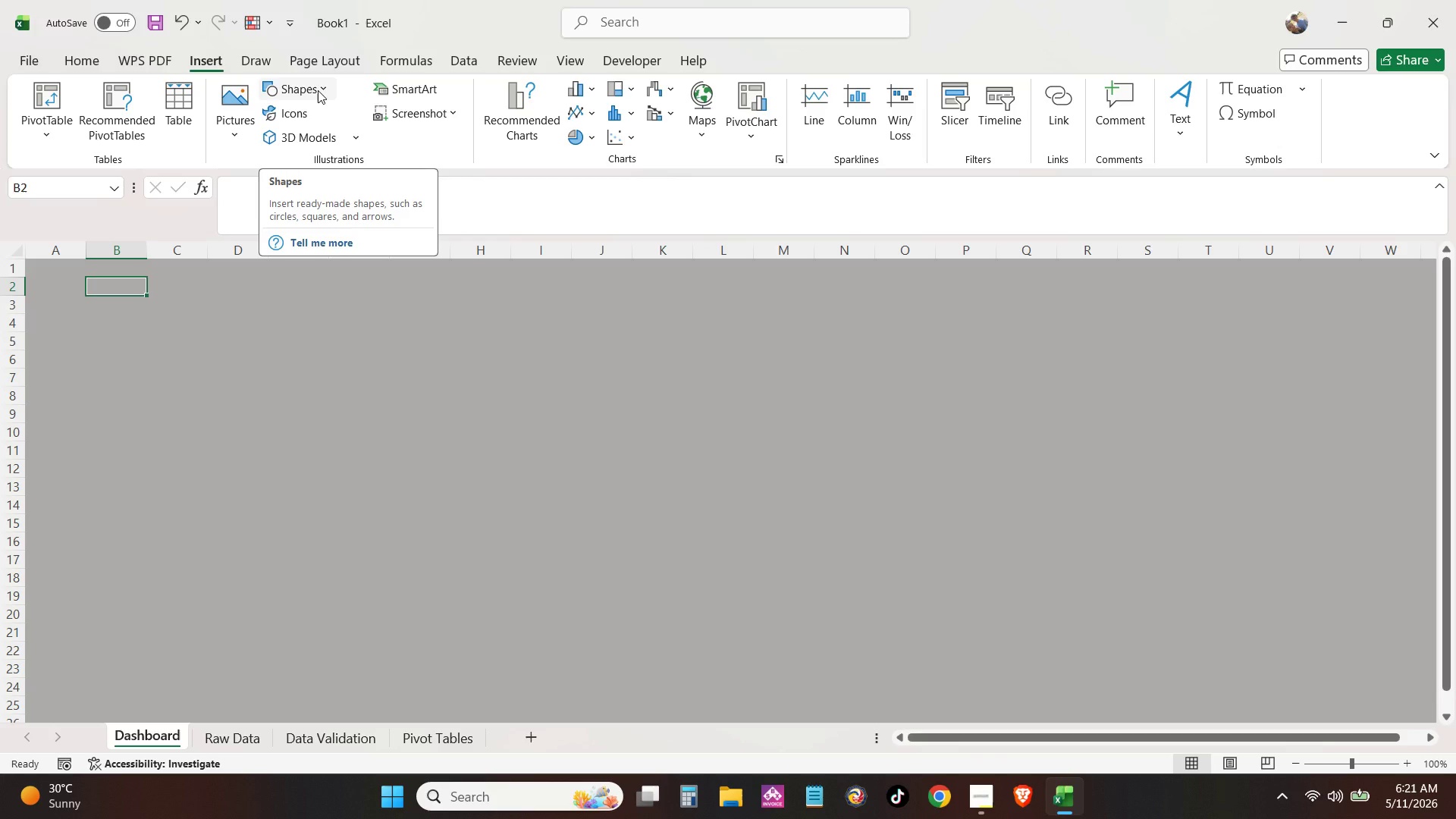 
left_click([293, 86])
 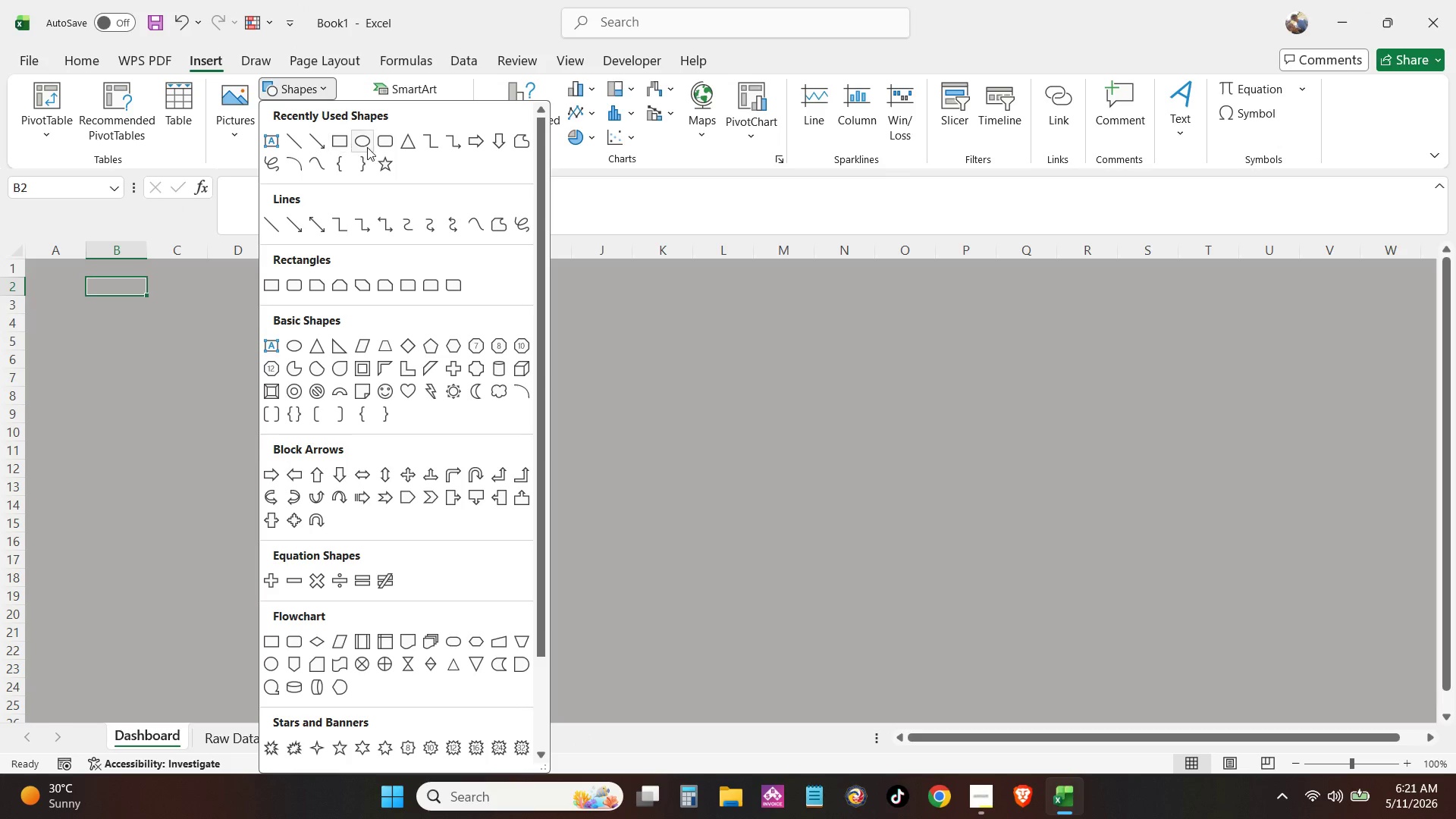 
left_click([375, 146])
 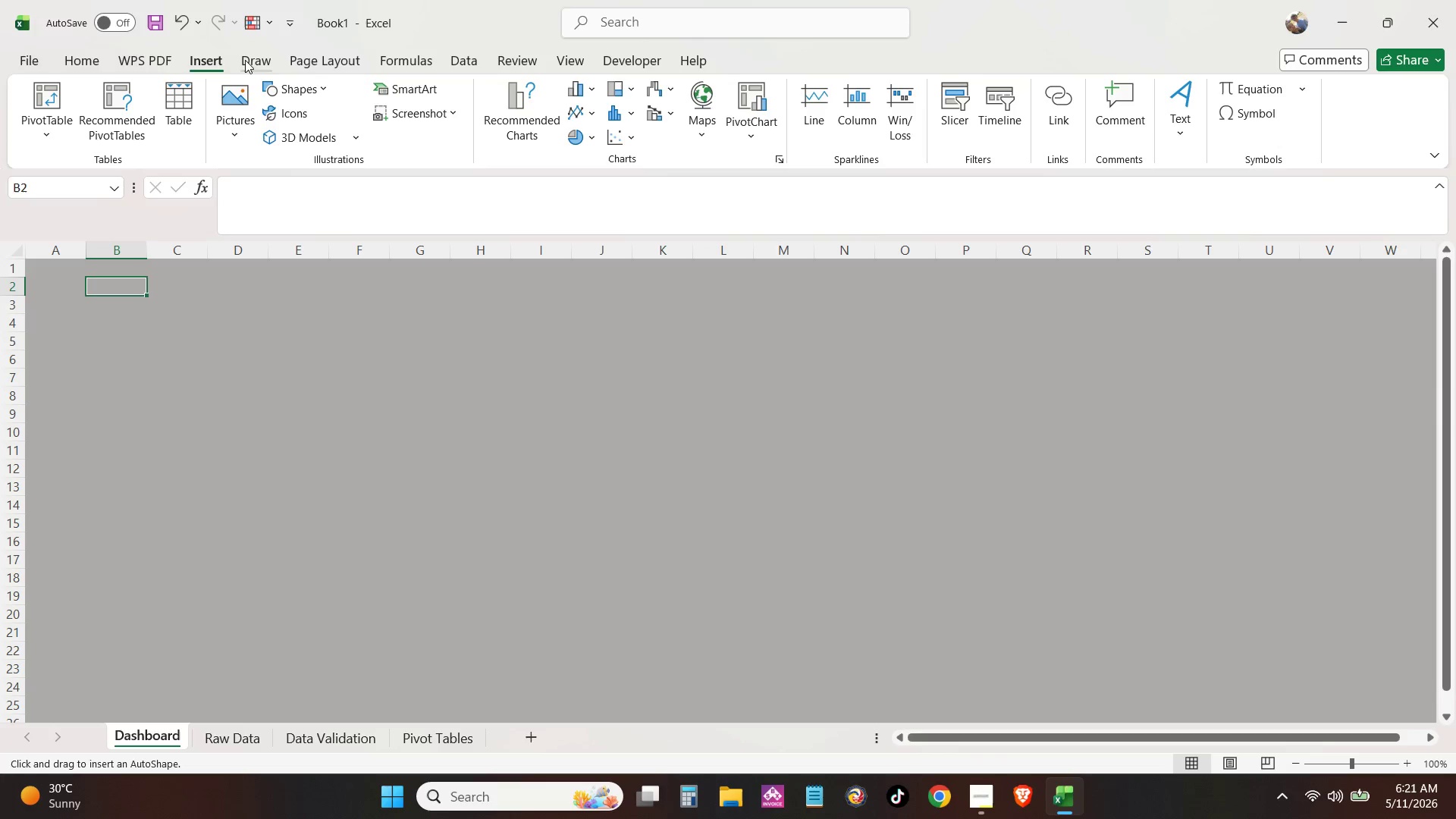 
left_click([322, 62])
 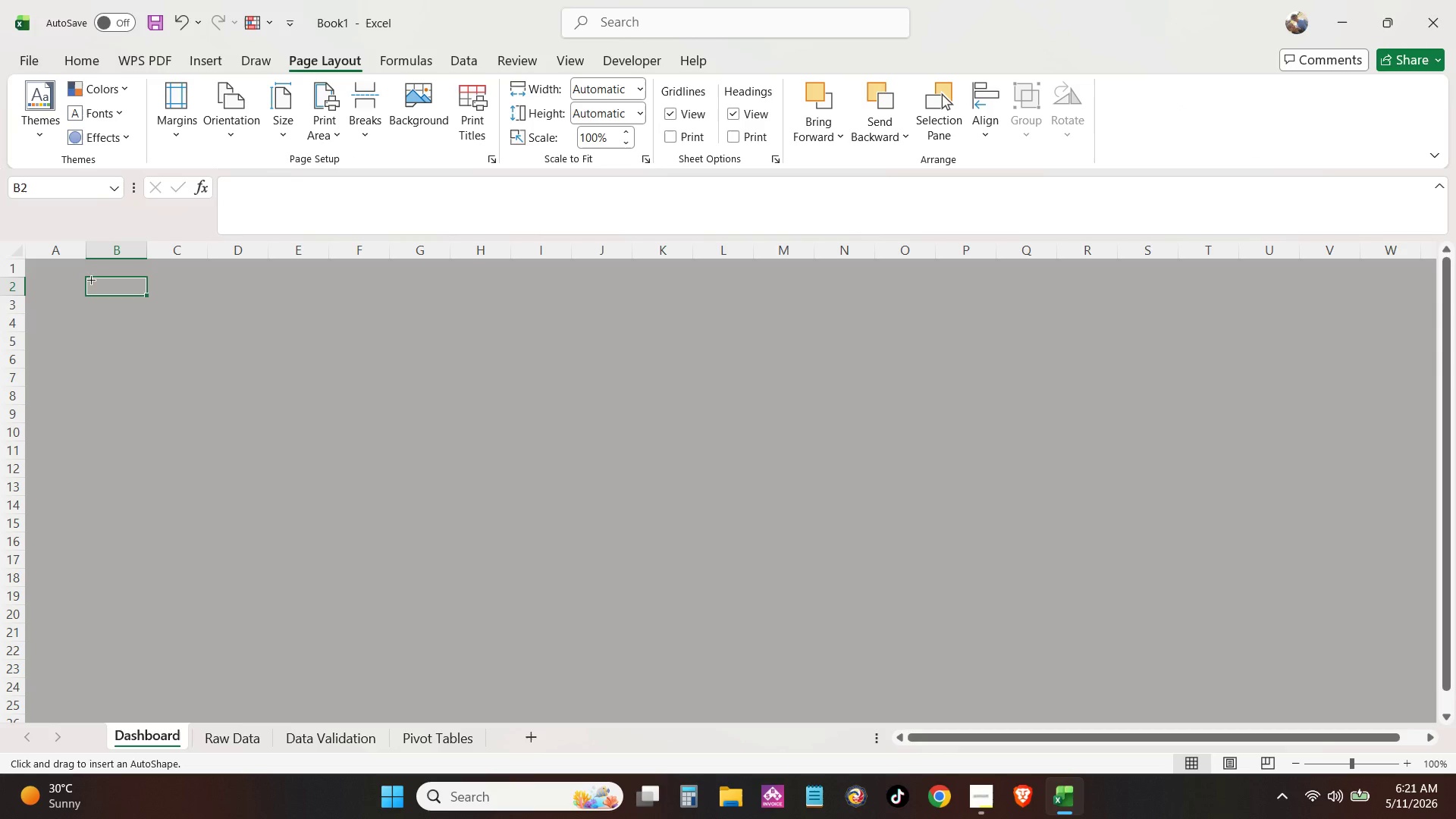 
left_click_drag(start_coordinate=[89, 278], to_coordinate=[522, 394])
 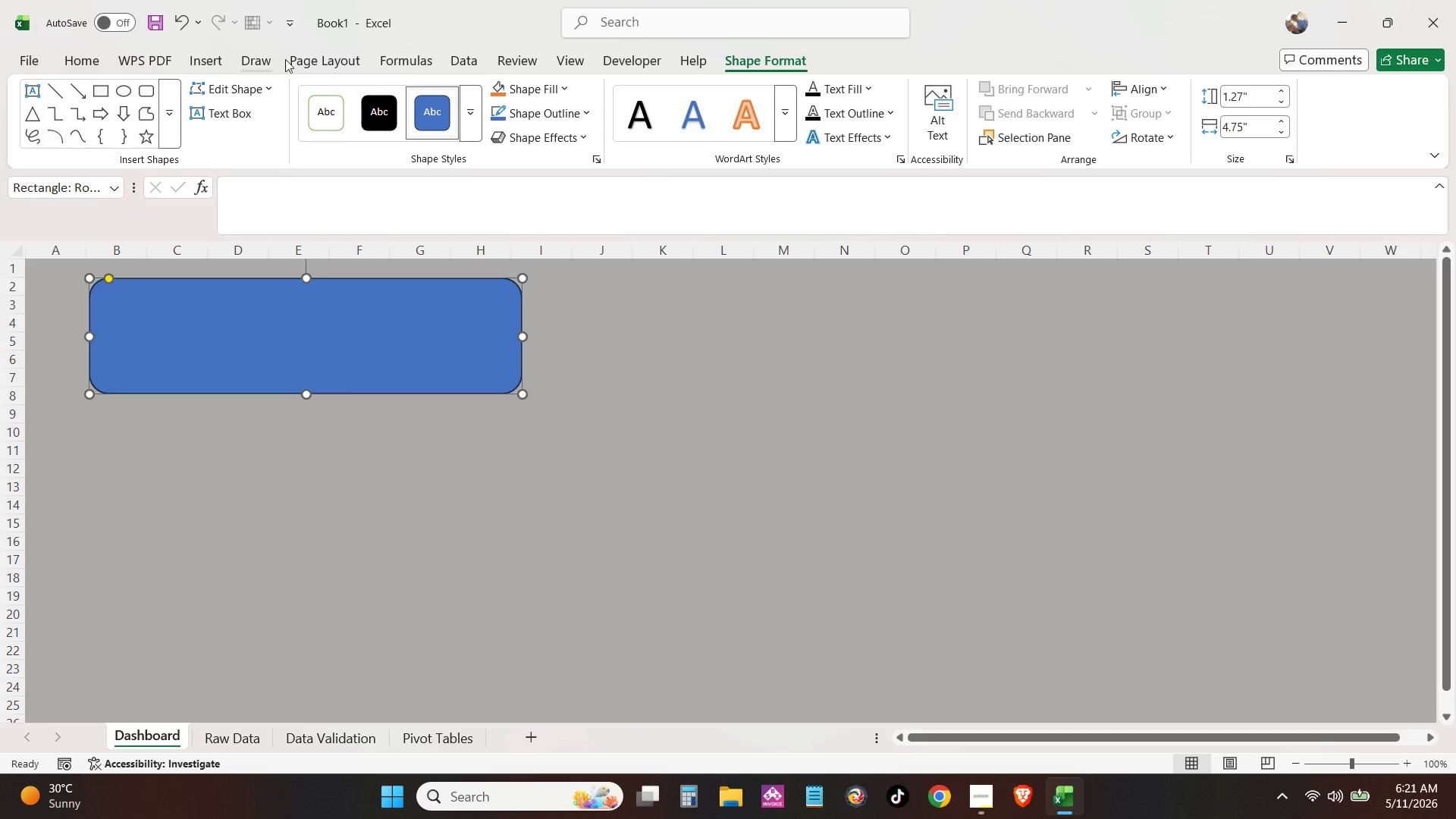 
left_click([355, 52])
 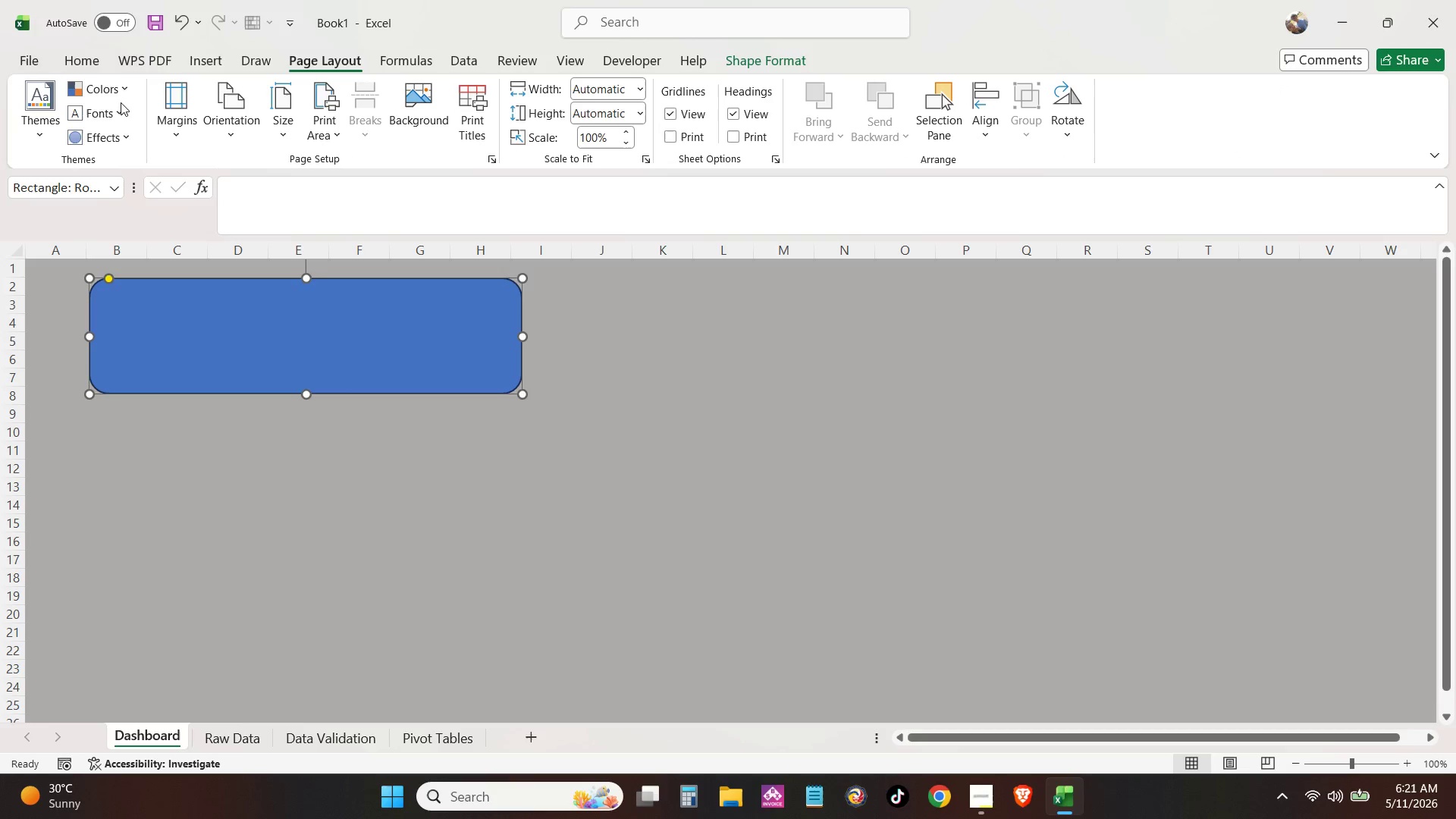 
left_click([123, 107])
 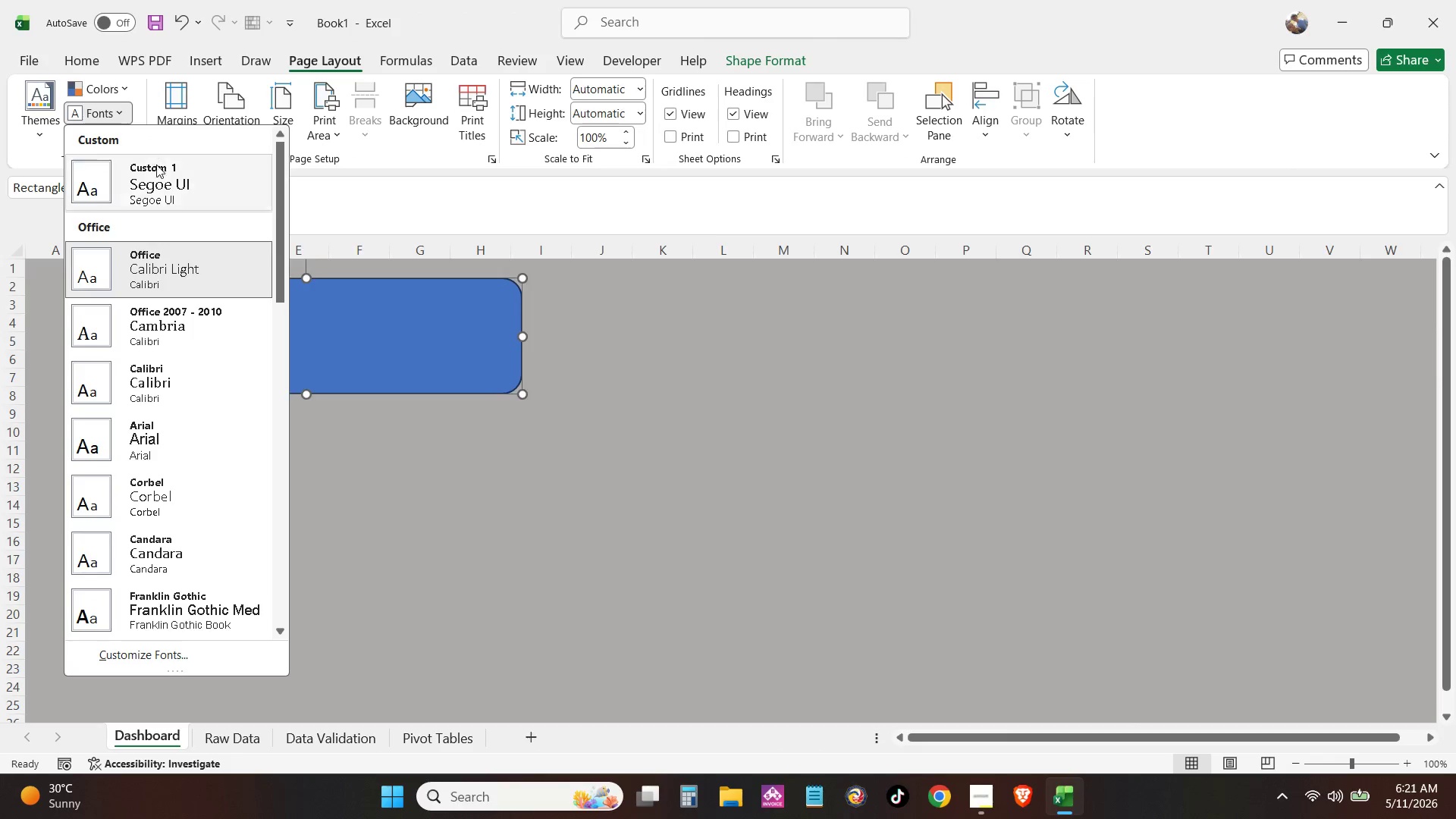 
left_click([161, 171])
 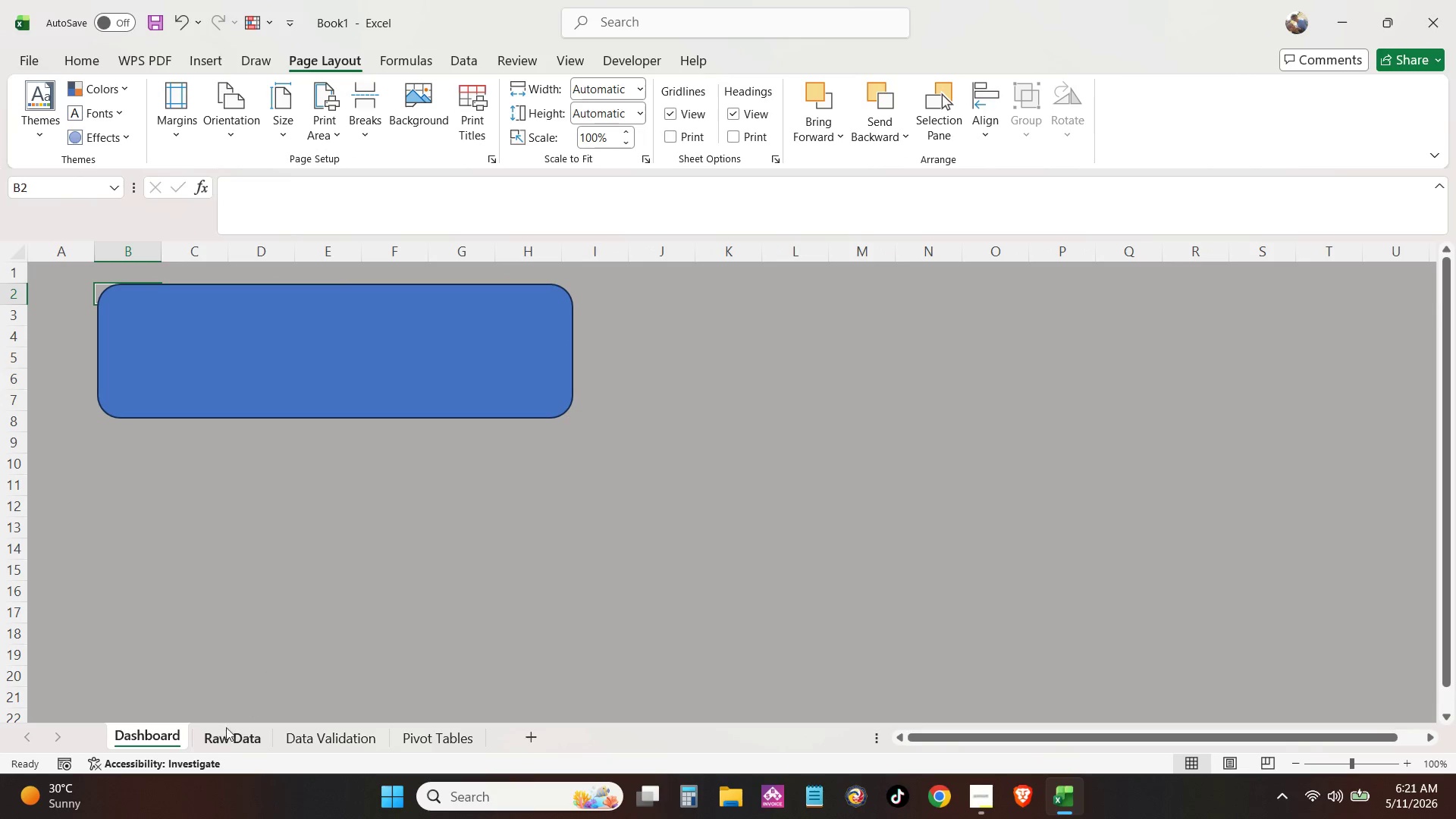 
left_click([203, 747])
 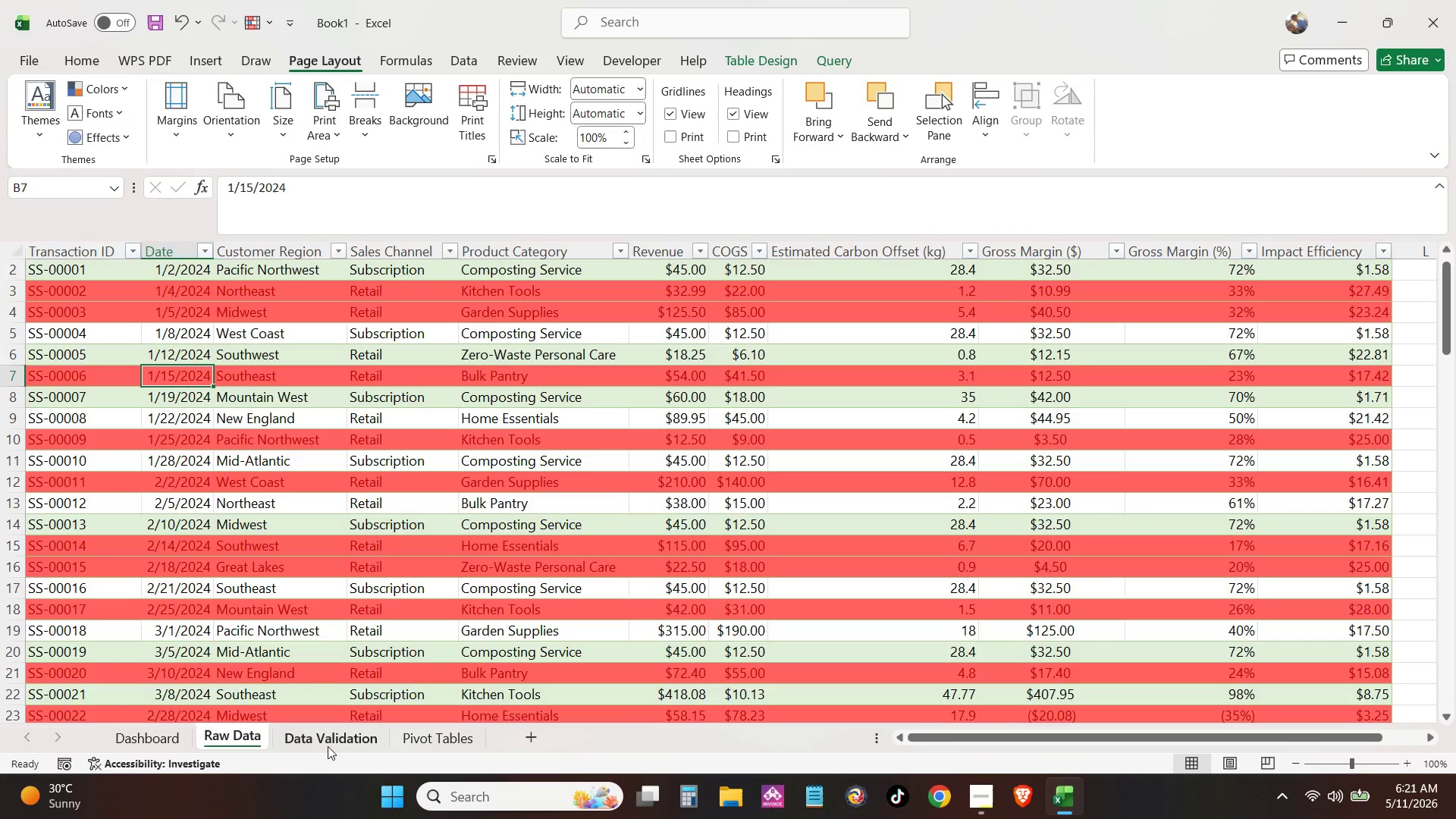 
left_click([332, 748])
 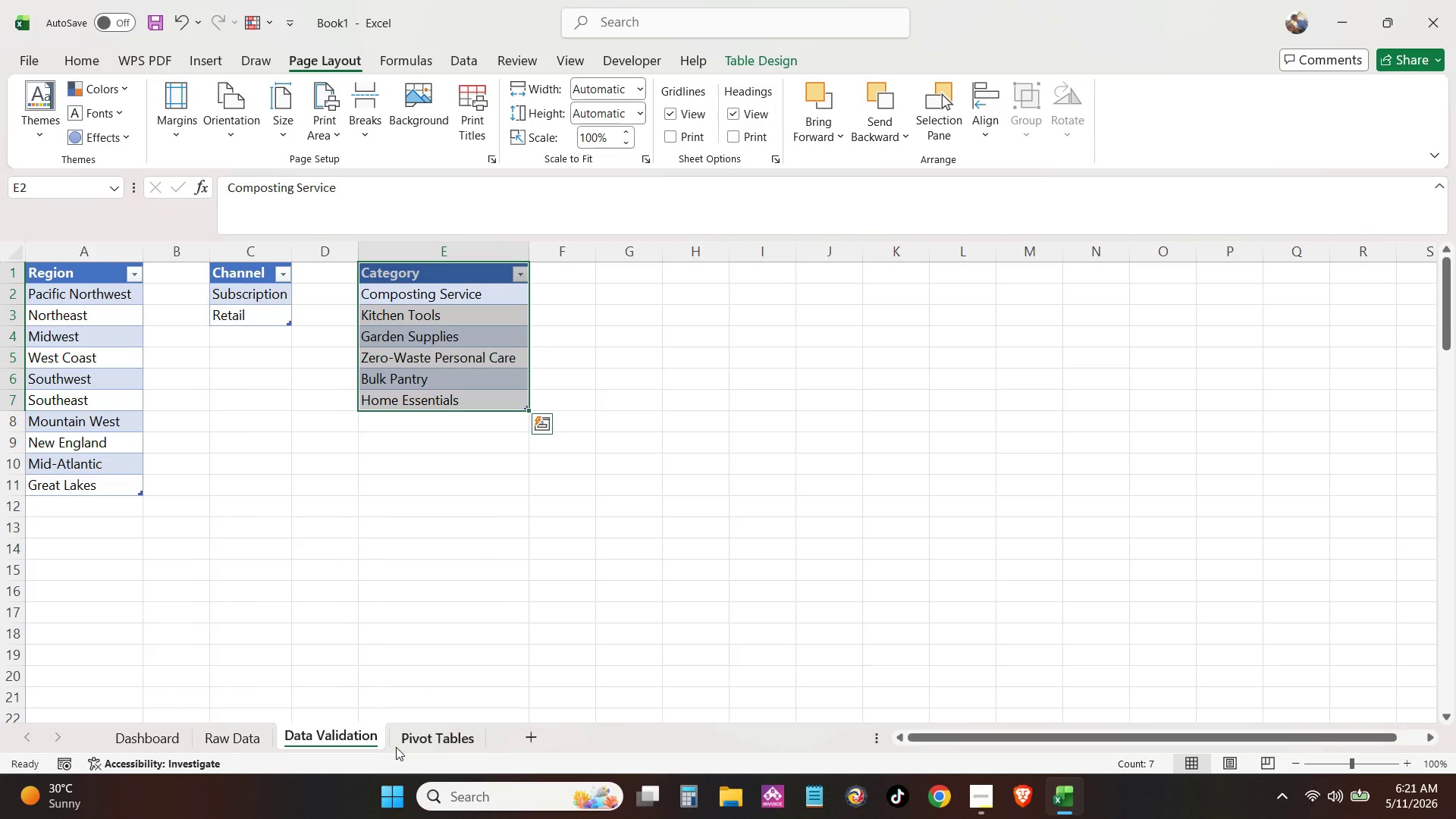 
left_click([402, 748])
 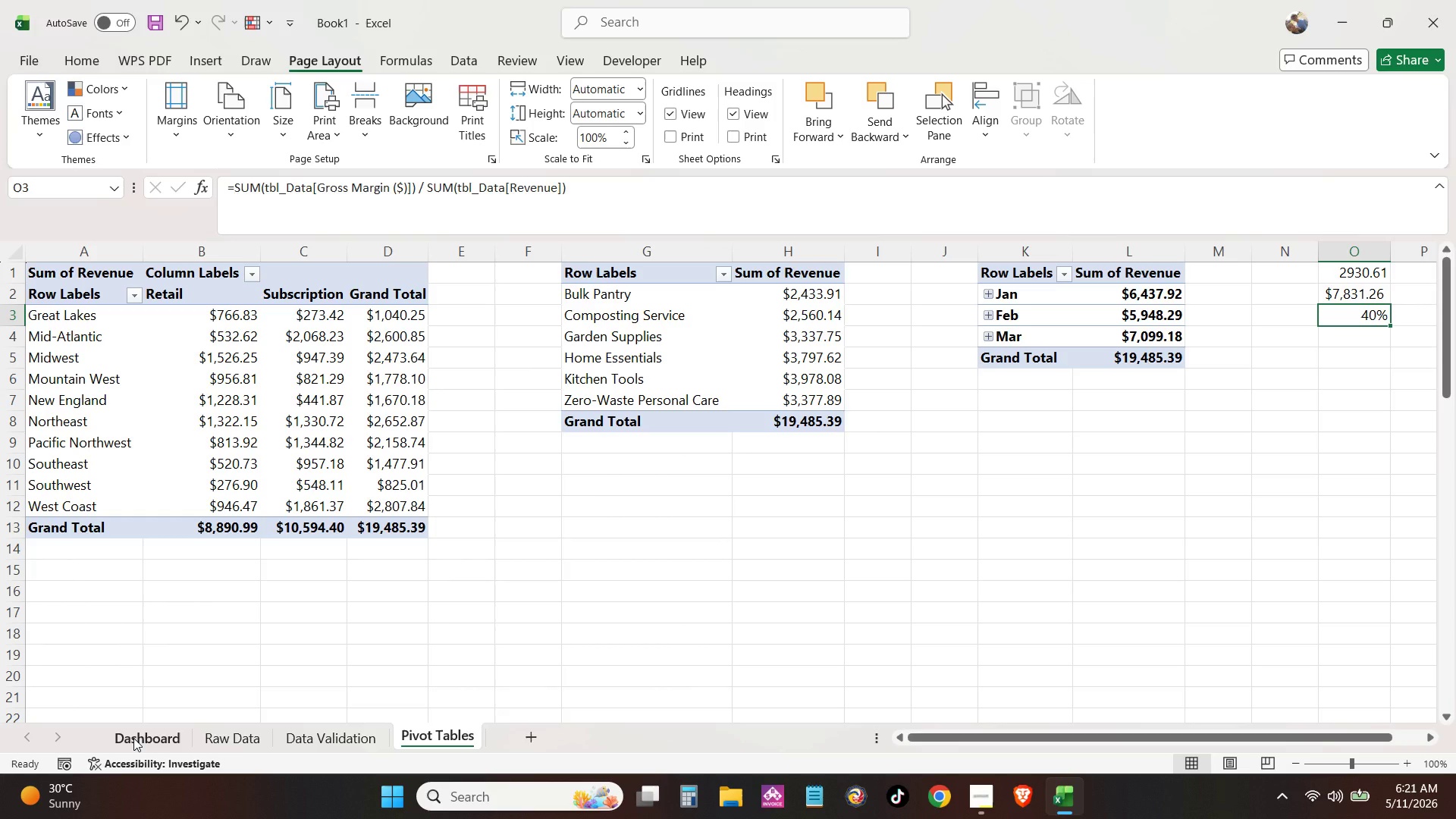 
left_click([133, 738])
 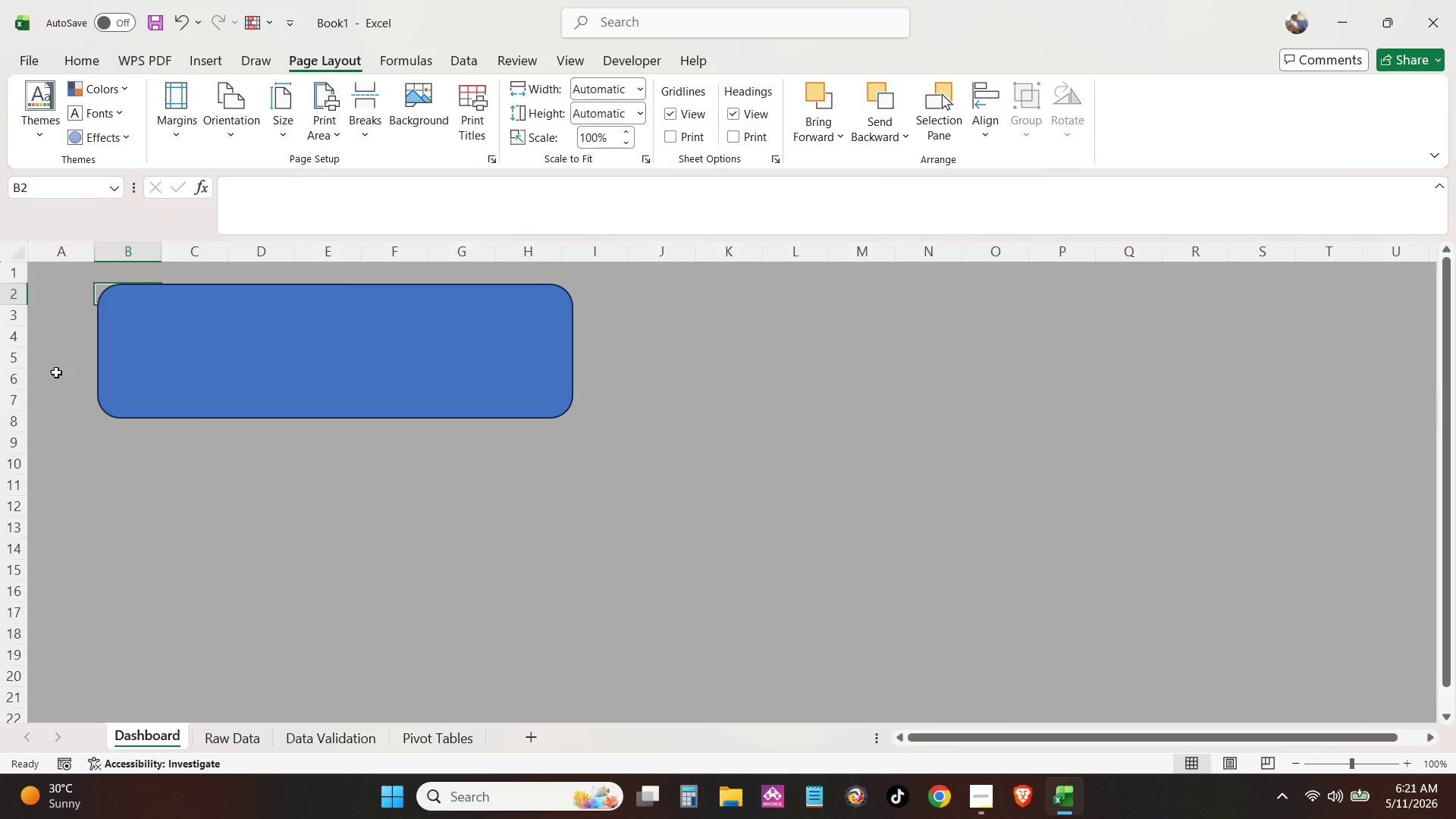 
left_click([262, 341])
 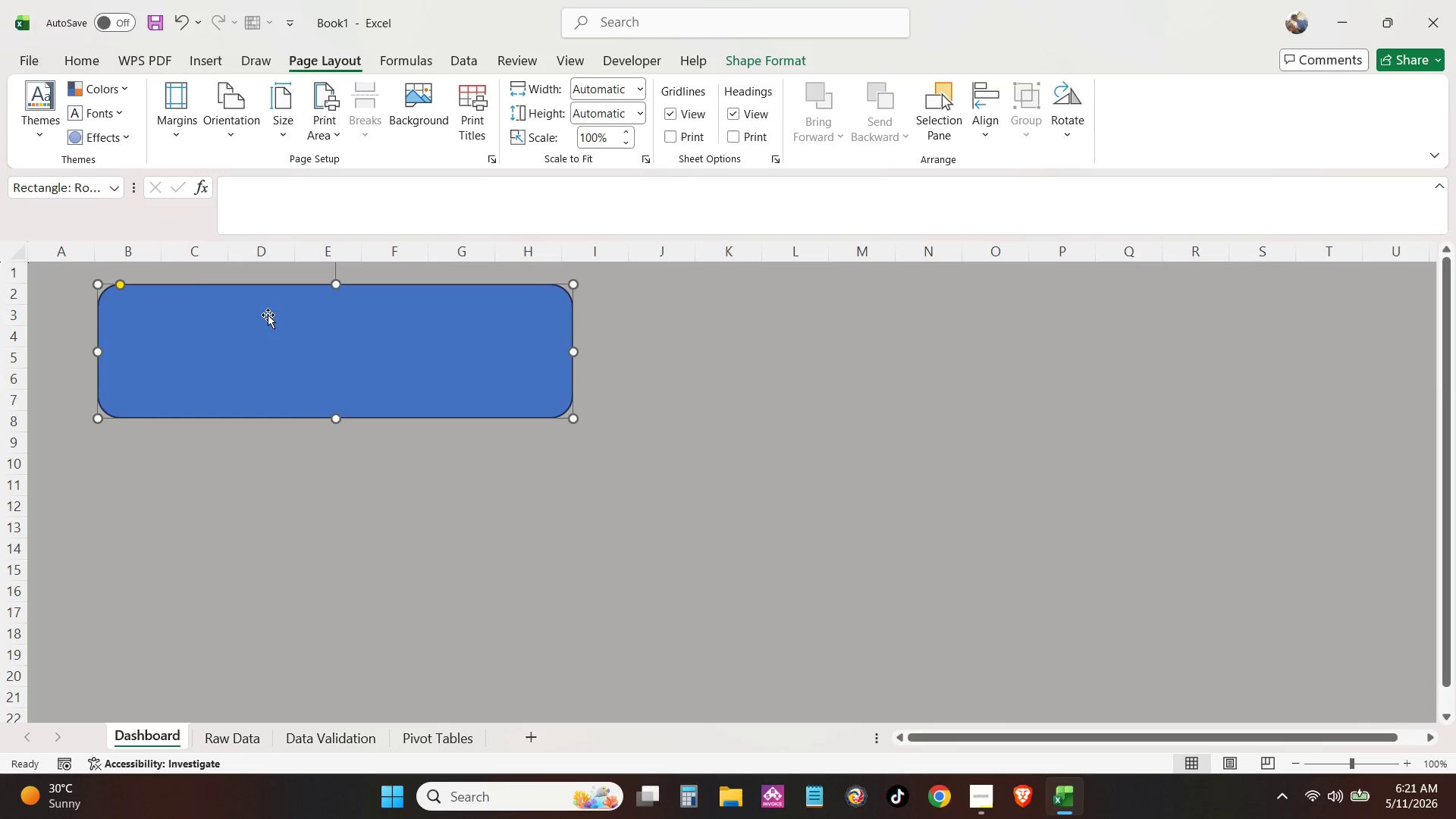 
left_click_drag(start_coordinate=[268, 313], to_coordinate=[343, 465])
 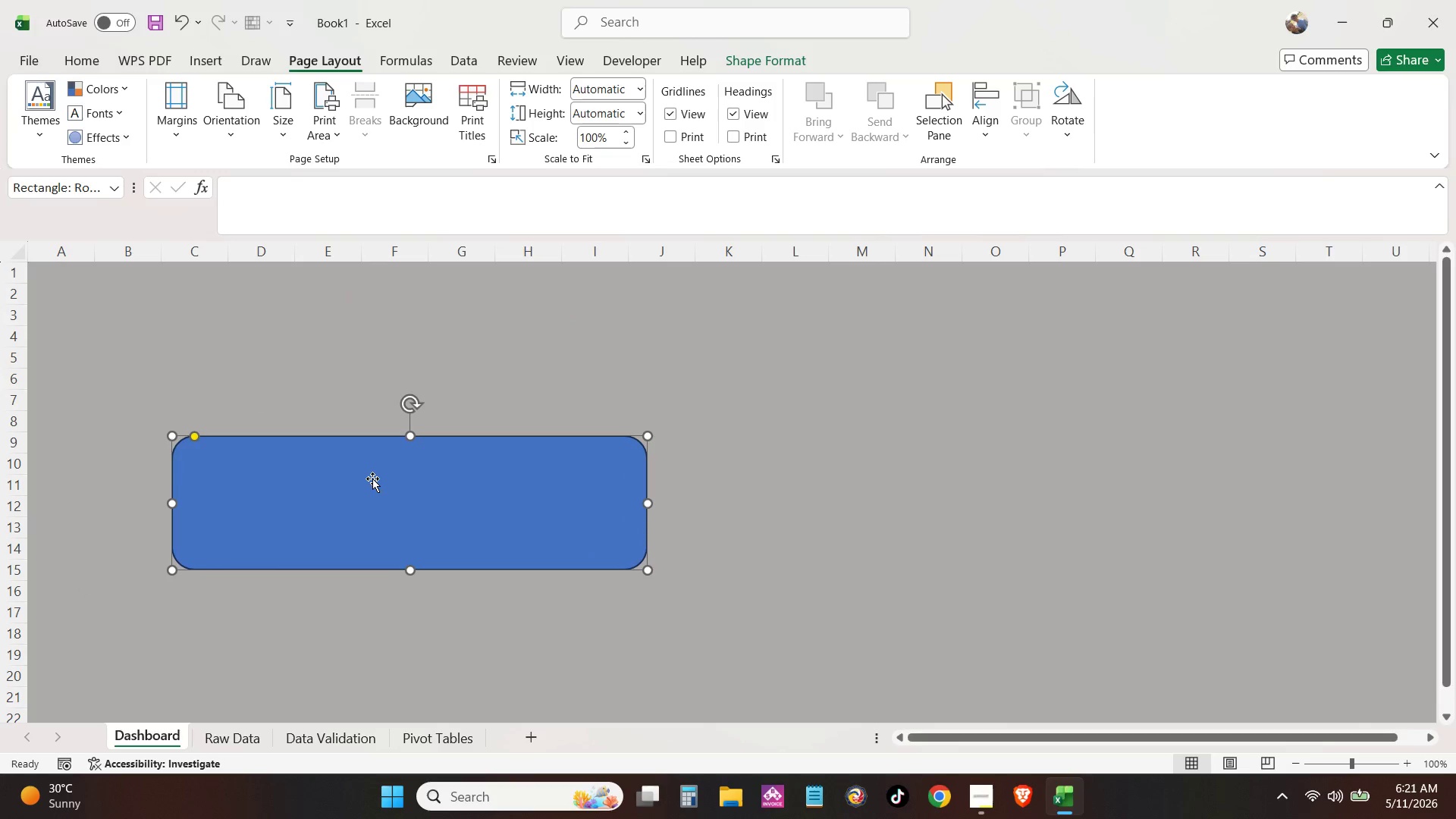 
left_click_drag(start_coordinate=[375, 488], to_coordinate=[241, 318])
 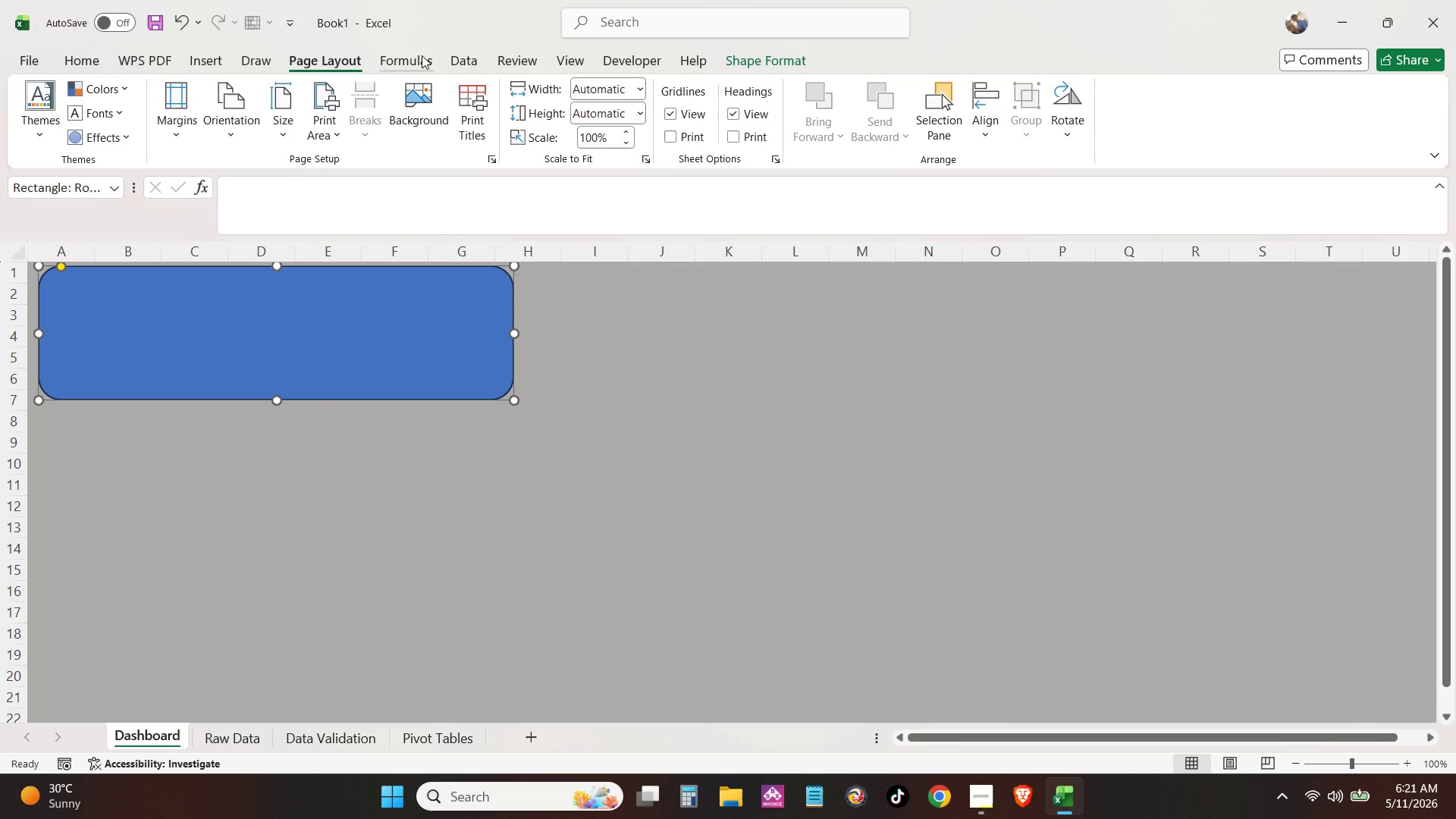 
left_click([796, 438])
 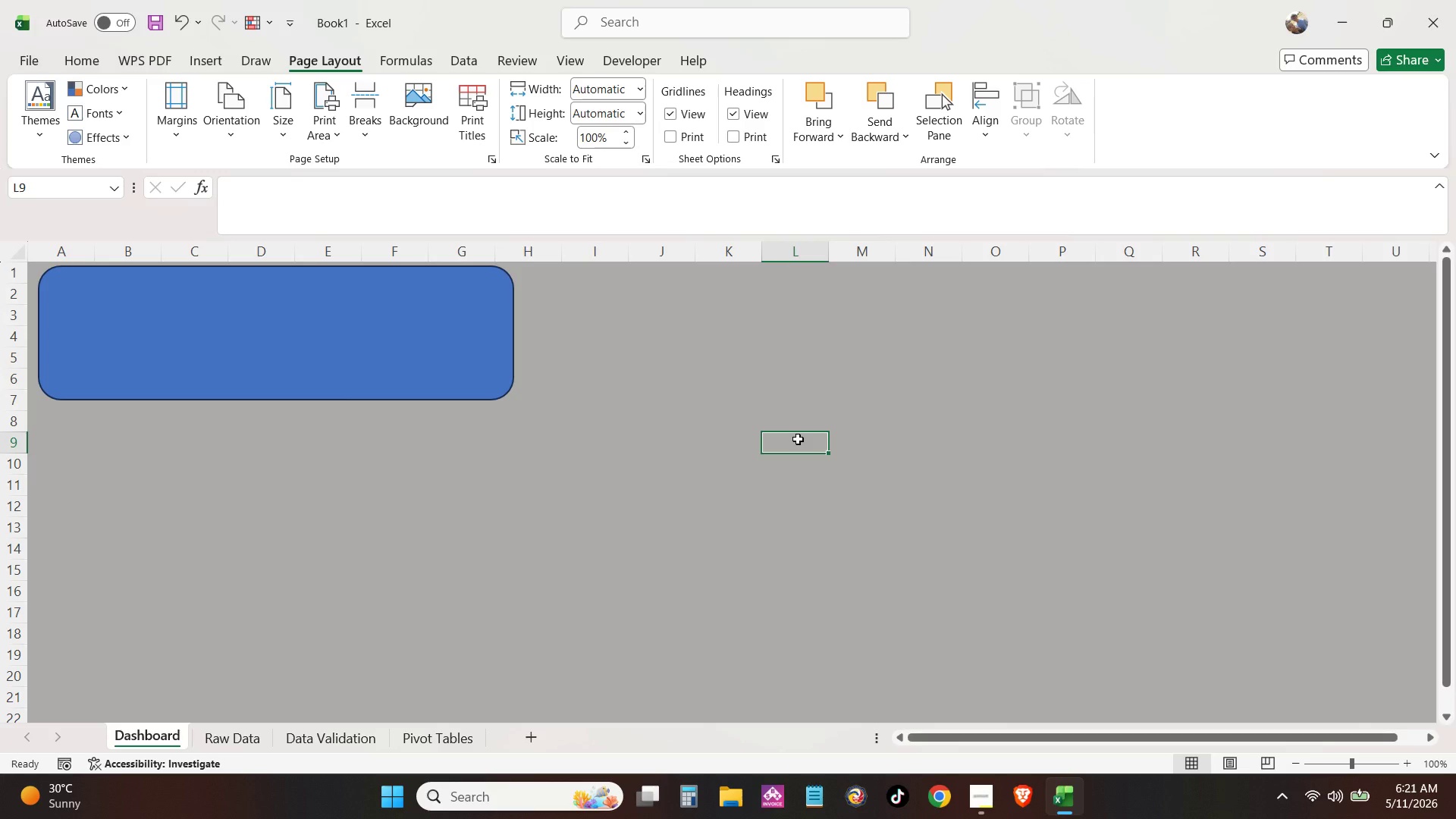 
key(Control+P)
 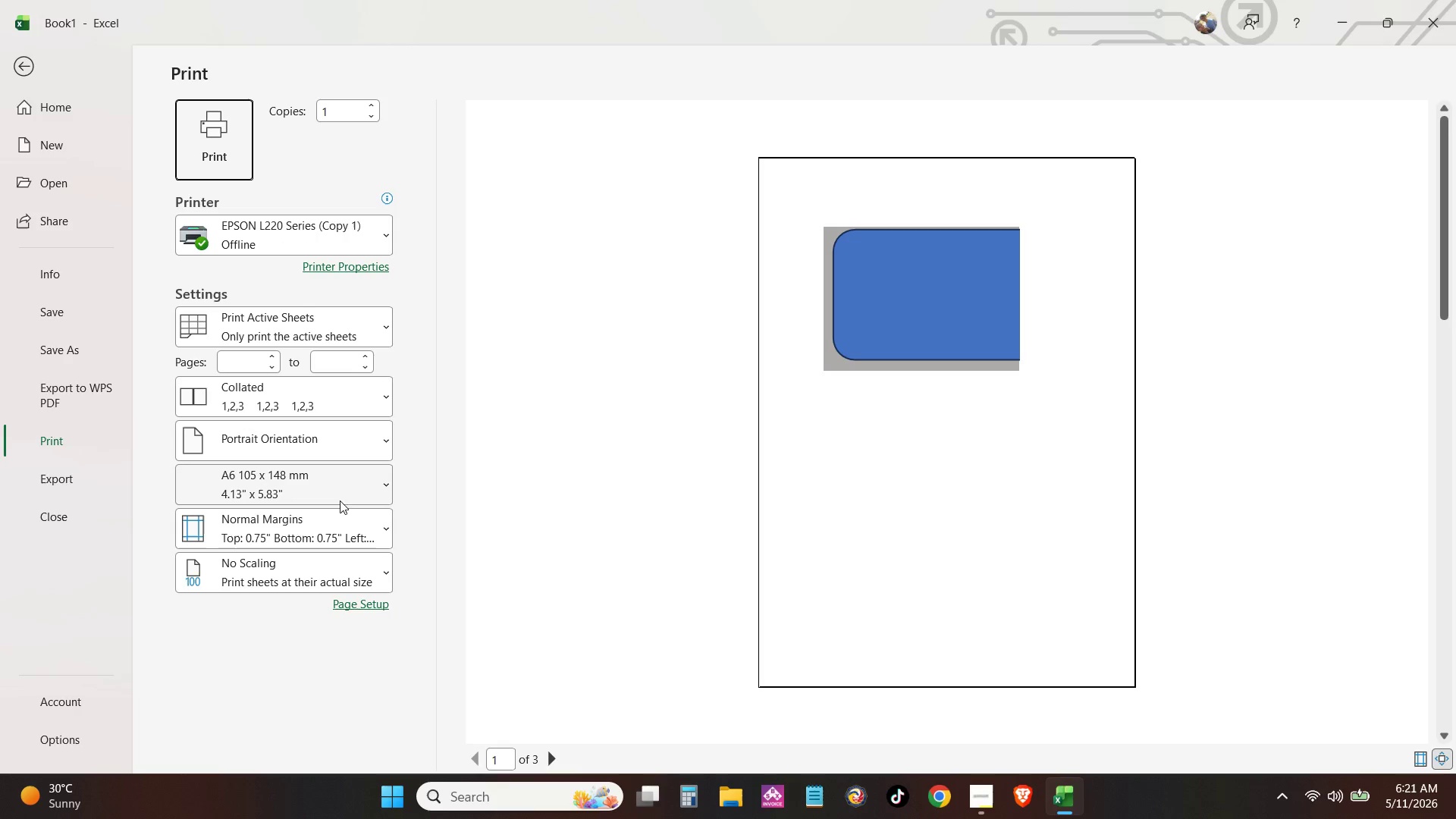 
left_click([342, 490])
 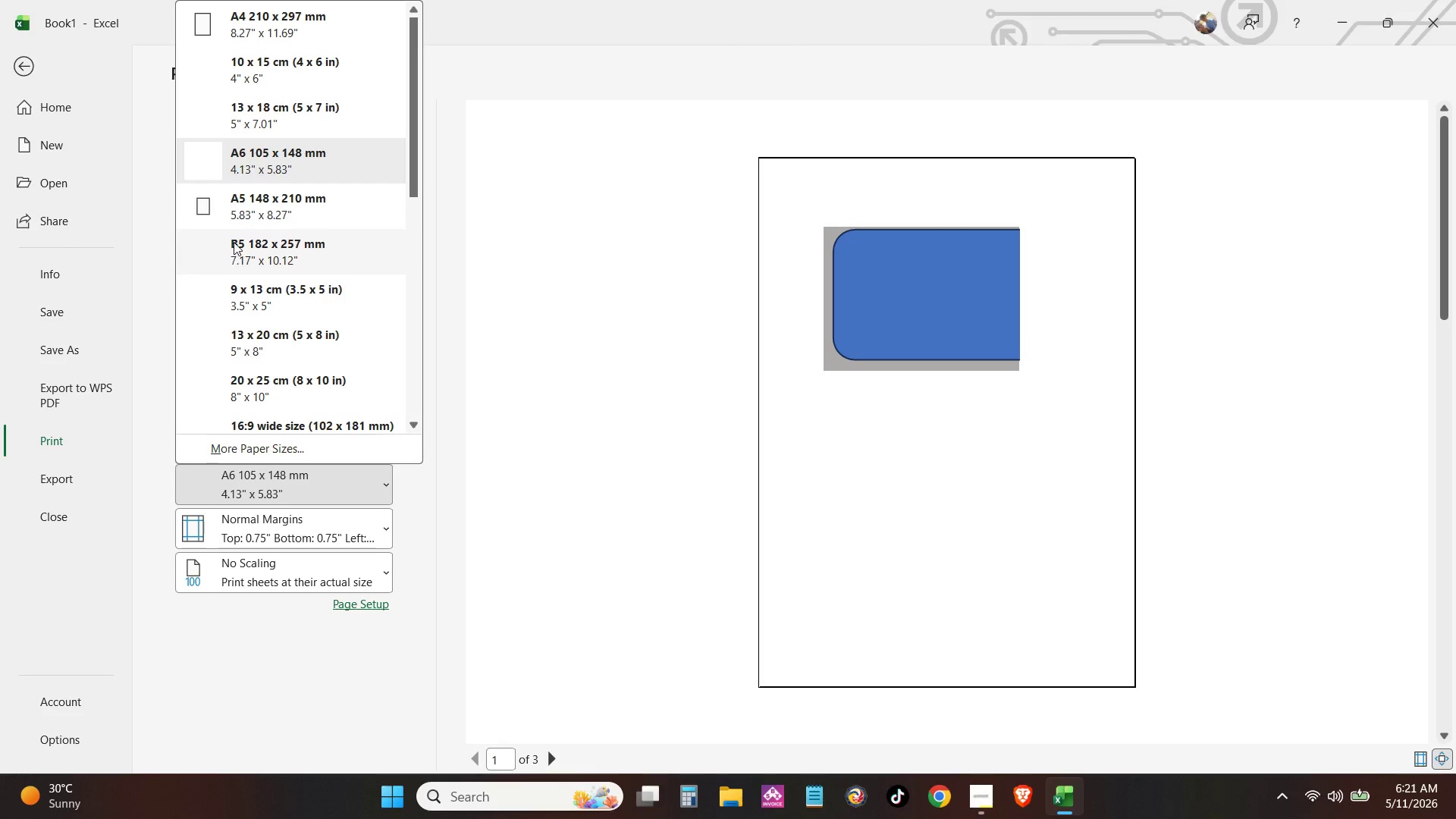 
scroll: coordinate [234, 242], scroll_direction: up, amount: 5.0
 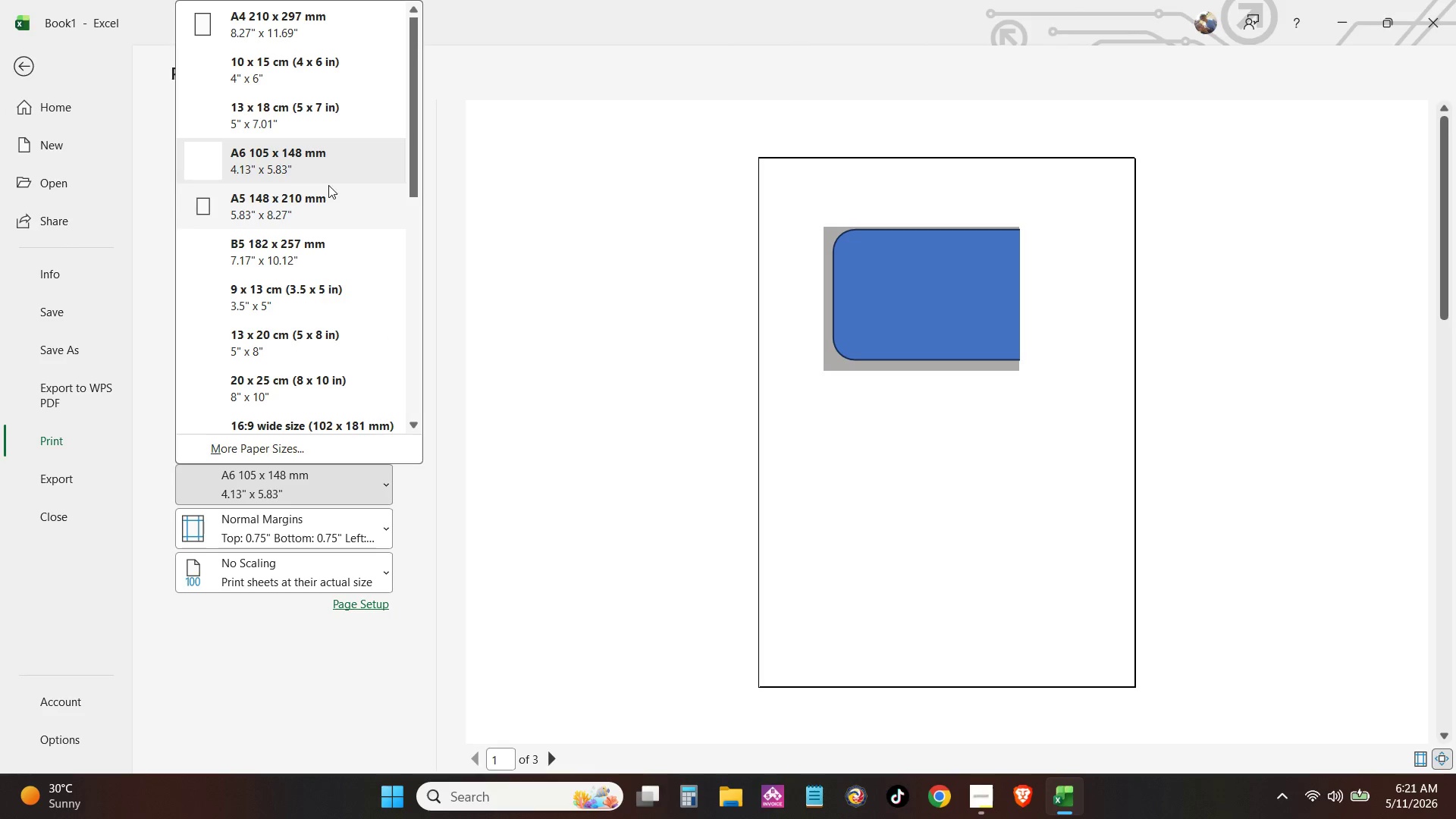 
scroll: coordinate [325, 293], scroll_direction: down, amount: 2.0
 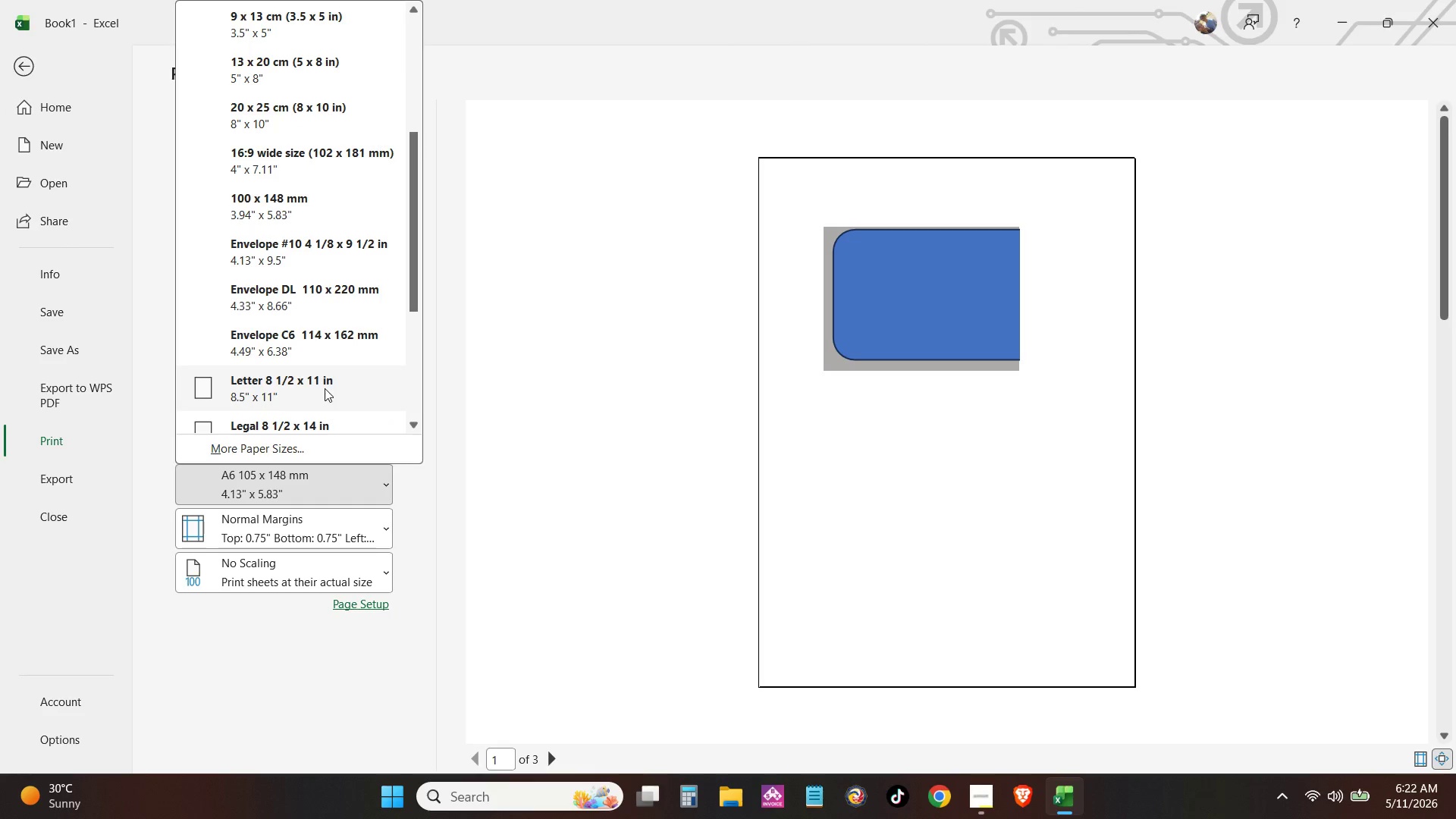 
left_click([328, 380])
 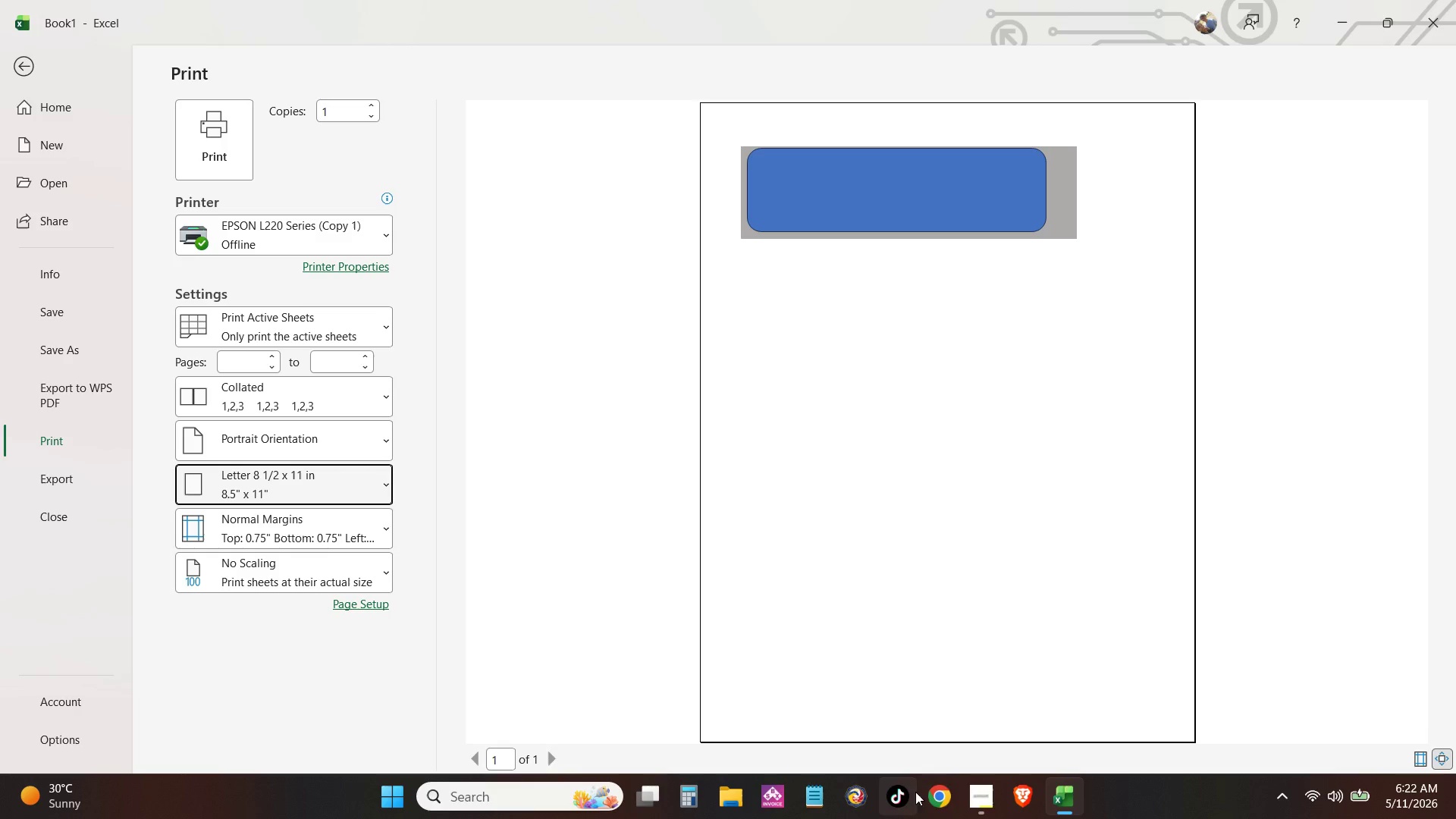 
left_click([966, 793])